 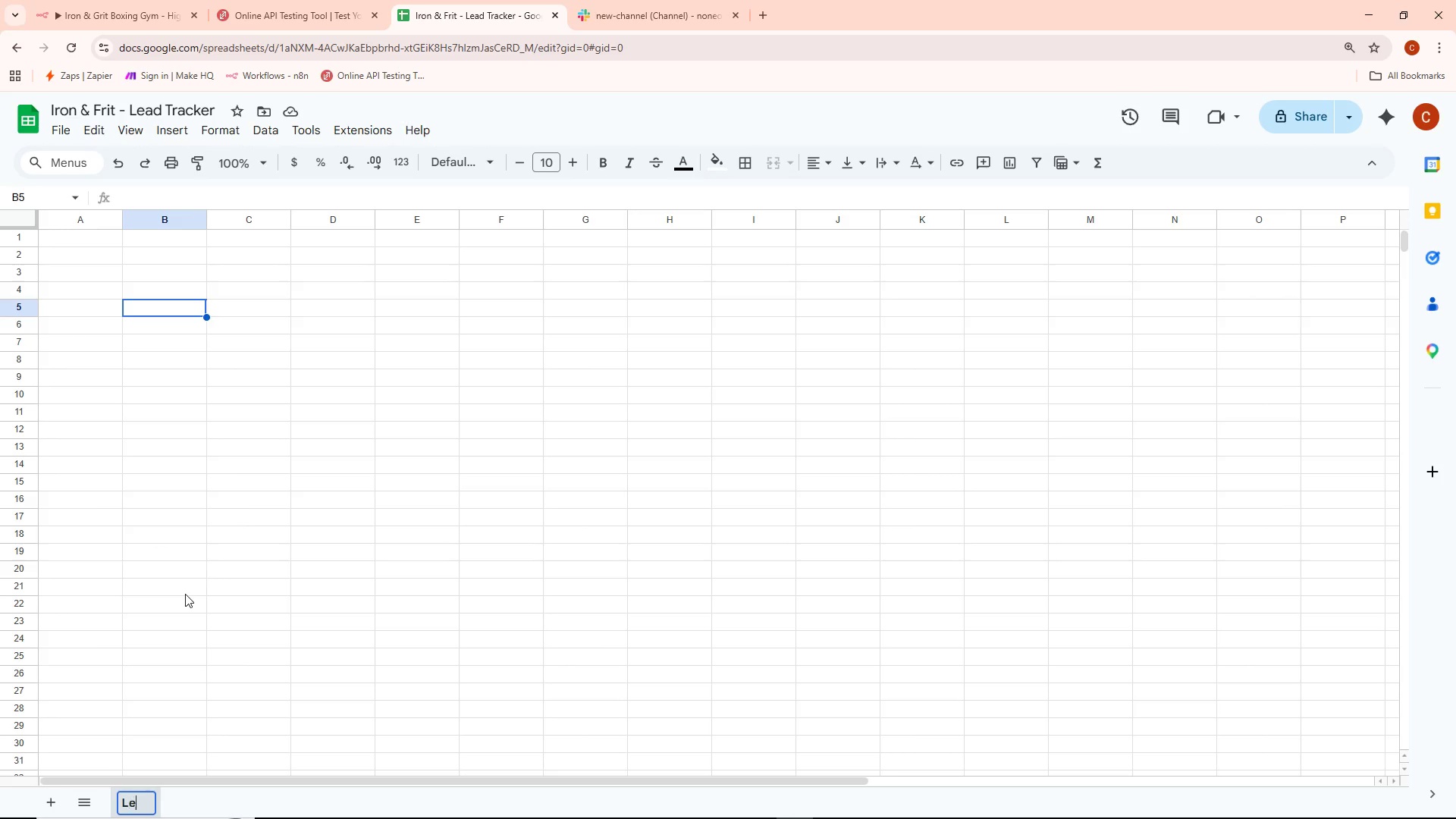 
hold_key(key=ShiftRight, duration=0.33)
 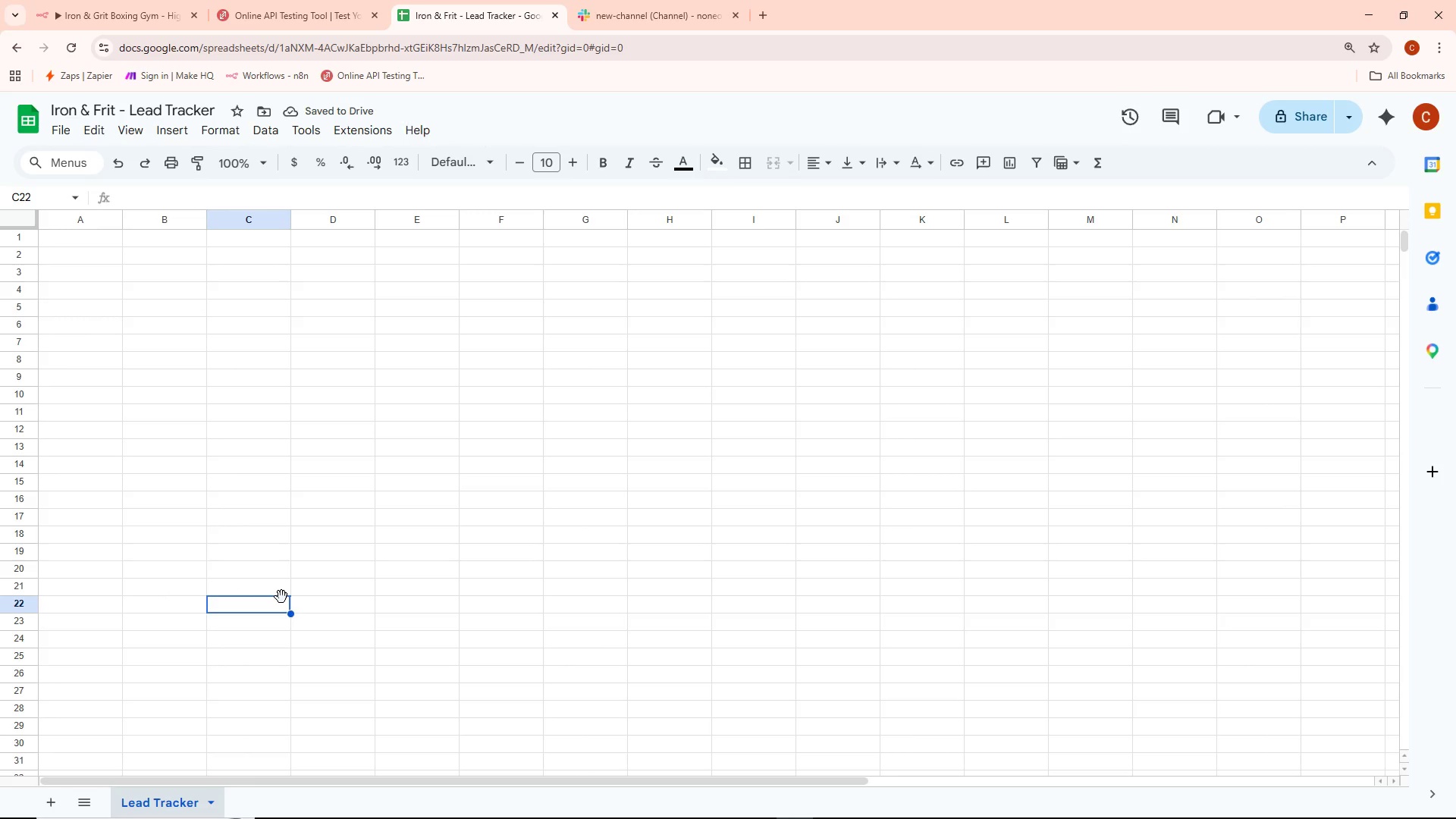 
wait(12.59)
 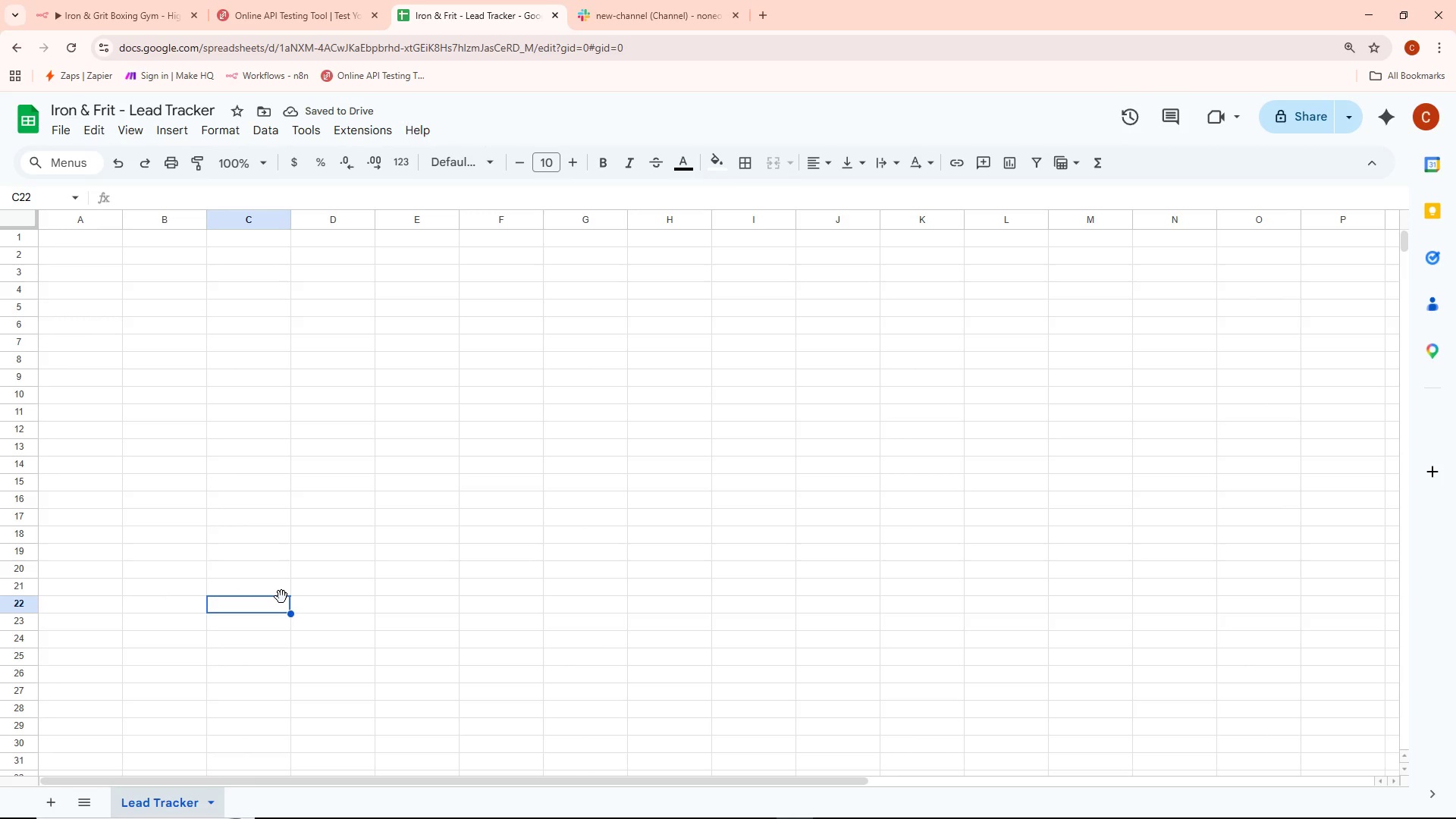 
left_click([171, 793])
 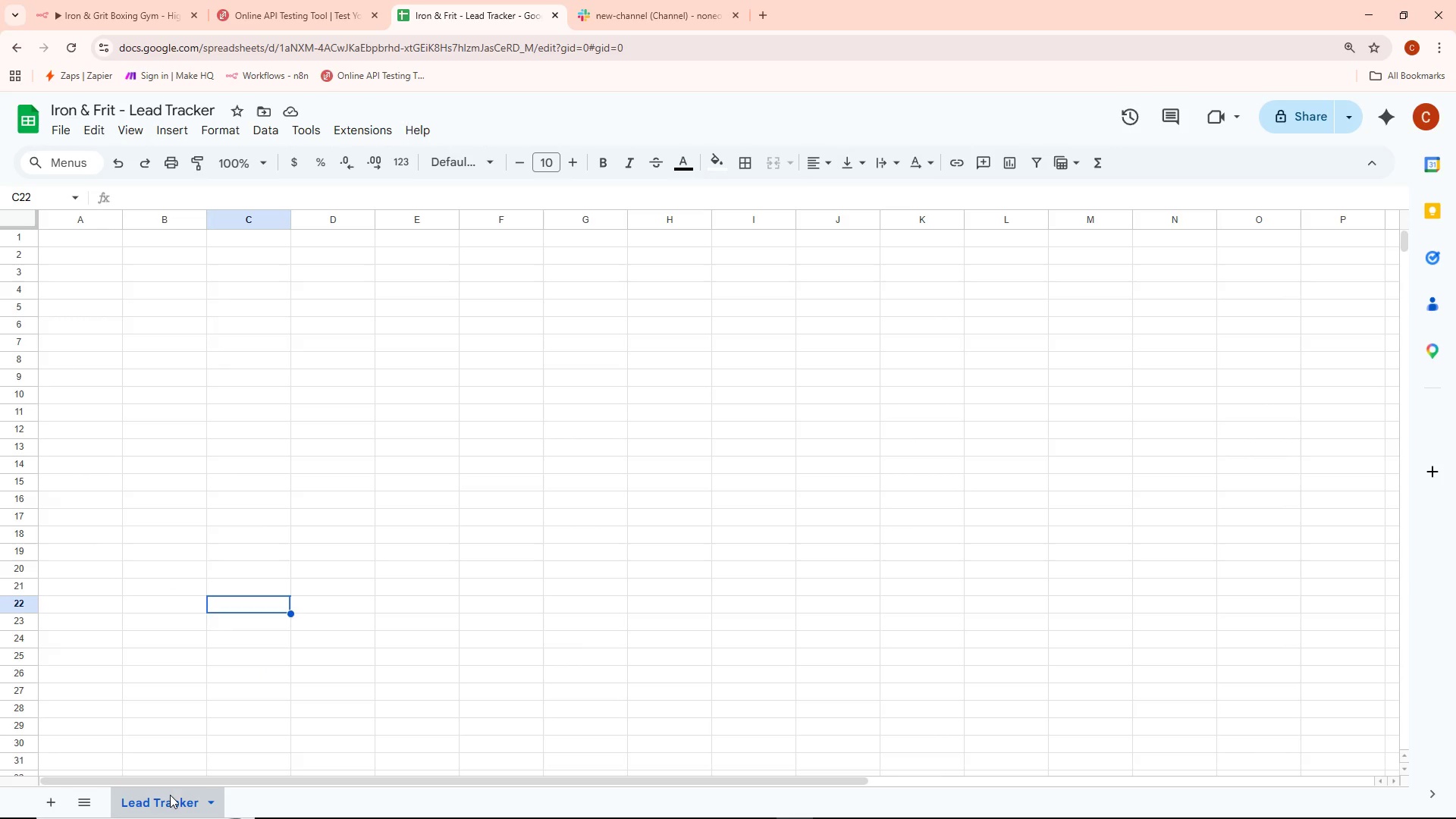 
right_click([168, 795])
 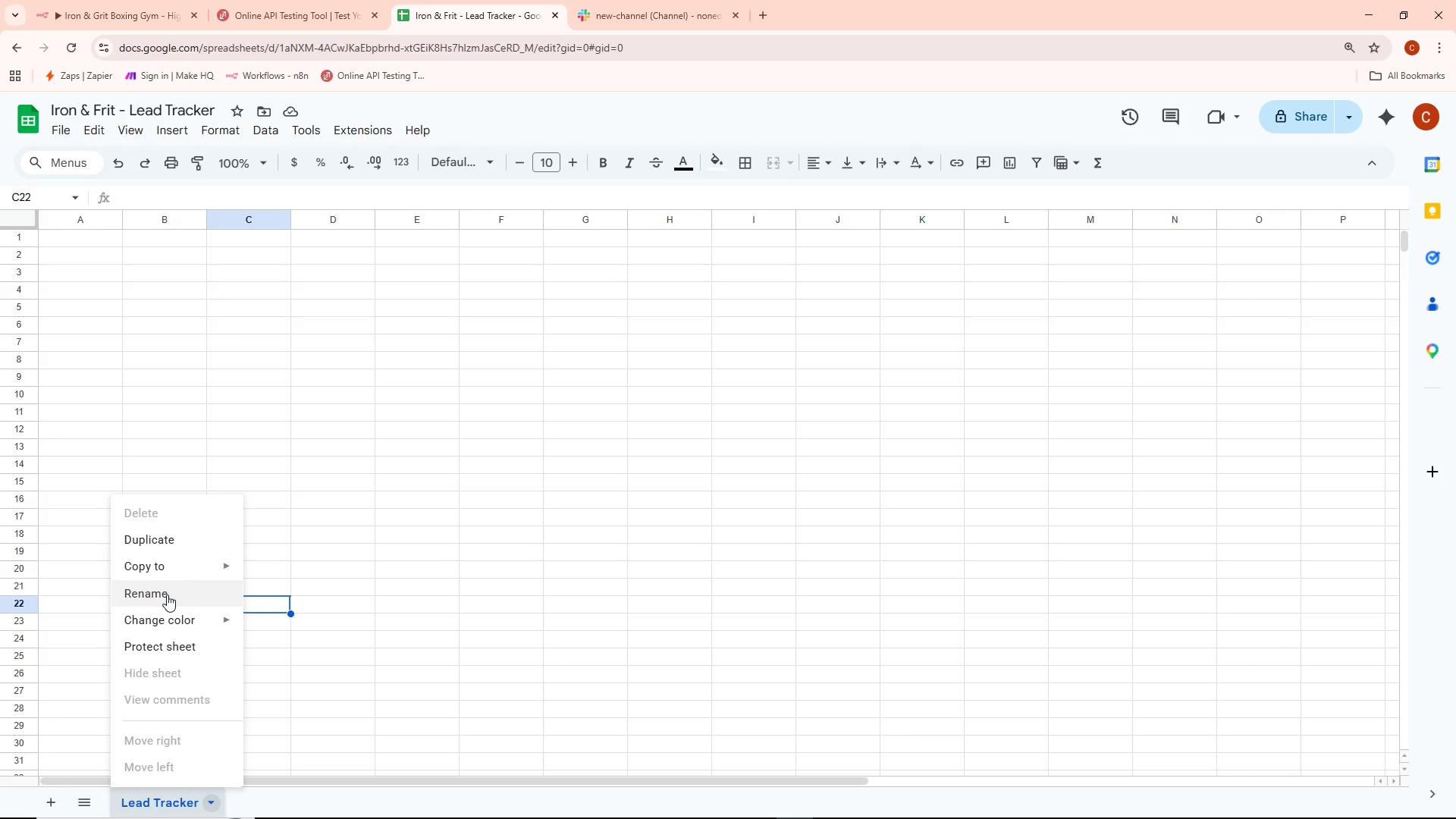 
left_click([167, 595])
 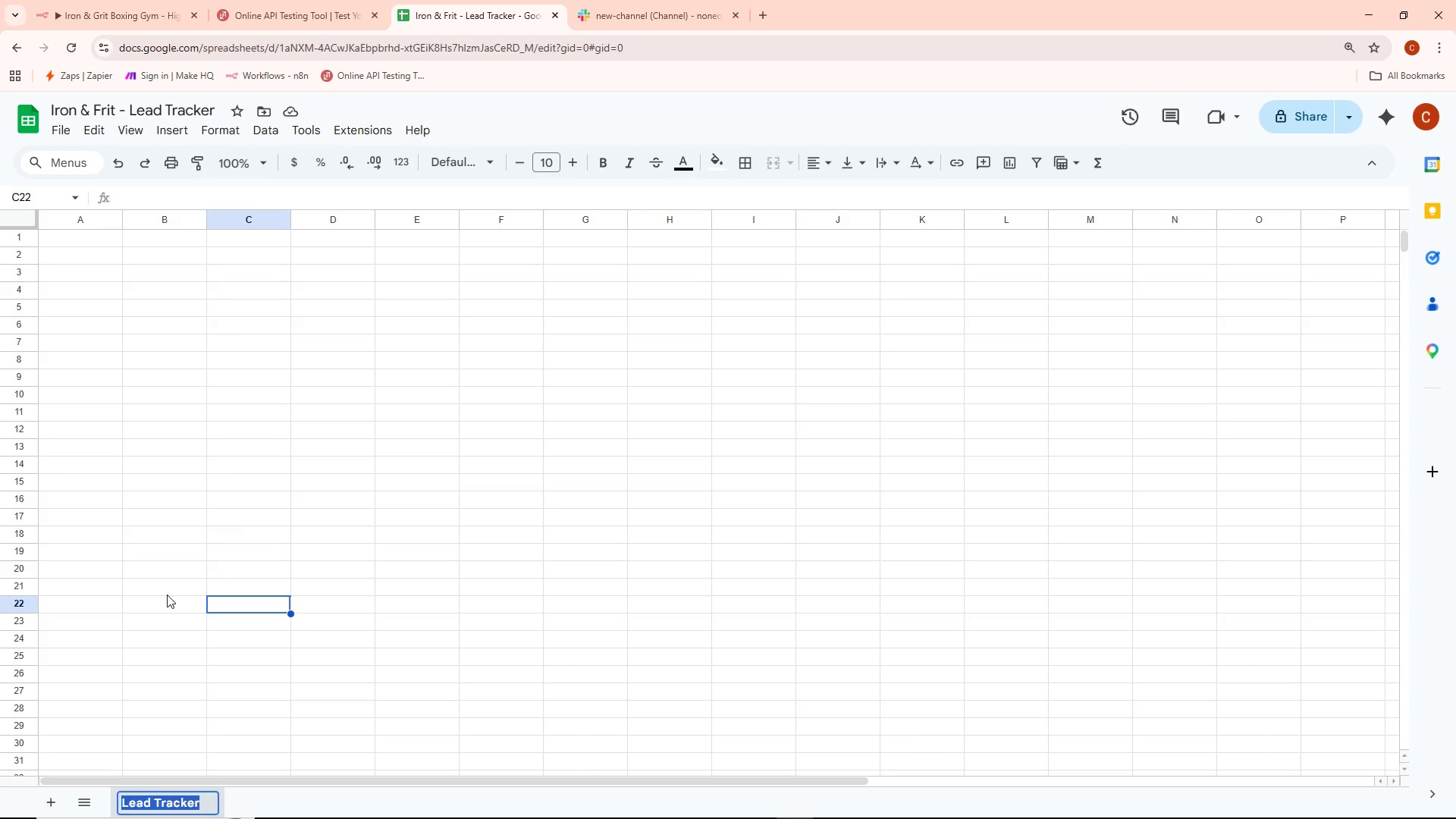 
key(Backspace)
type(Sheet 1)
 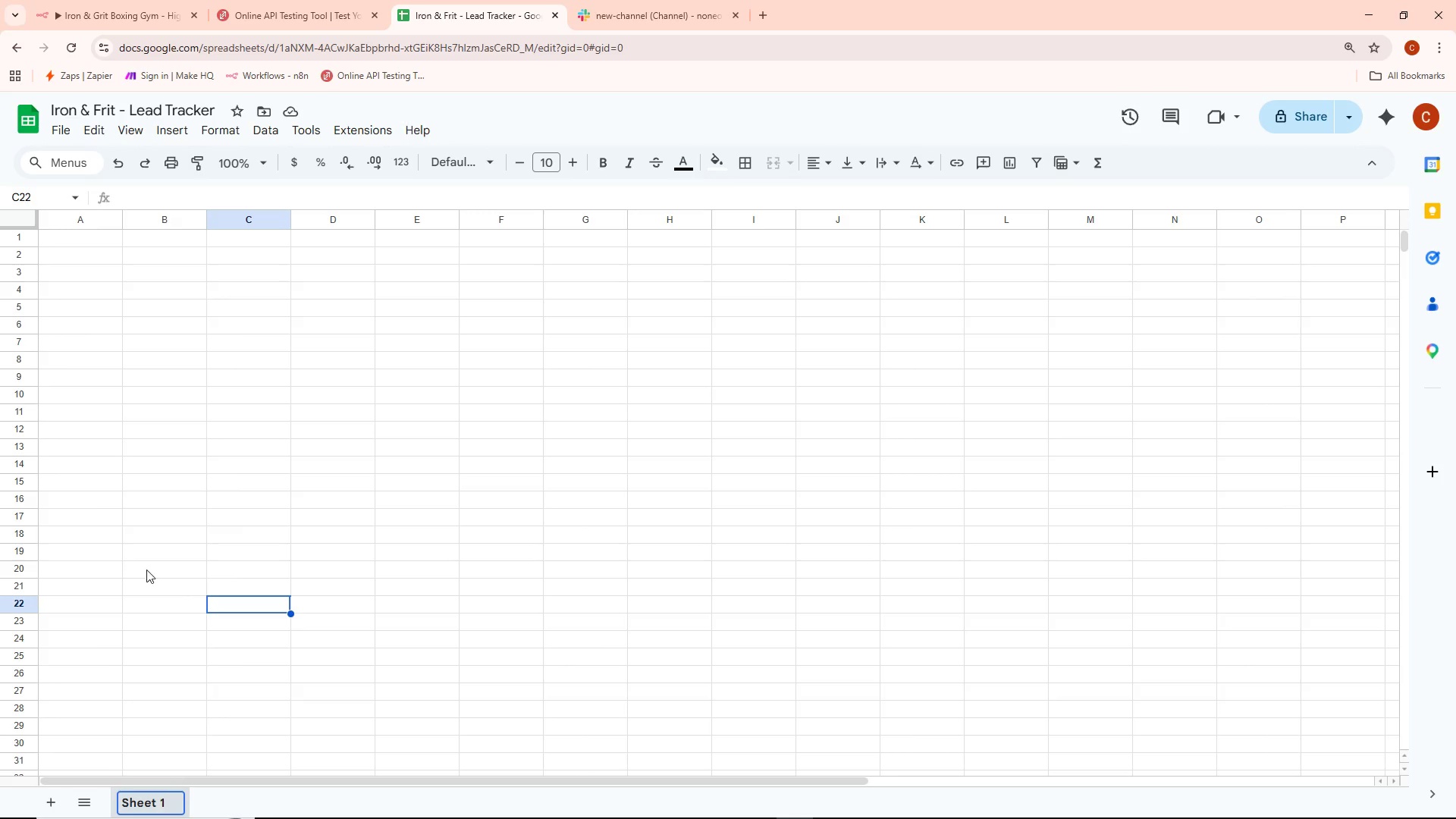 
left_click_drag(start_coordinate=[212, 495], to_coordinate=[215, 490])
 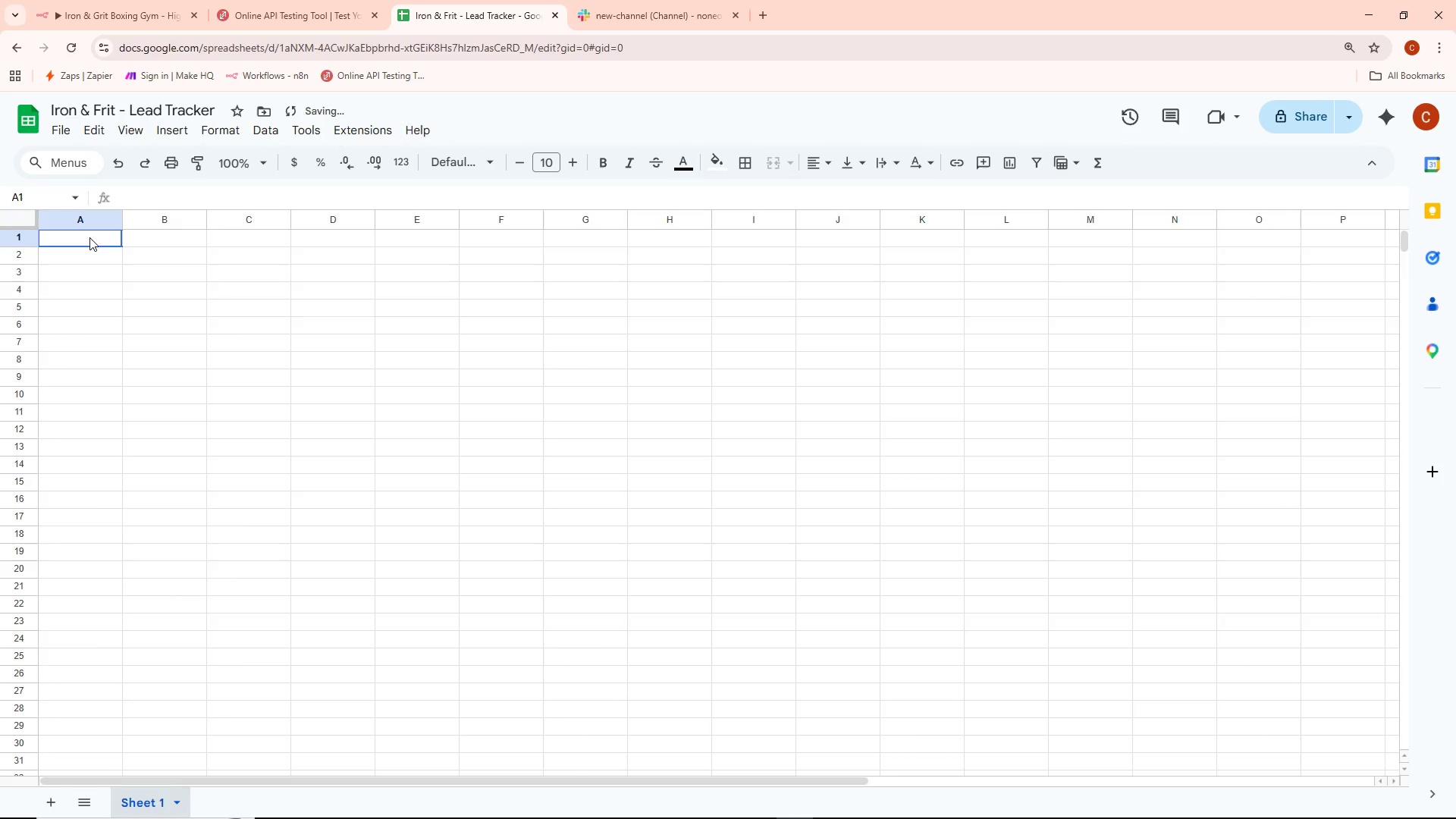 
double_click([89, 237])
 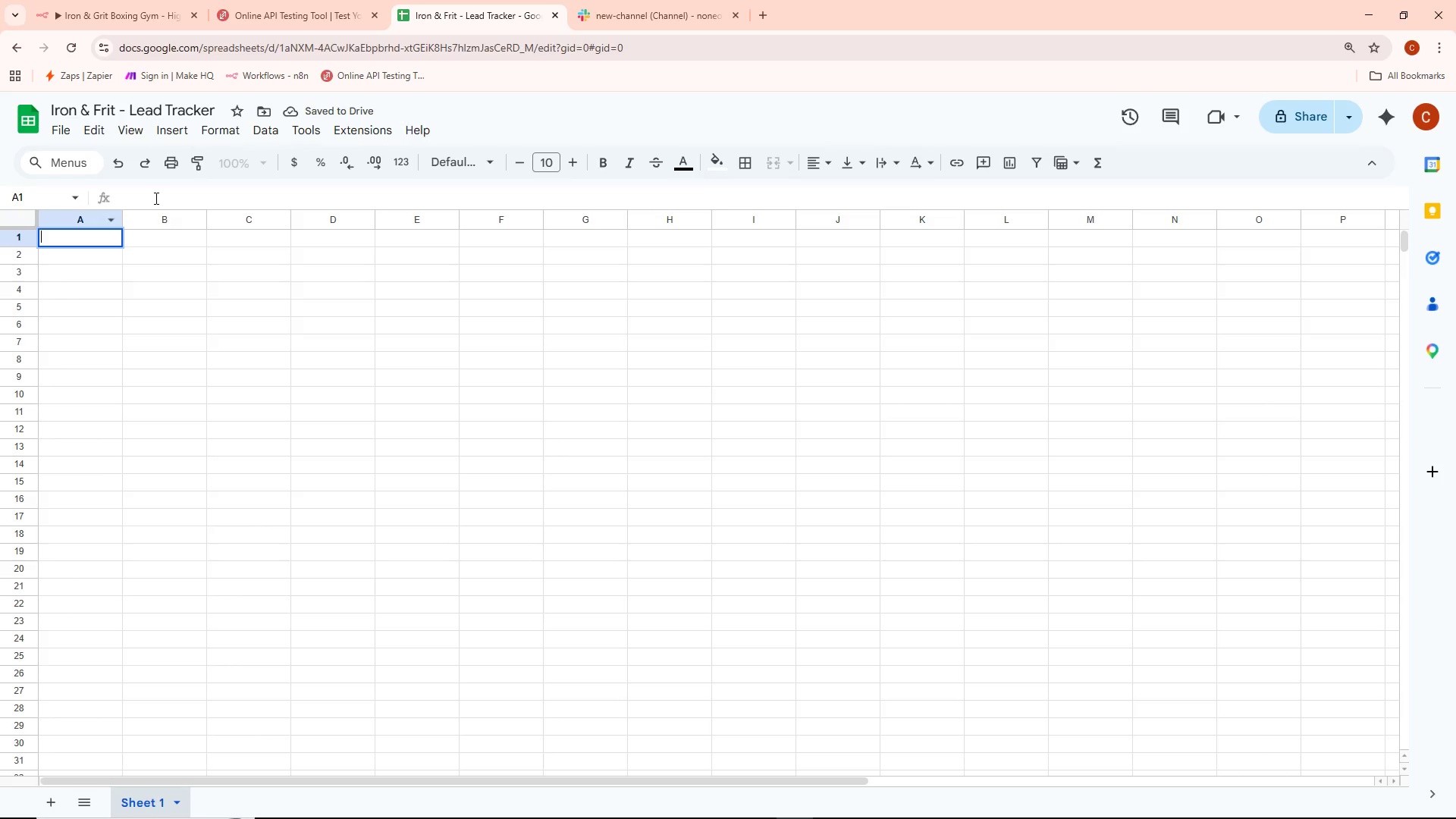 
left_click([138, 130])
 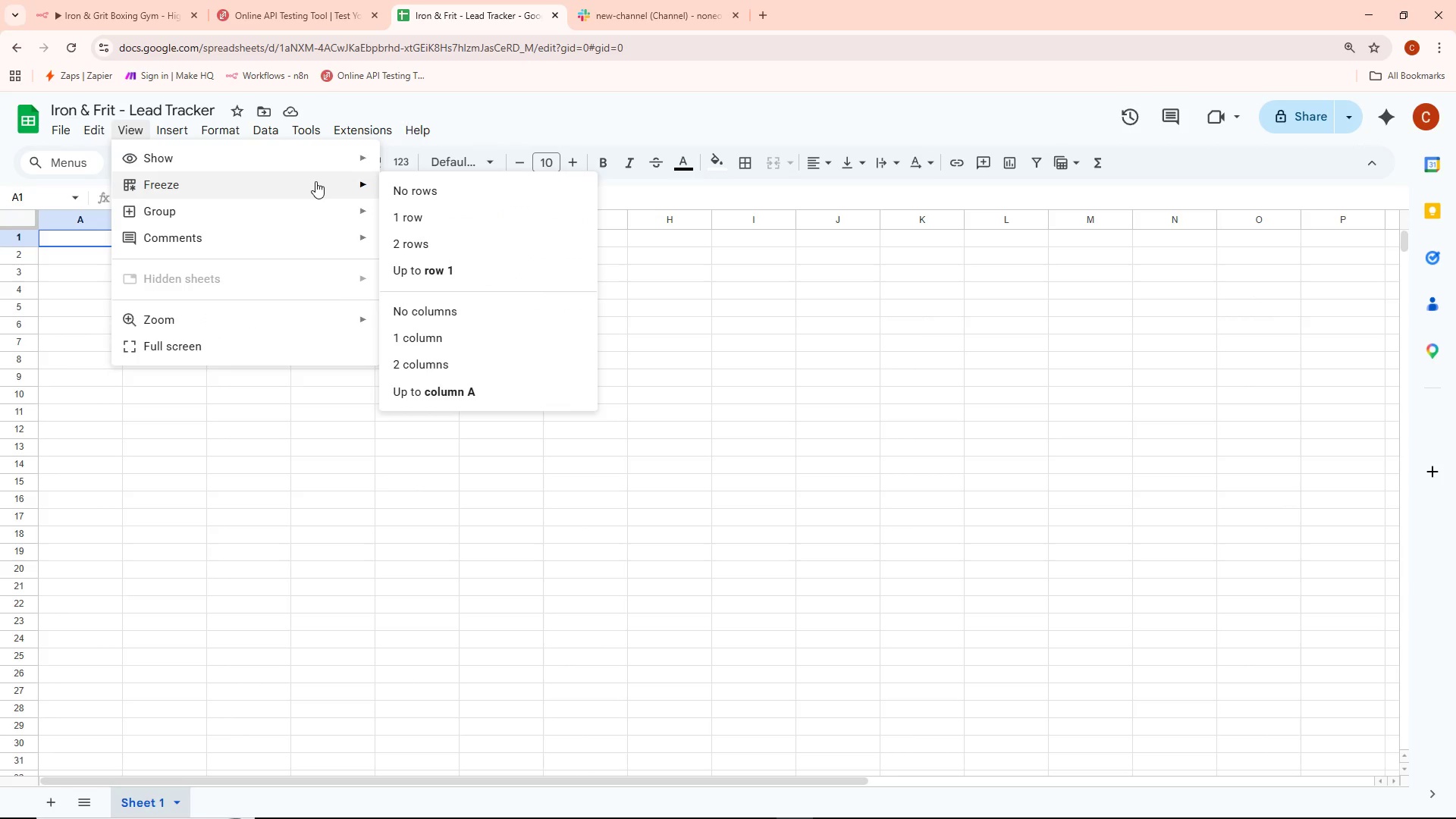 
left_click([408, 225])
 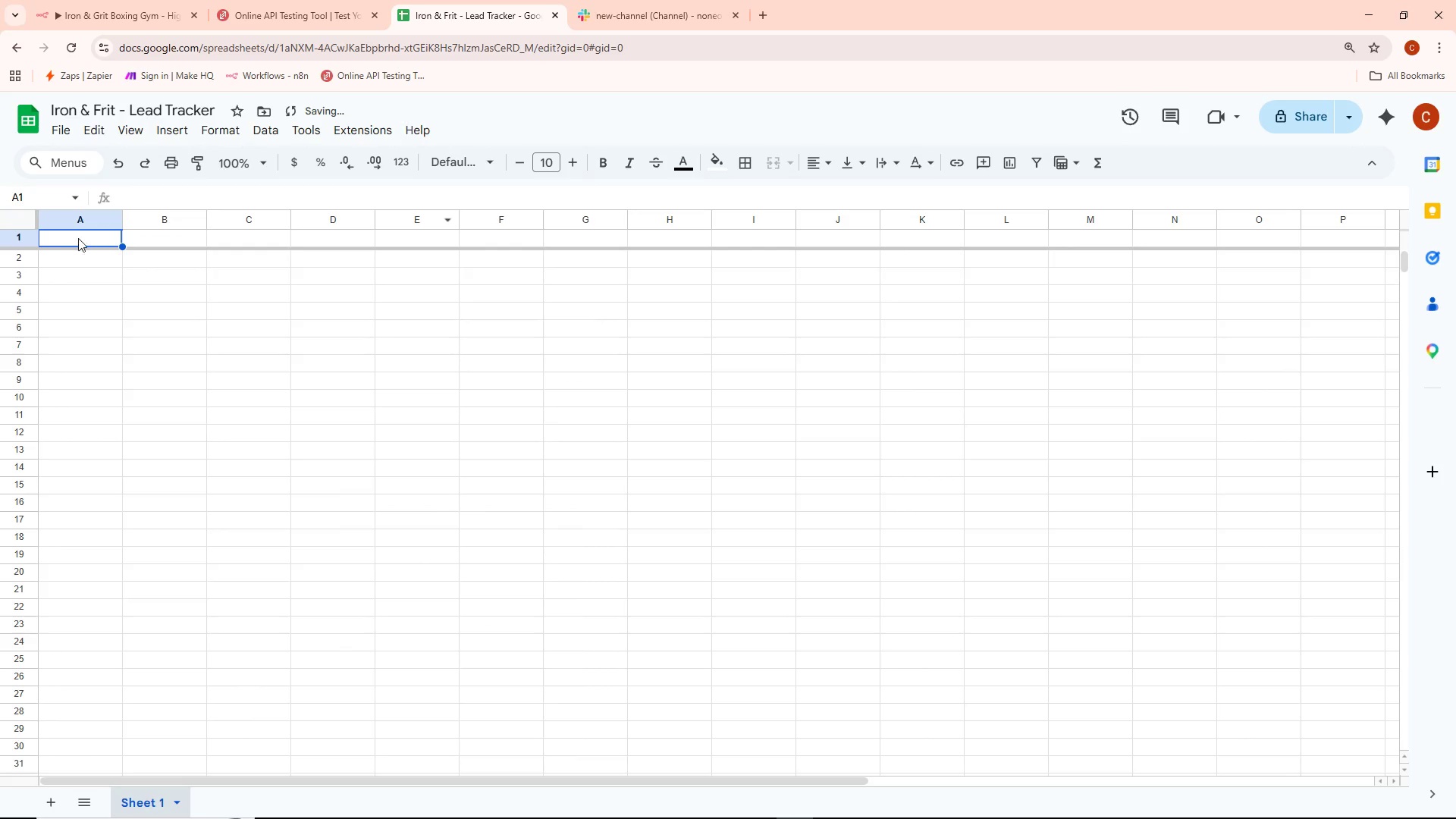 
double_click([78, 237])
 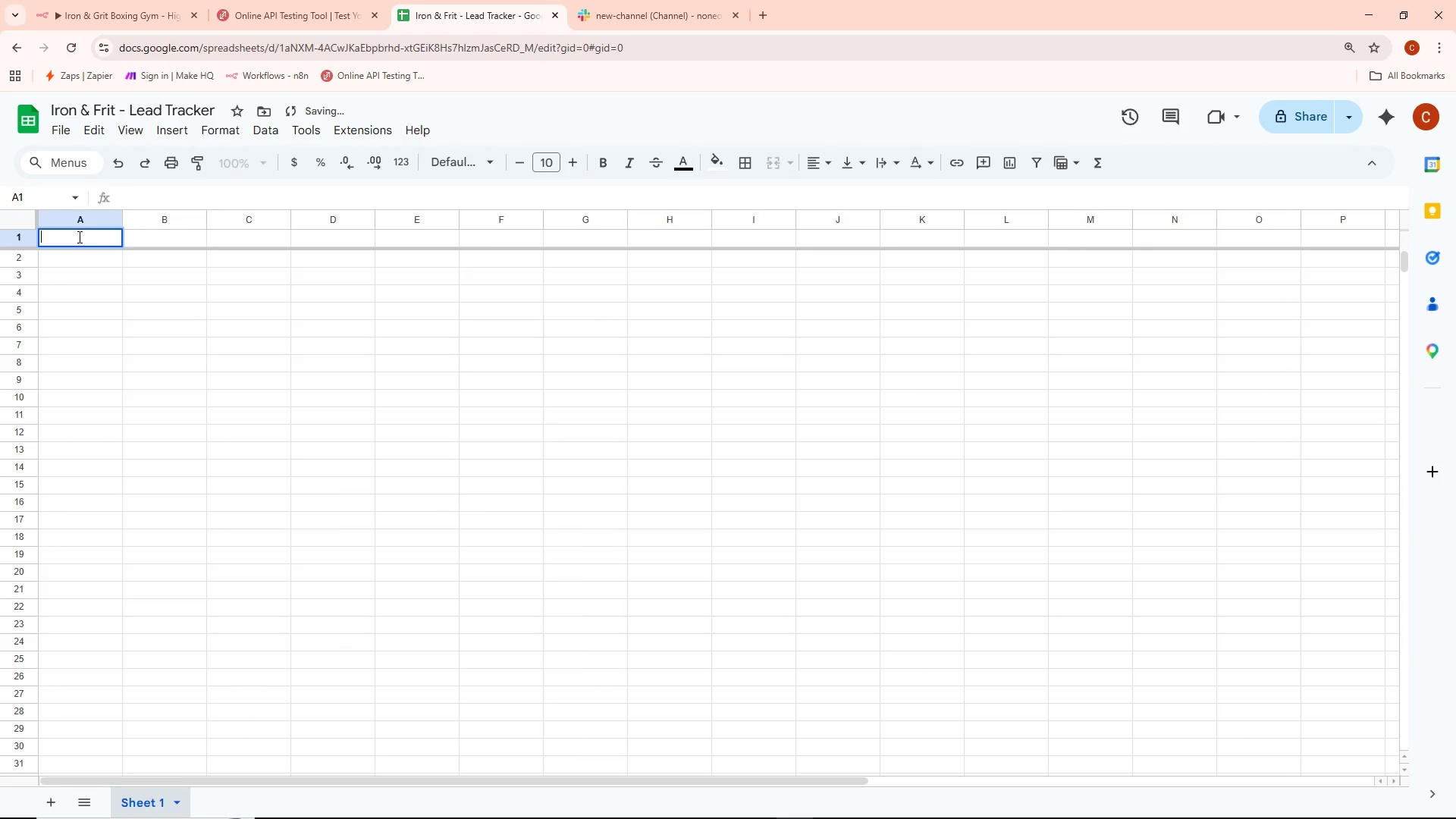 
type(re)
key(Backspace)
key(Backspace)
key(Backspace)
type(Received_At)
 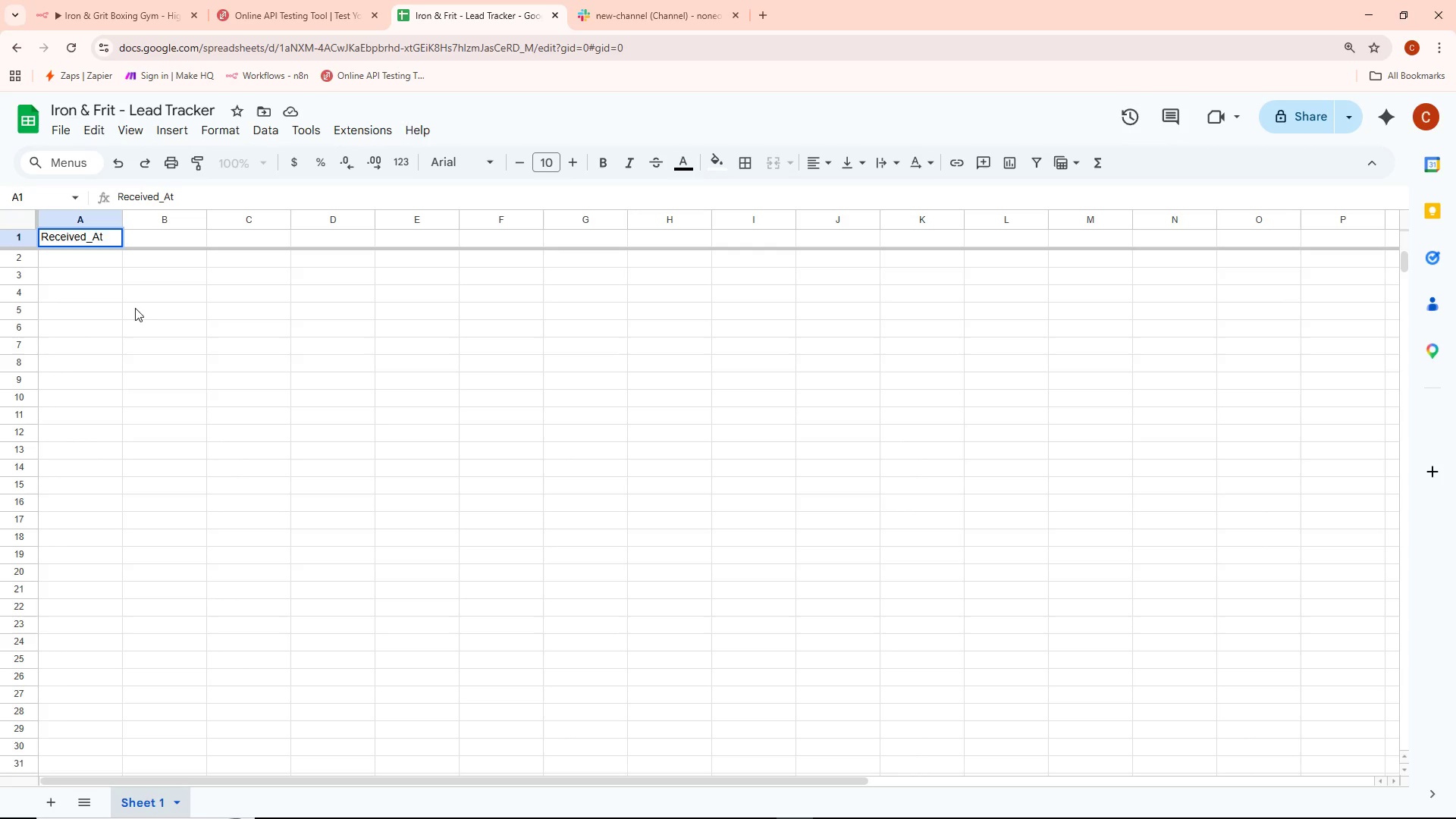 
left_click([143, 327])
 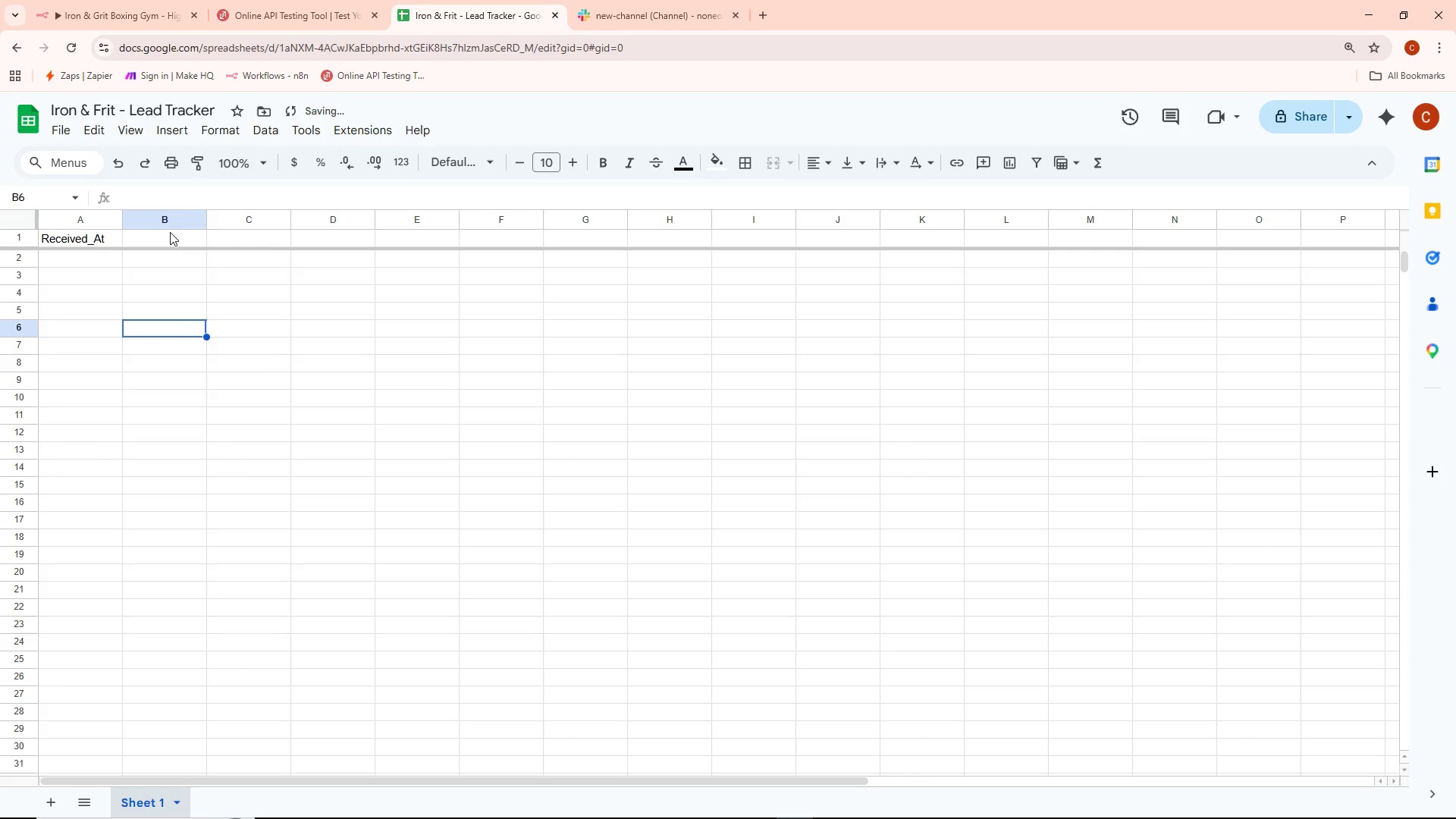 
double_click([170, 232])
 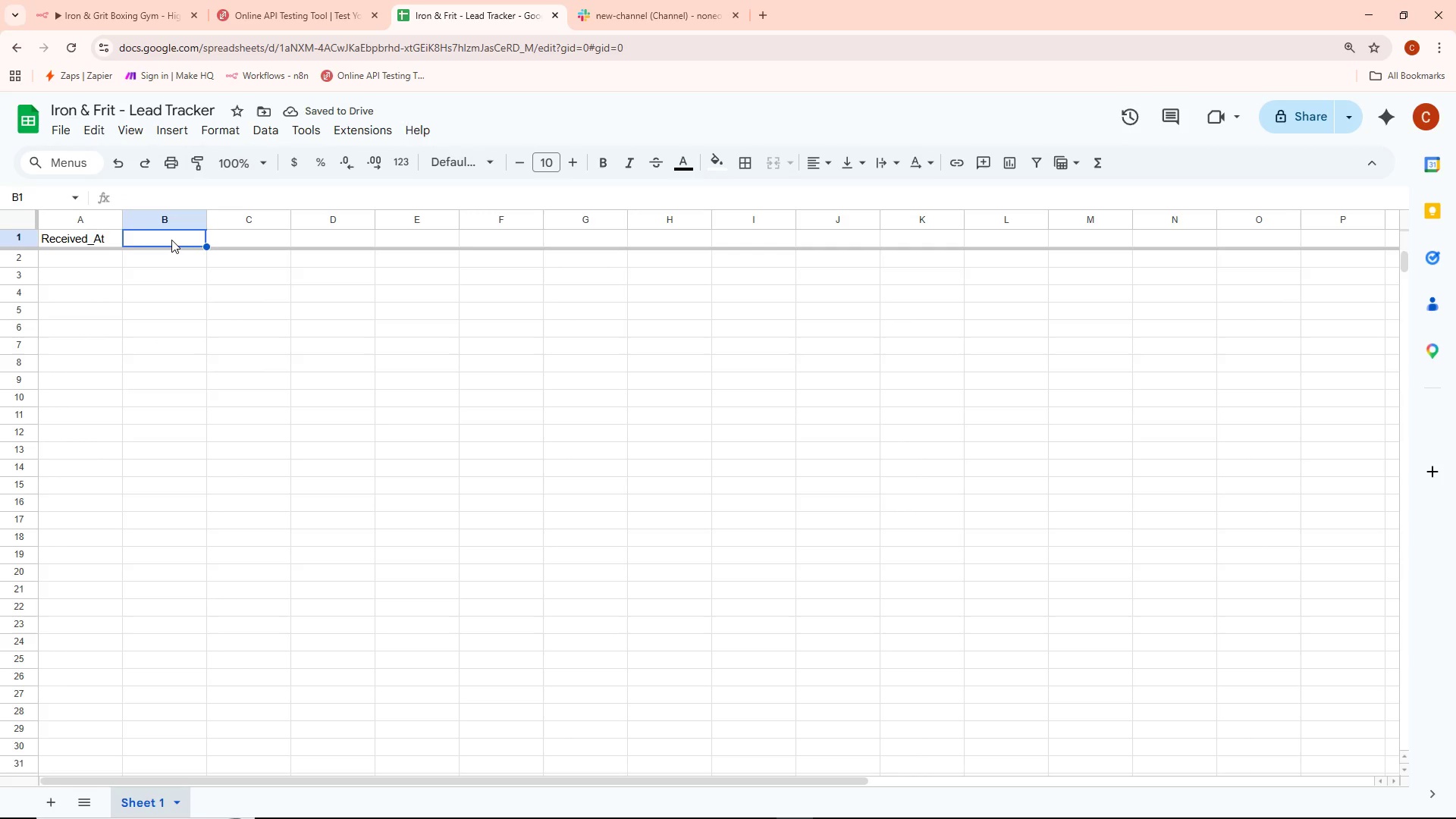 
double_click([171, 240])
 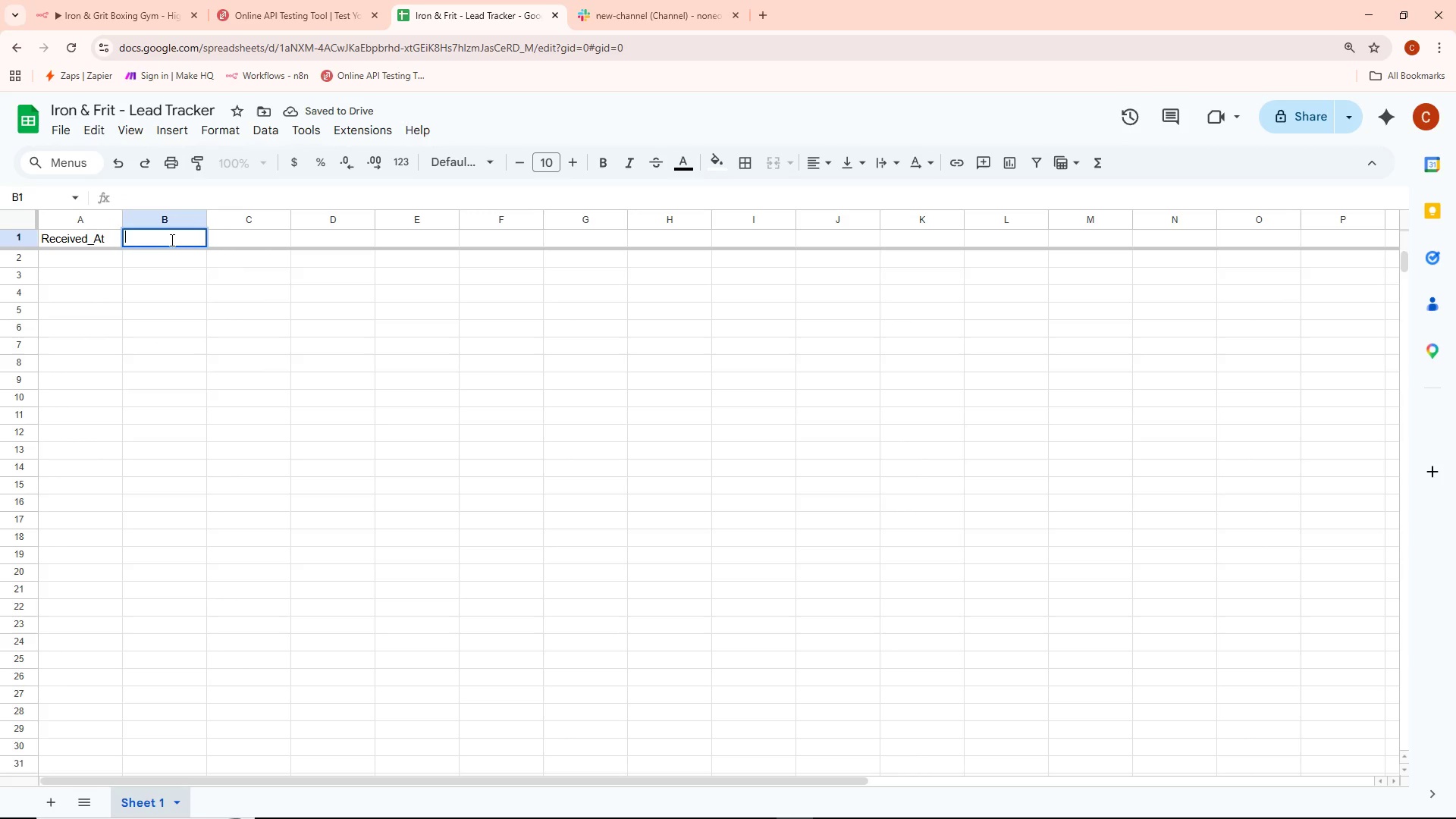 
type(Name)
 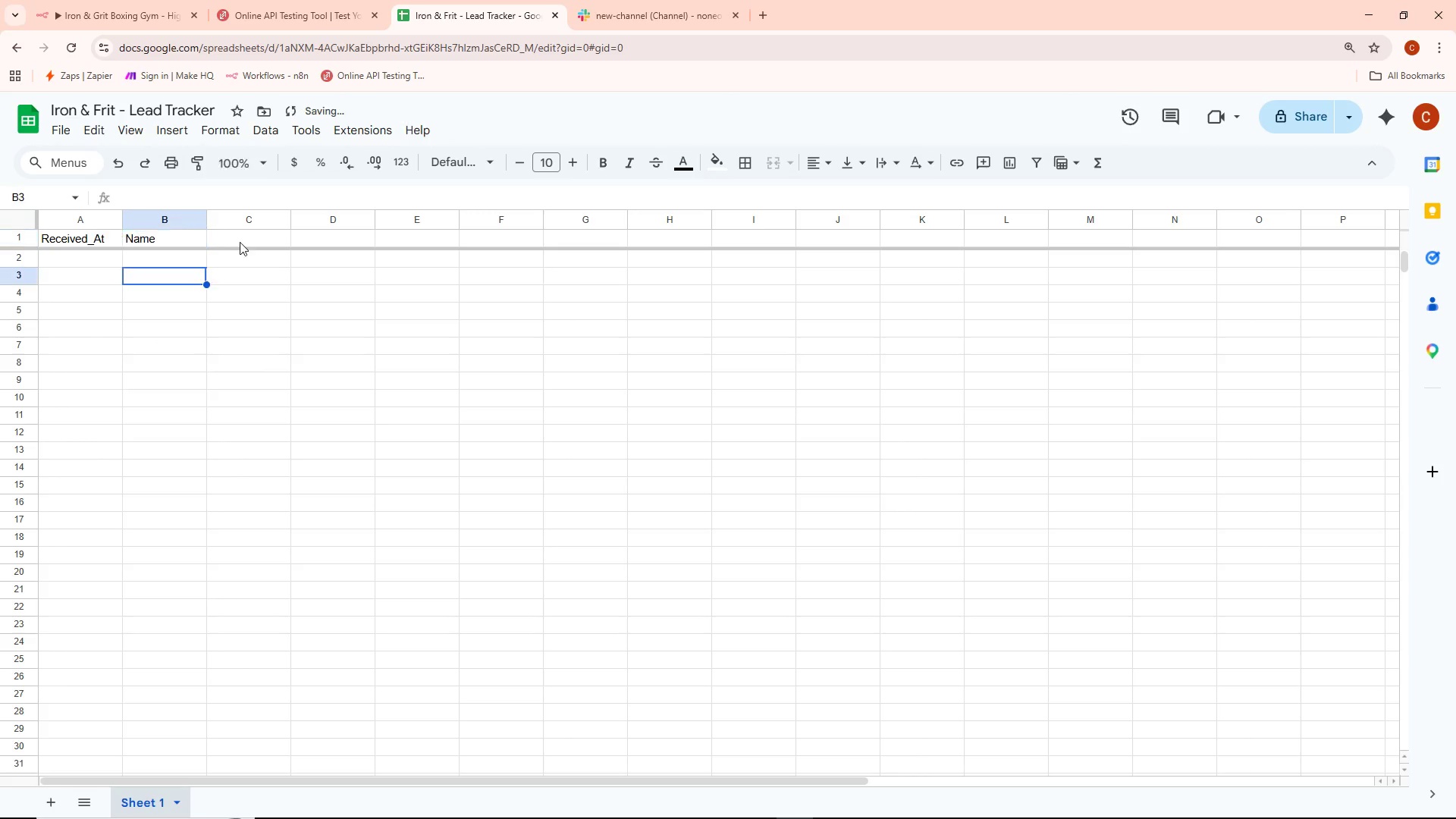 
triple_click([241, 240])
 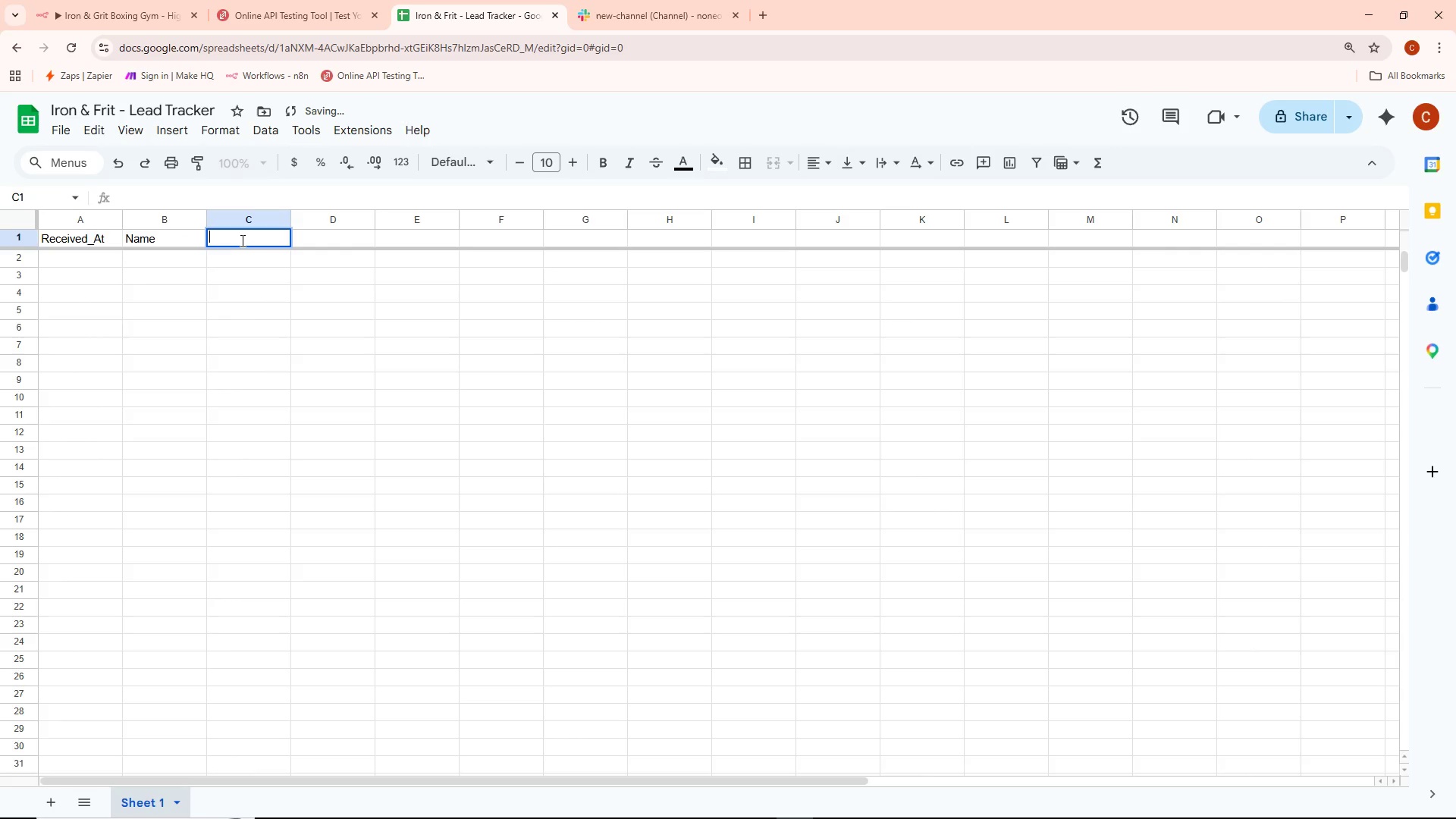 
type(Email)
 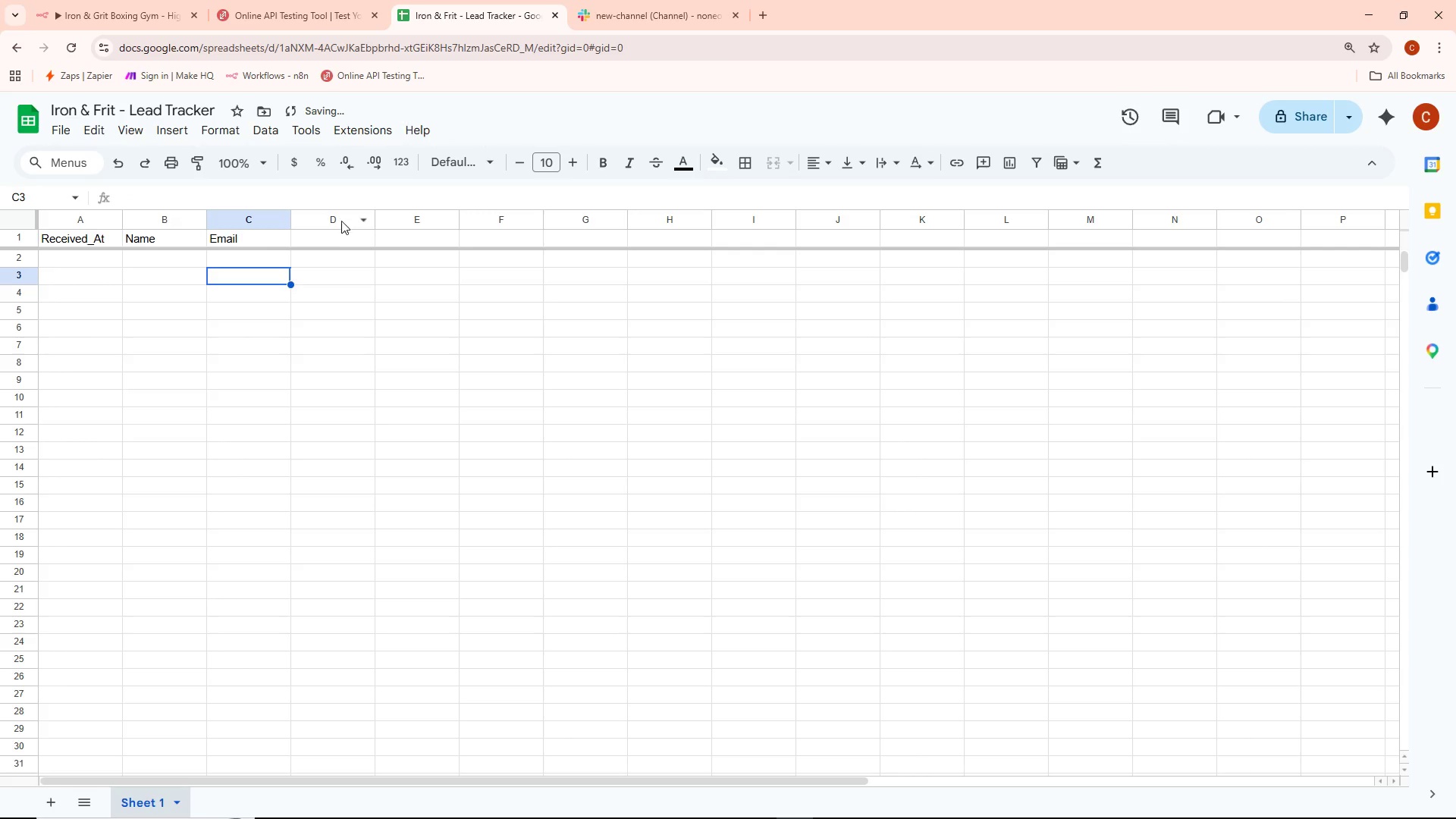 
double_click([325, 234])
 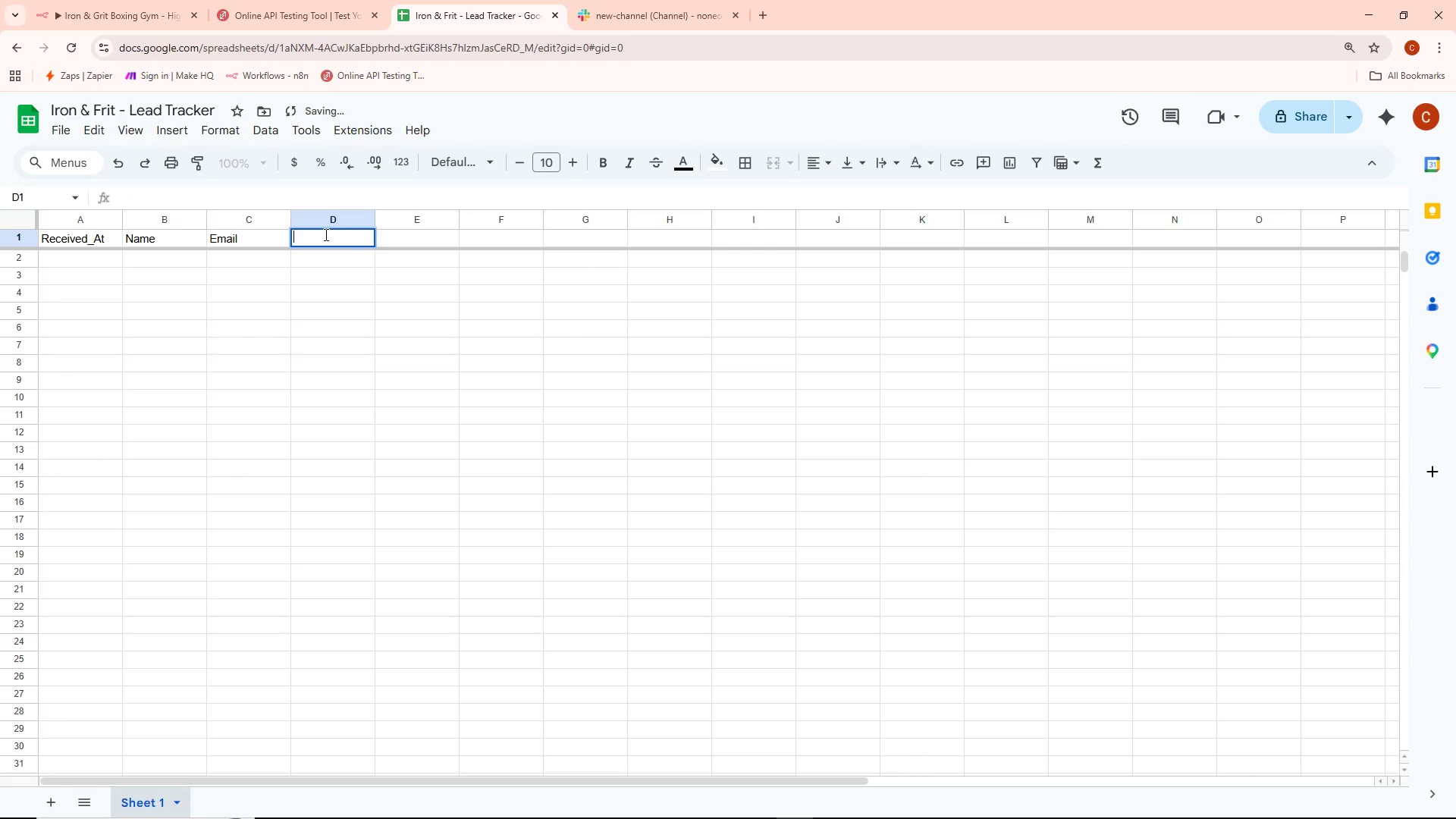 
type(Phone)
 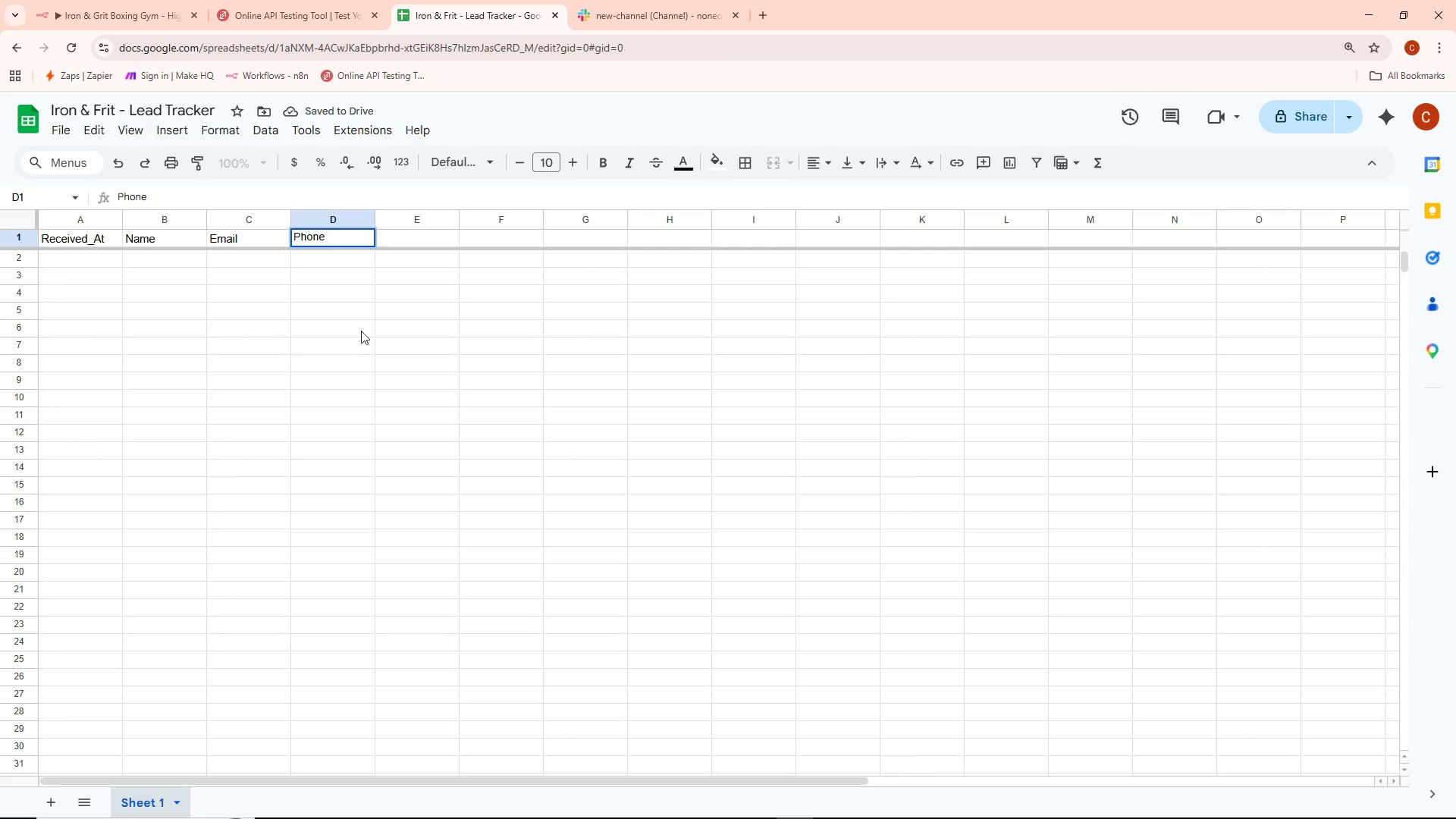 
left_click([366, 335])
 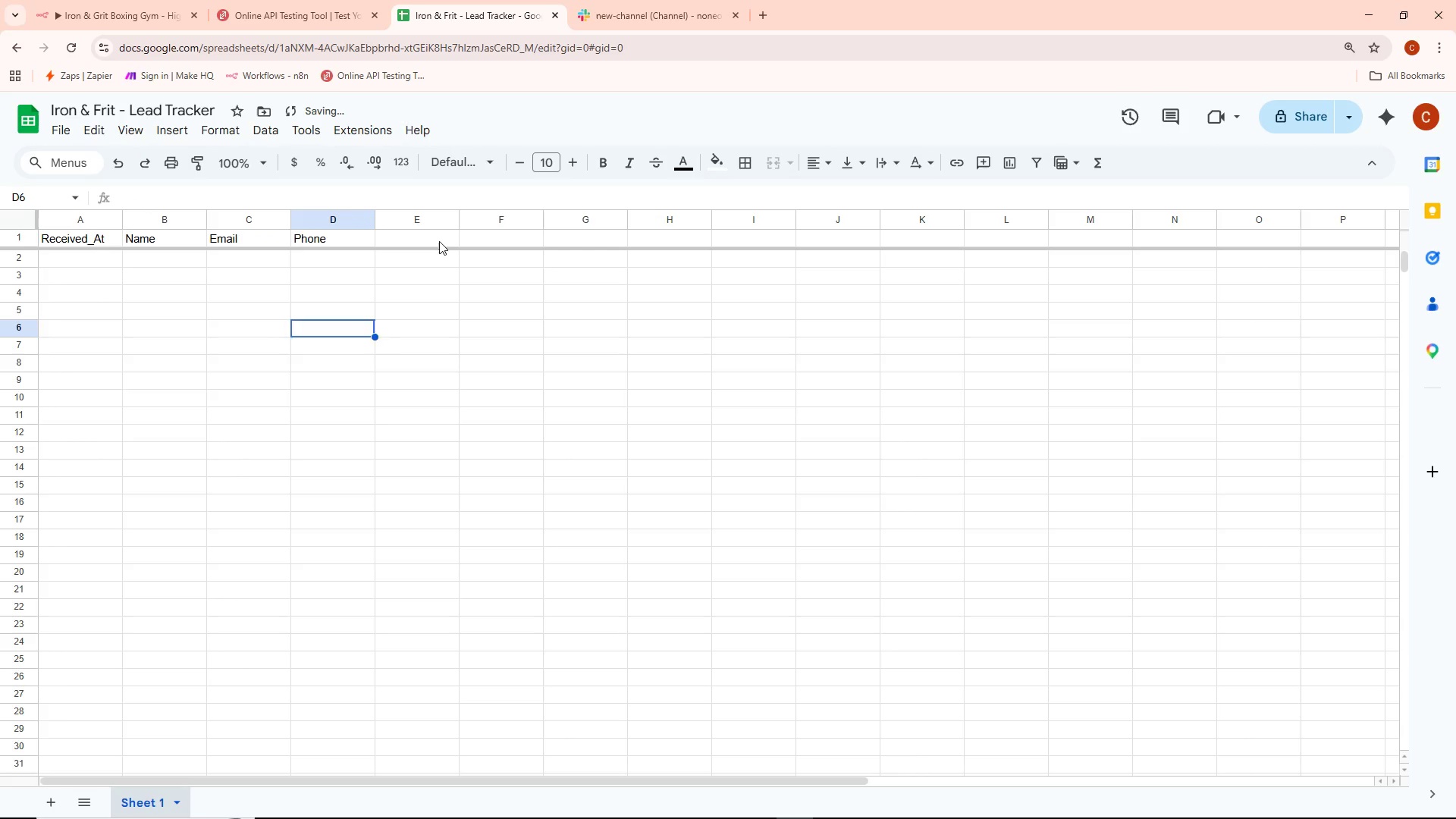 
double_click([439, 240])
 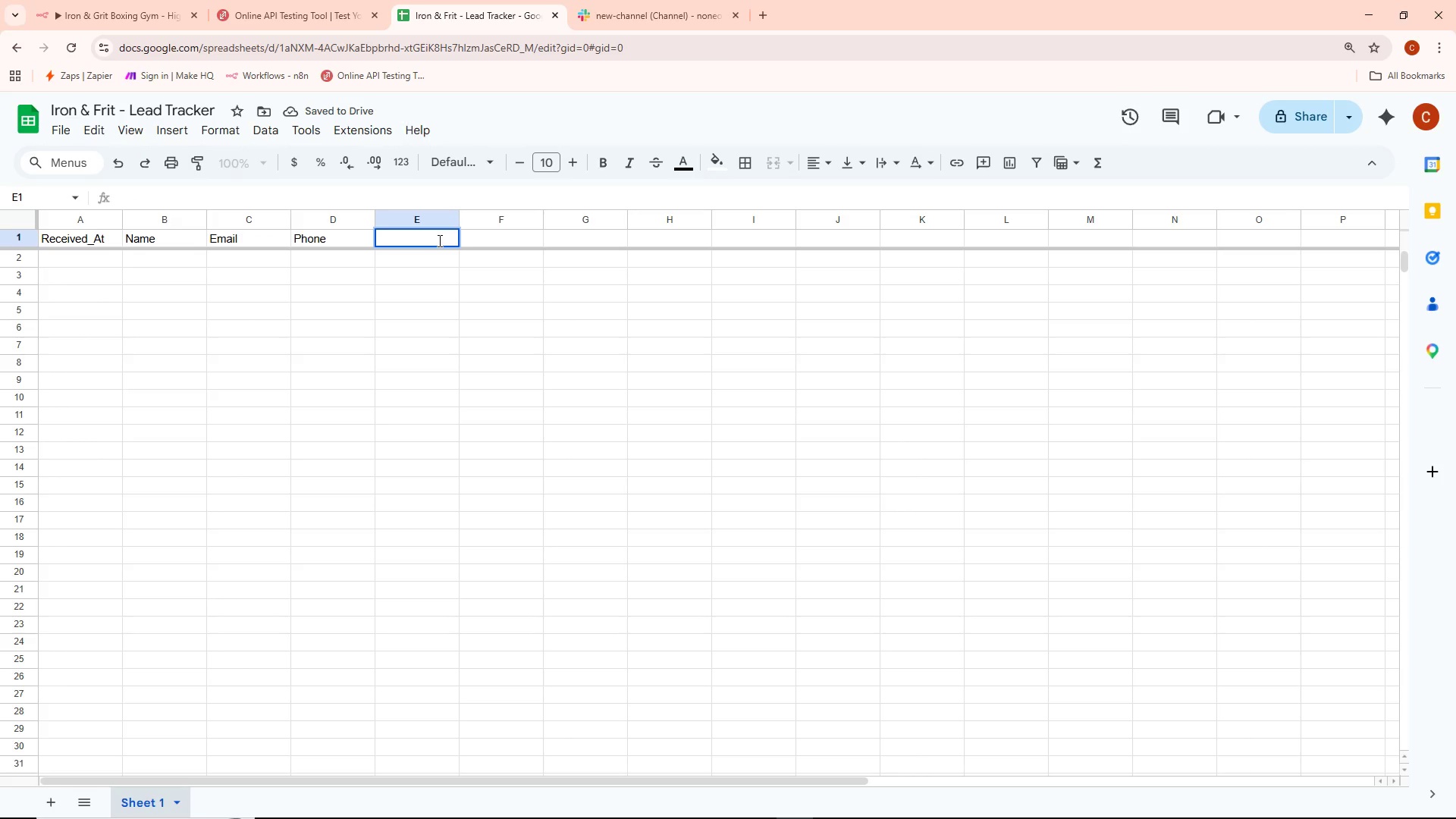 
type(Program_Interest)
 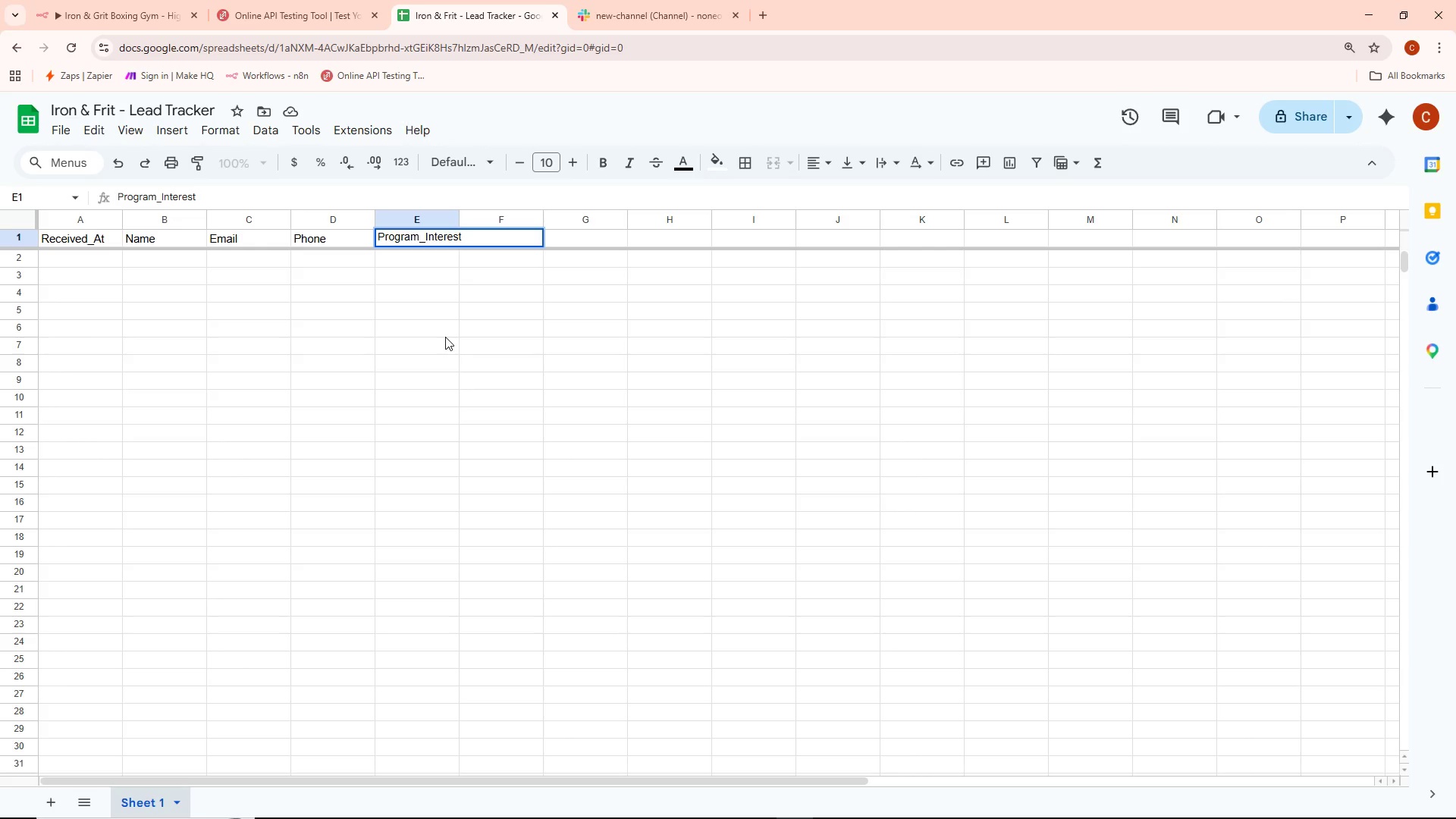 
left_click([445, 337])
 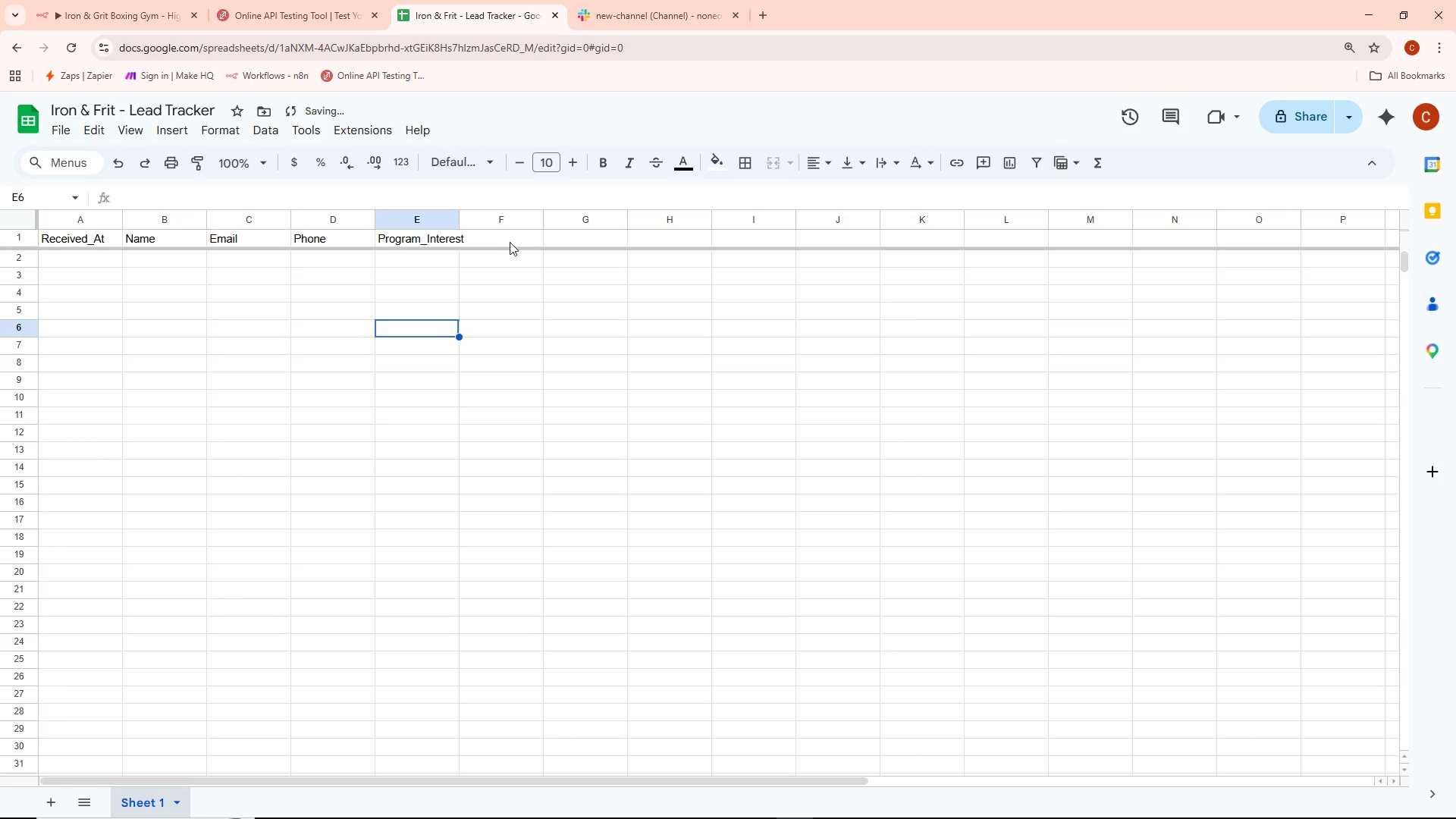 
double_click([510, 240])
 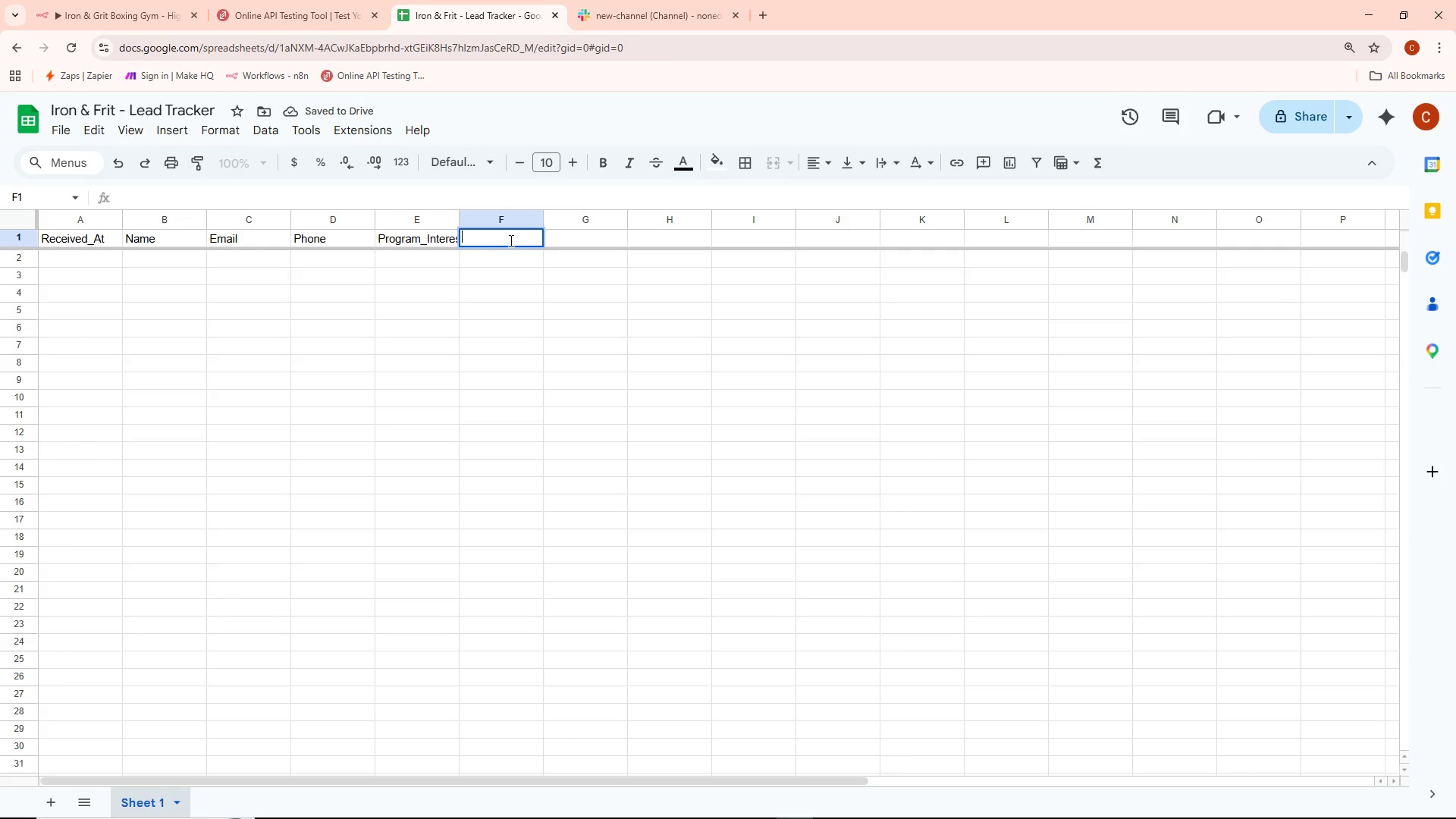 
type(Years_Of_)
key(Backspace)
key(Backspace)
key(Backspace)
type(of_Experience)
 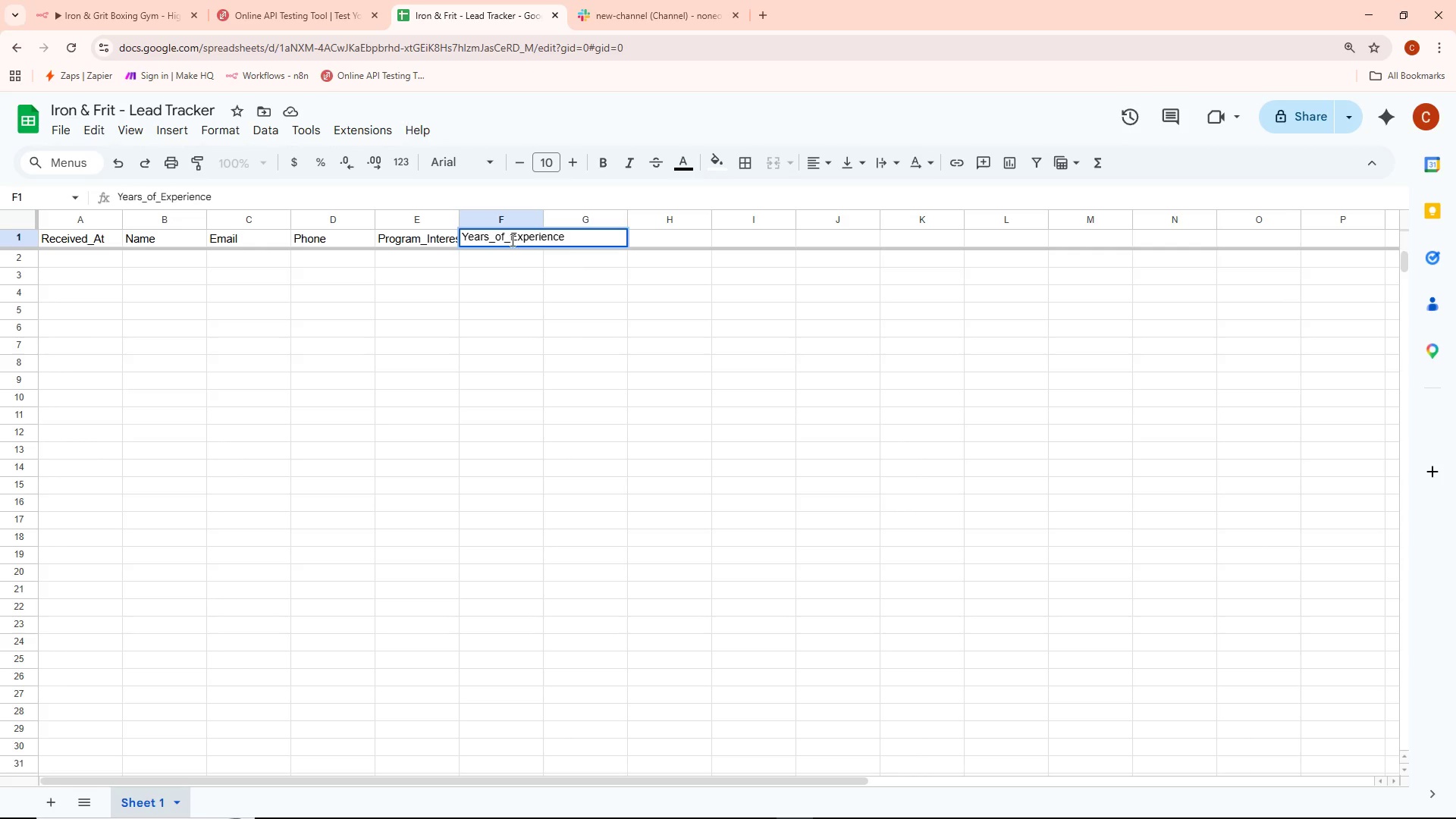 
left_click_drag(start_coordinate=[563, 350], to_coordinate=[572, 361])
 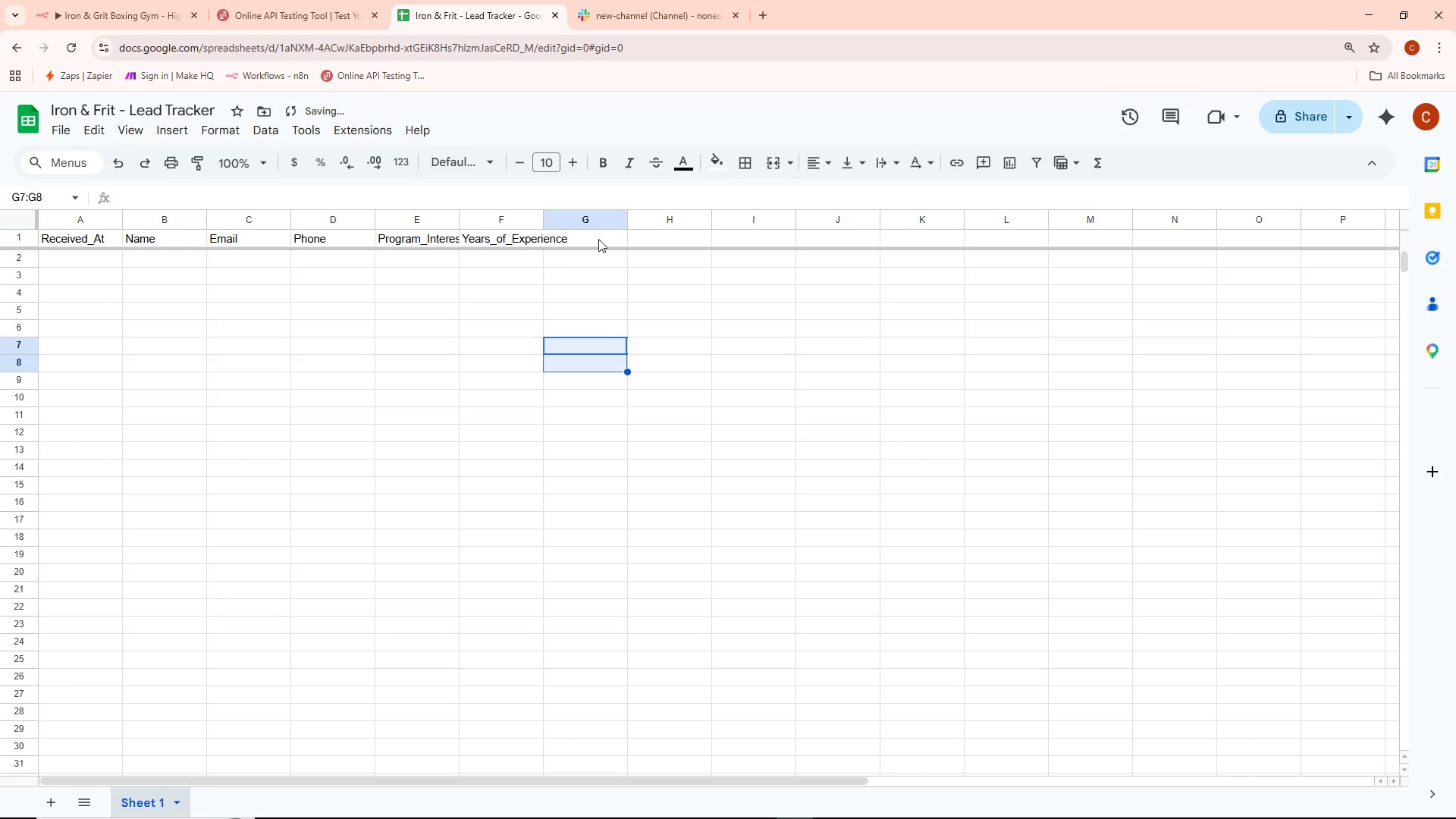 
double_click([598, 238])
 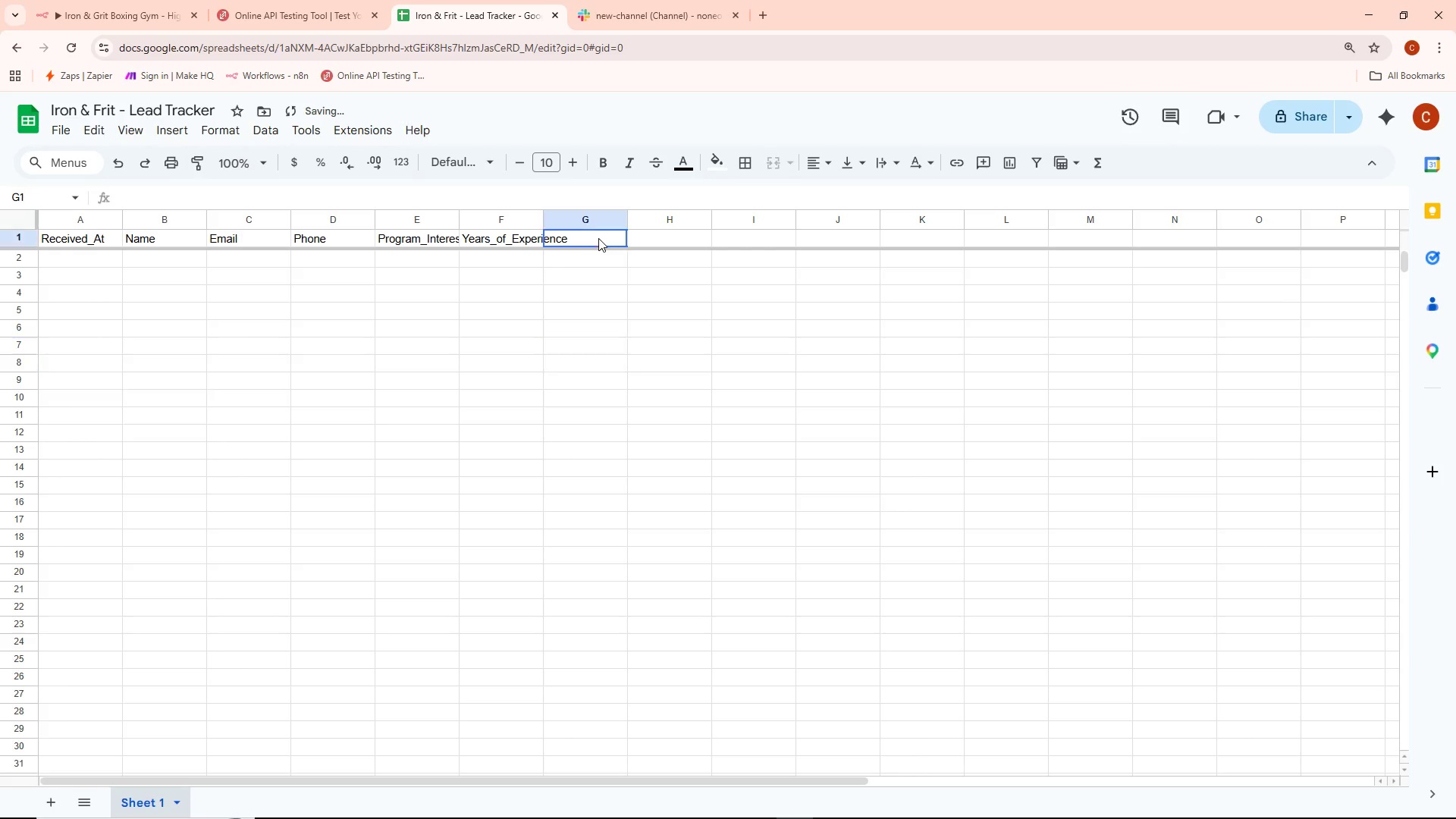 
triple_click([598, 238])
 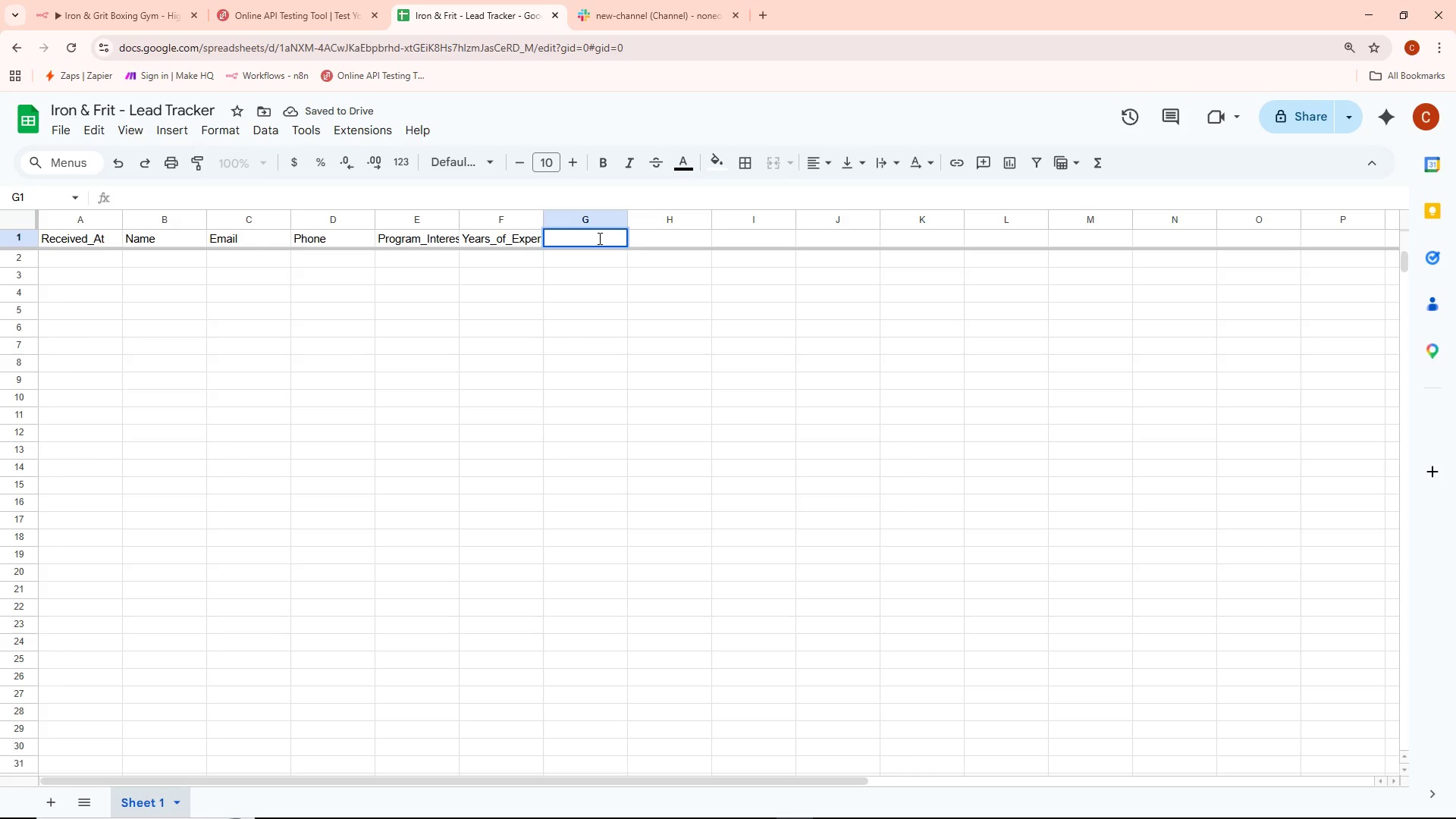 
type(Priority Level)
 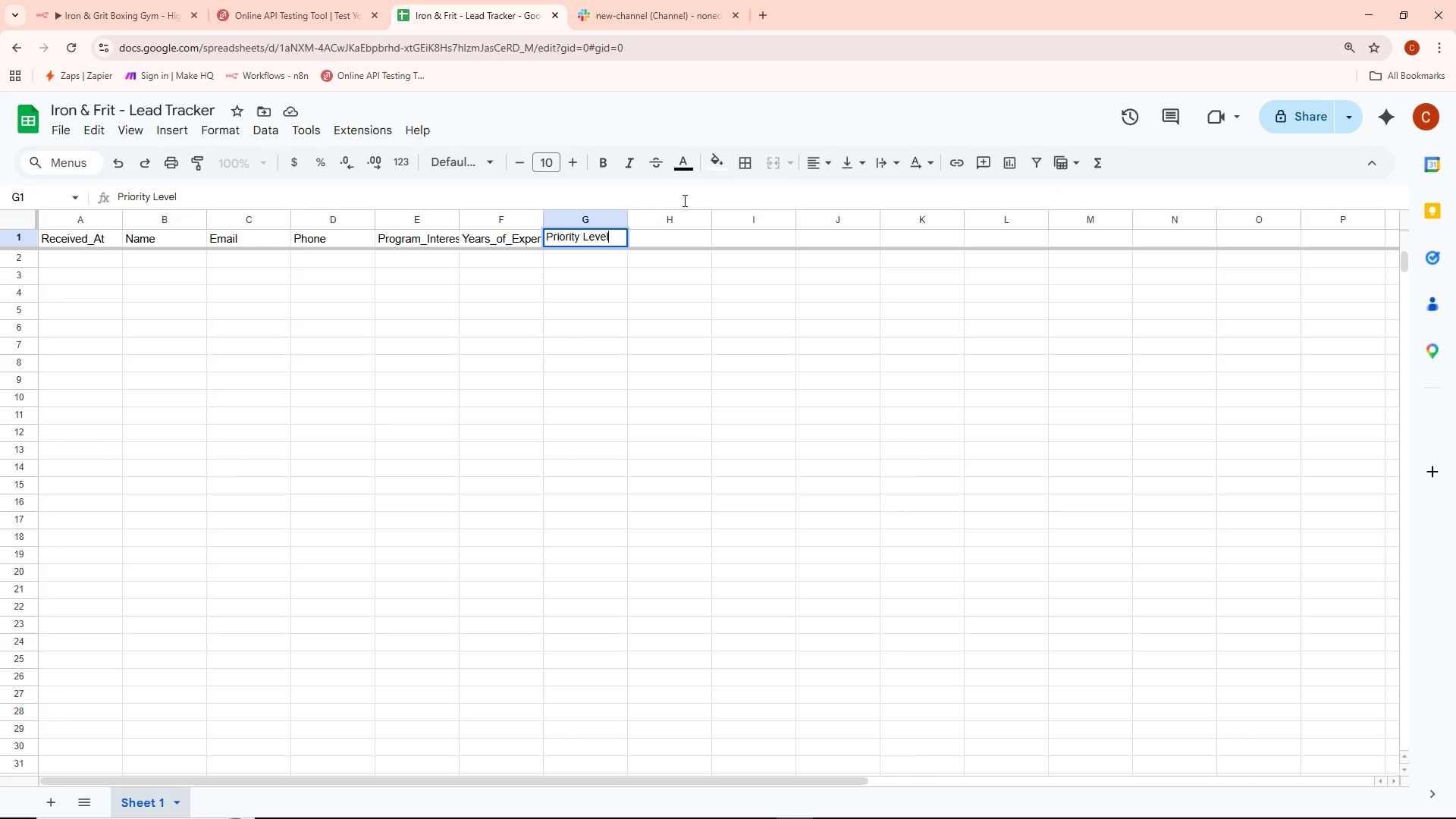 
key(Backspace)
key(Backspace)
key(Backspace)
key(Backspace)
key(Backspace)
key(Backspace)
type(_Label)
 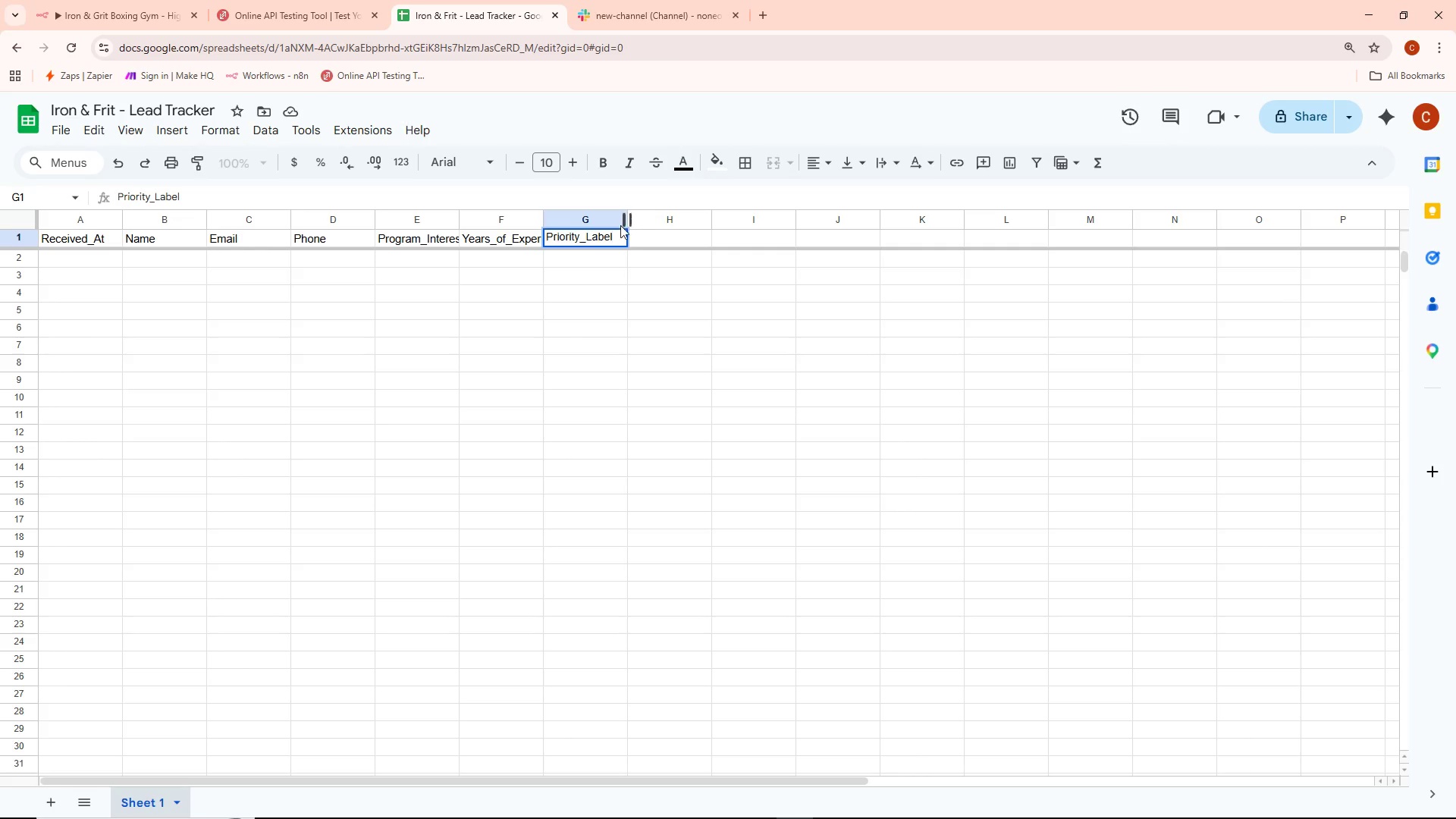 
double_click([654, 236])
 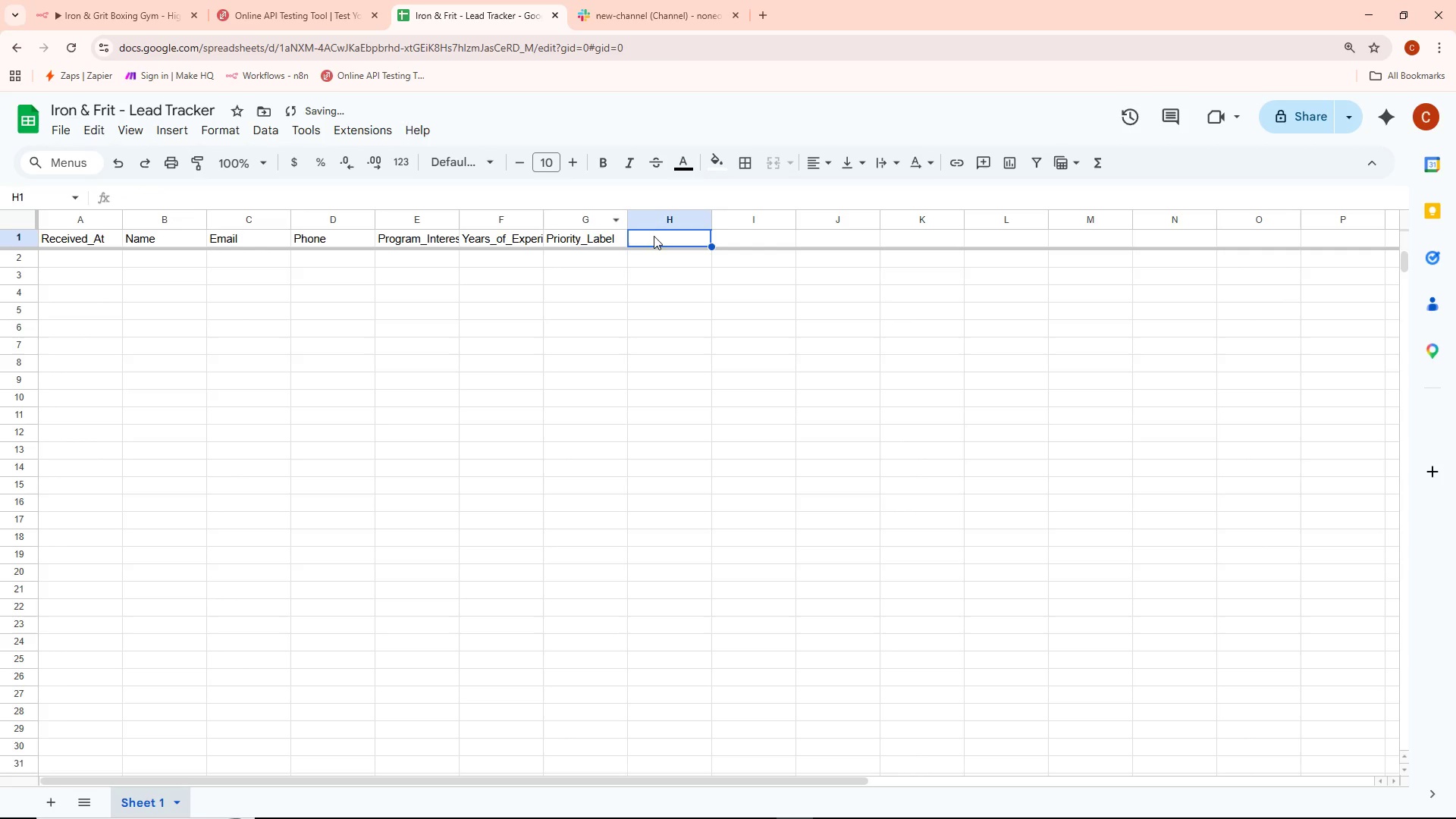 
triple_click([654, 236])
 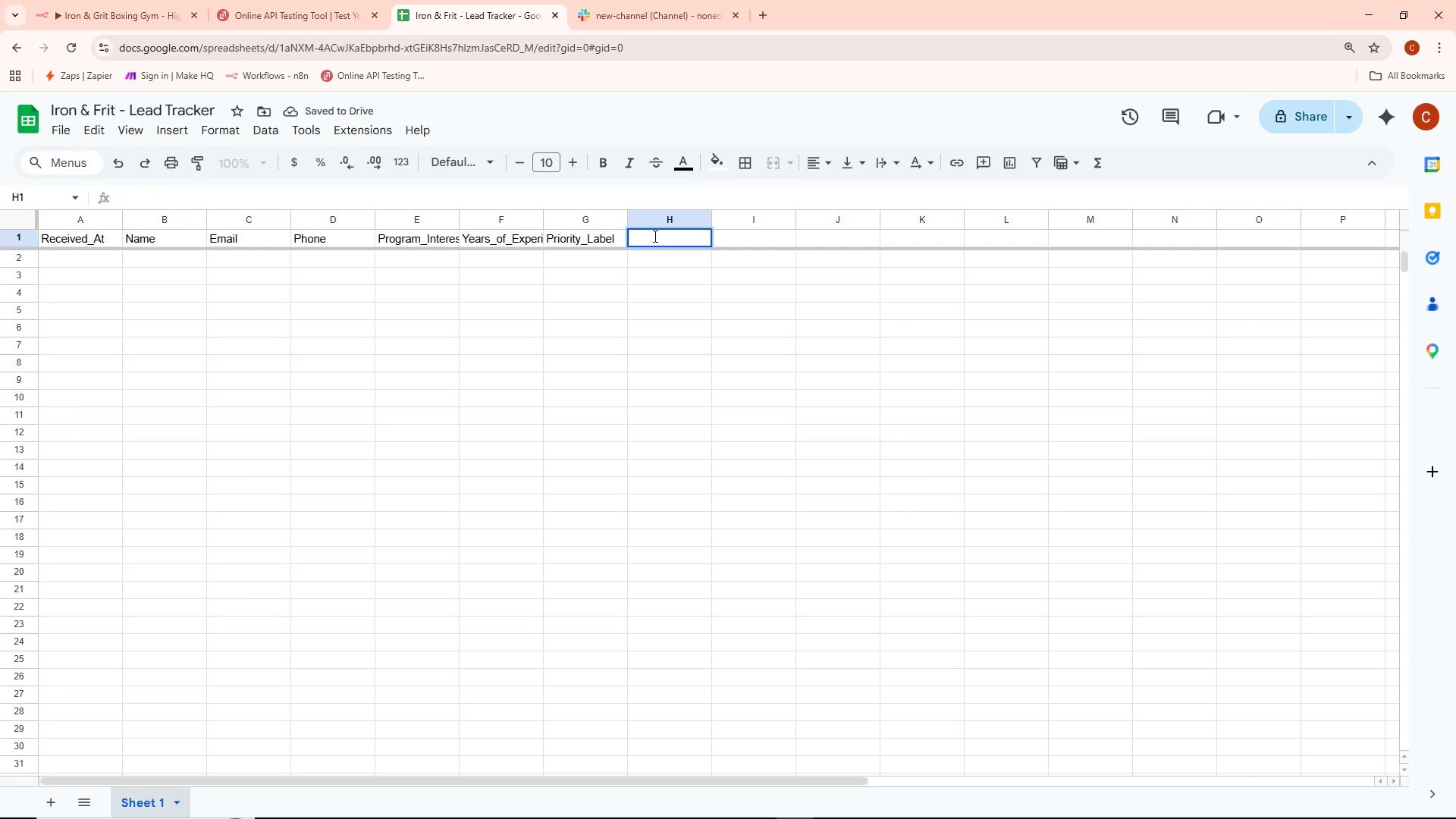 
type(Slack_Notified)
 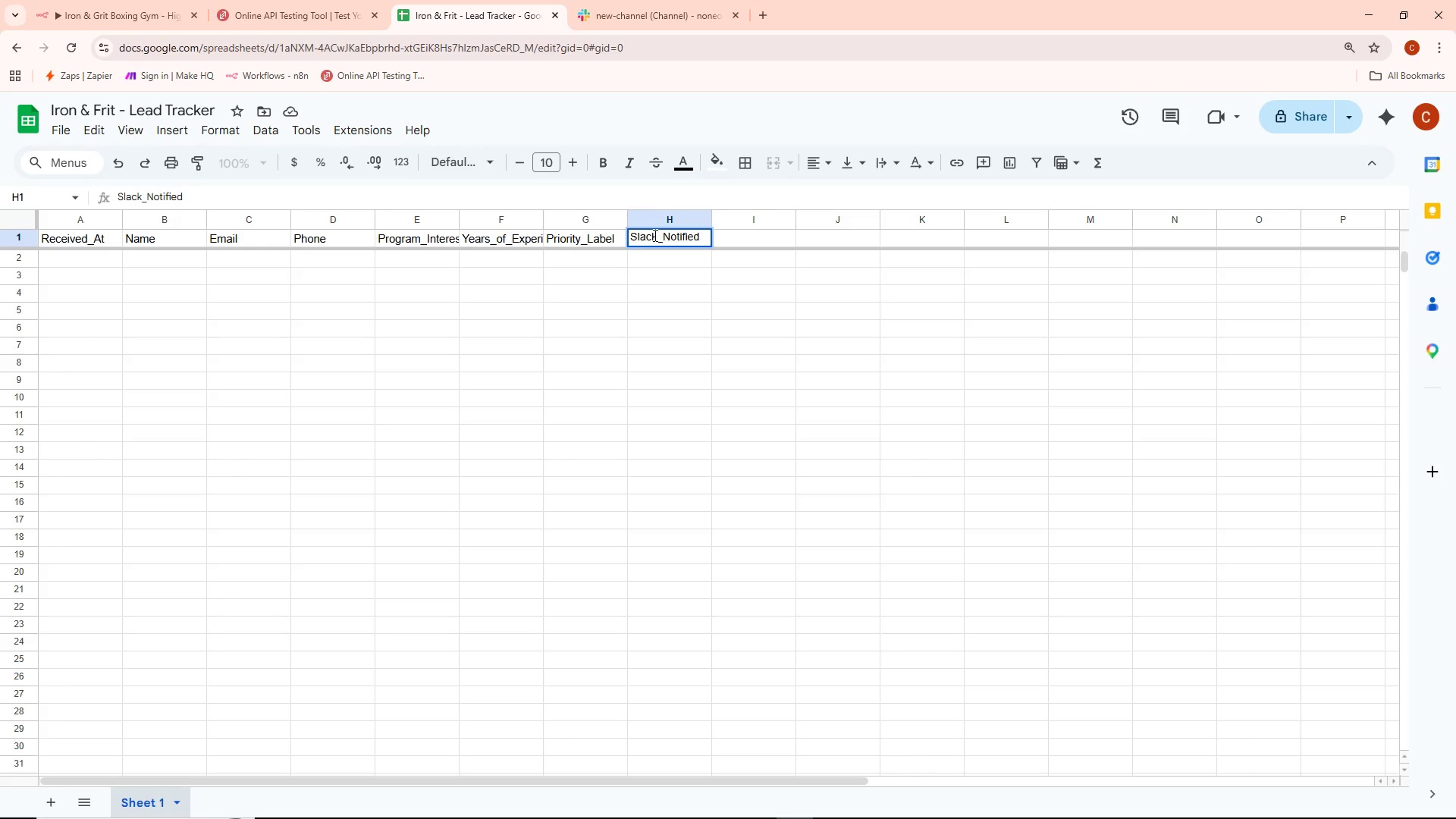 
left_click_drag(start_coordinate=[585, 355], to_coordinate=[566, 404])
 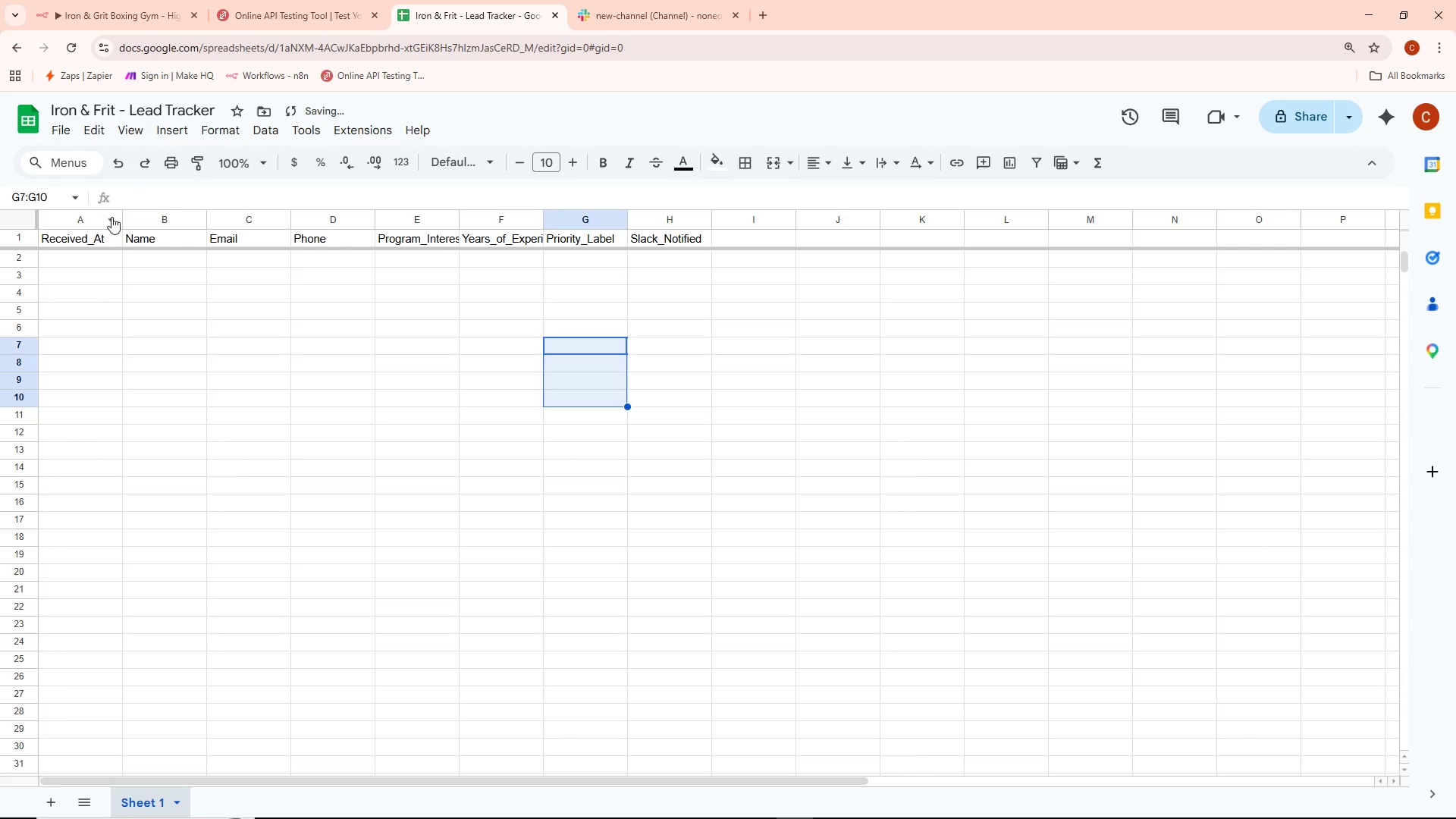 
left_click([88, 229])
 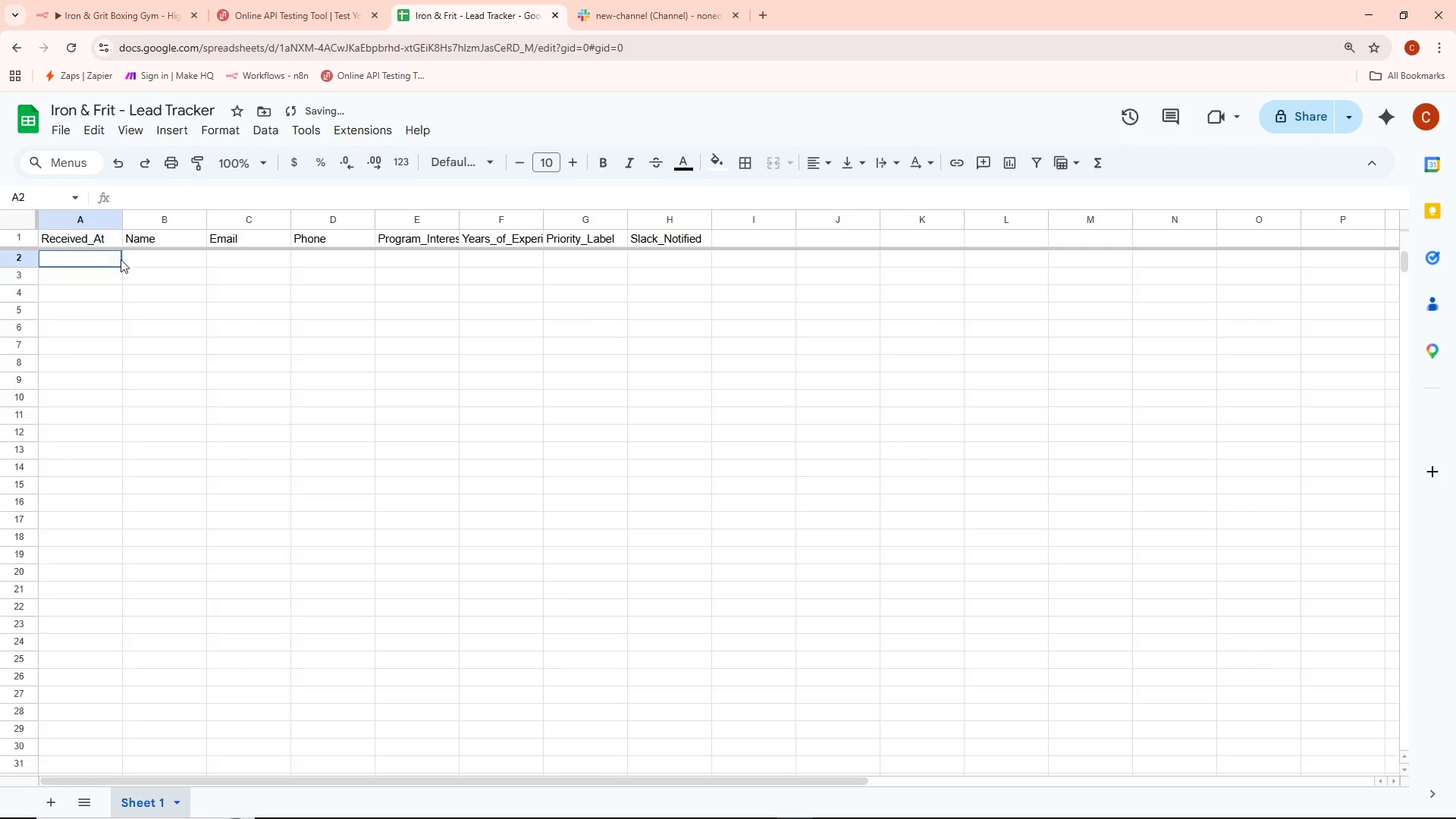 
double_click([94, 238])
 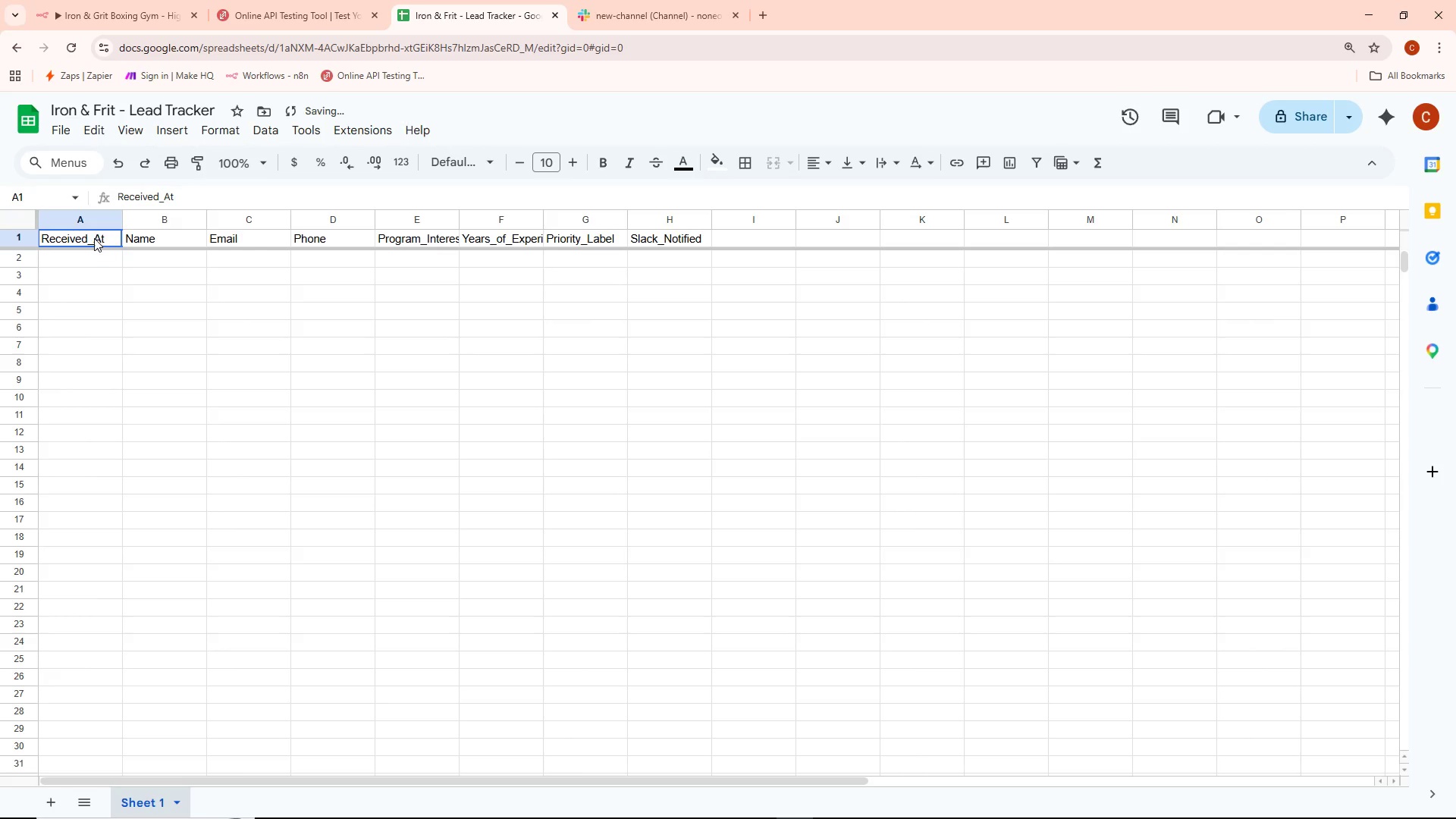 
triple_click([94, 237])
 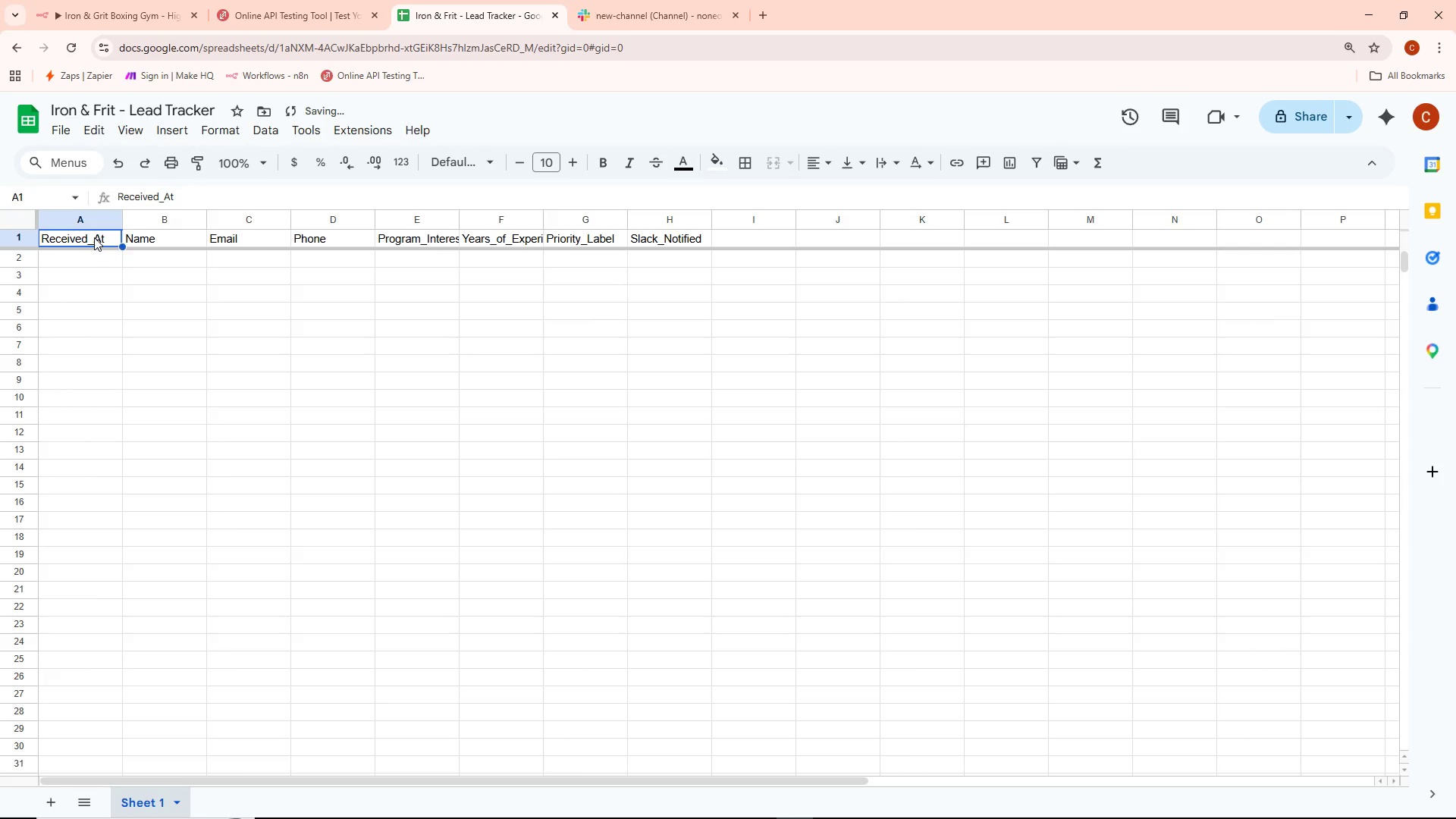 
key(Control+ControlLeft)
 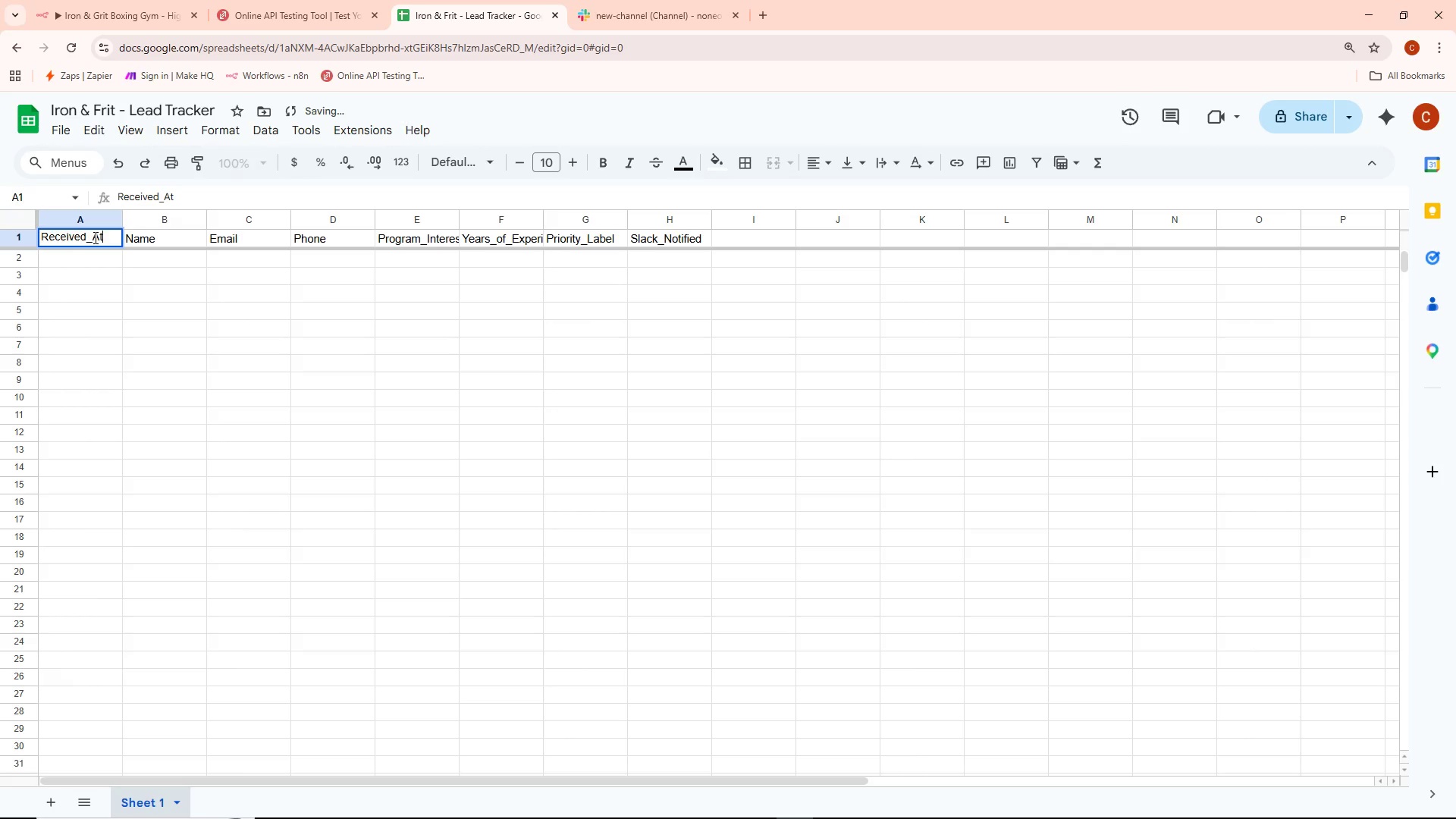 
key(Control+A)
 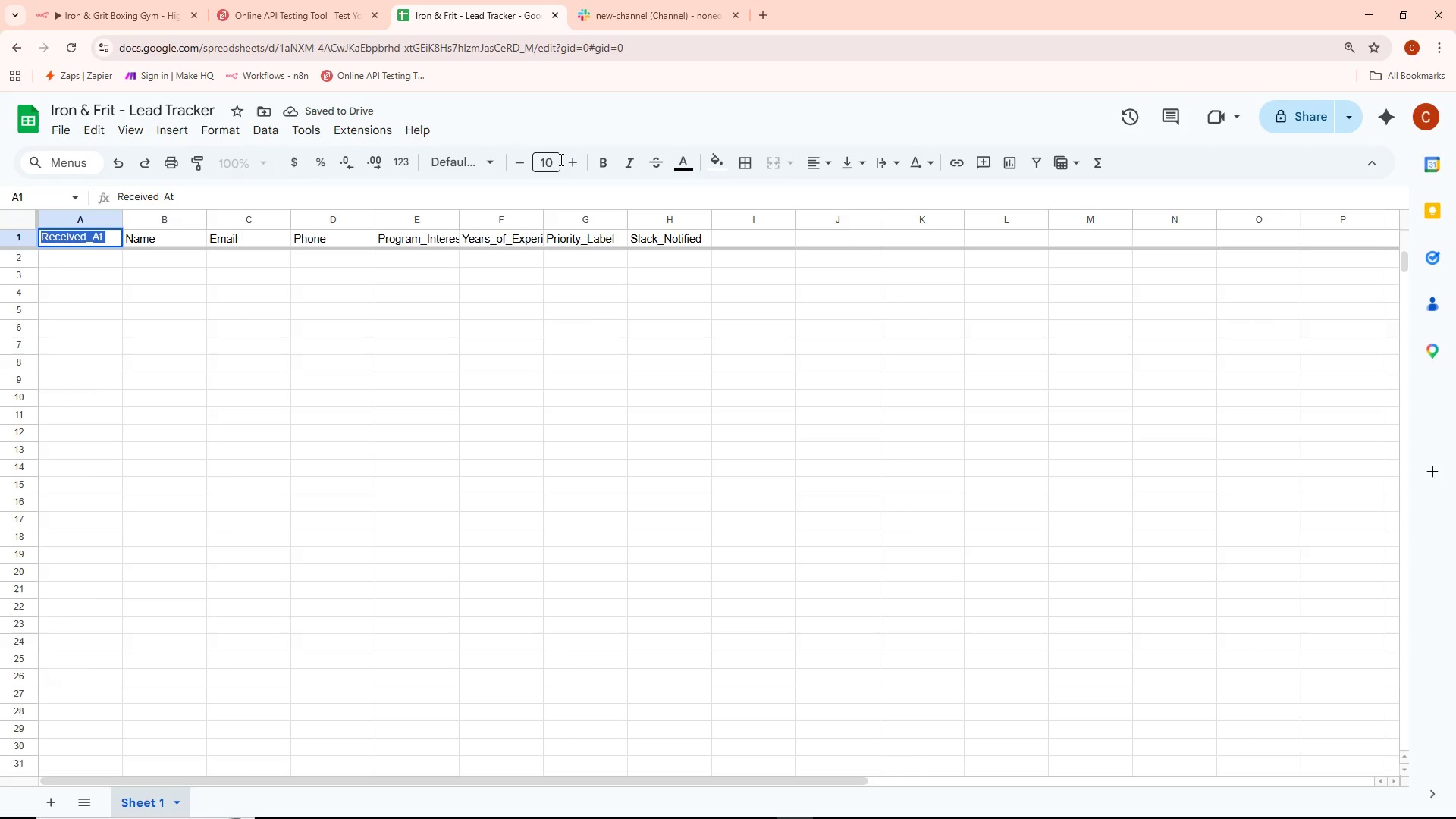 
left_click([554, 158])
 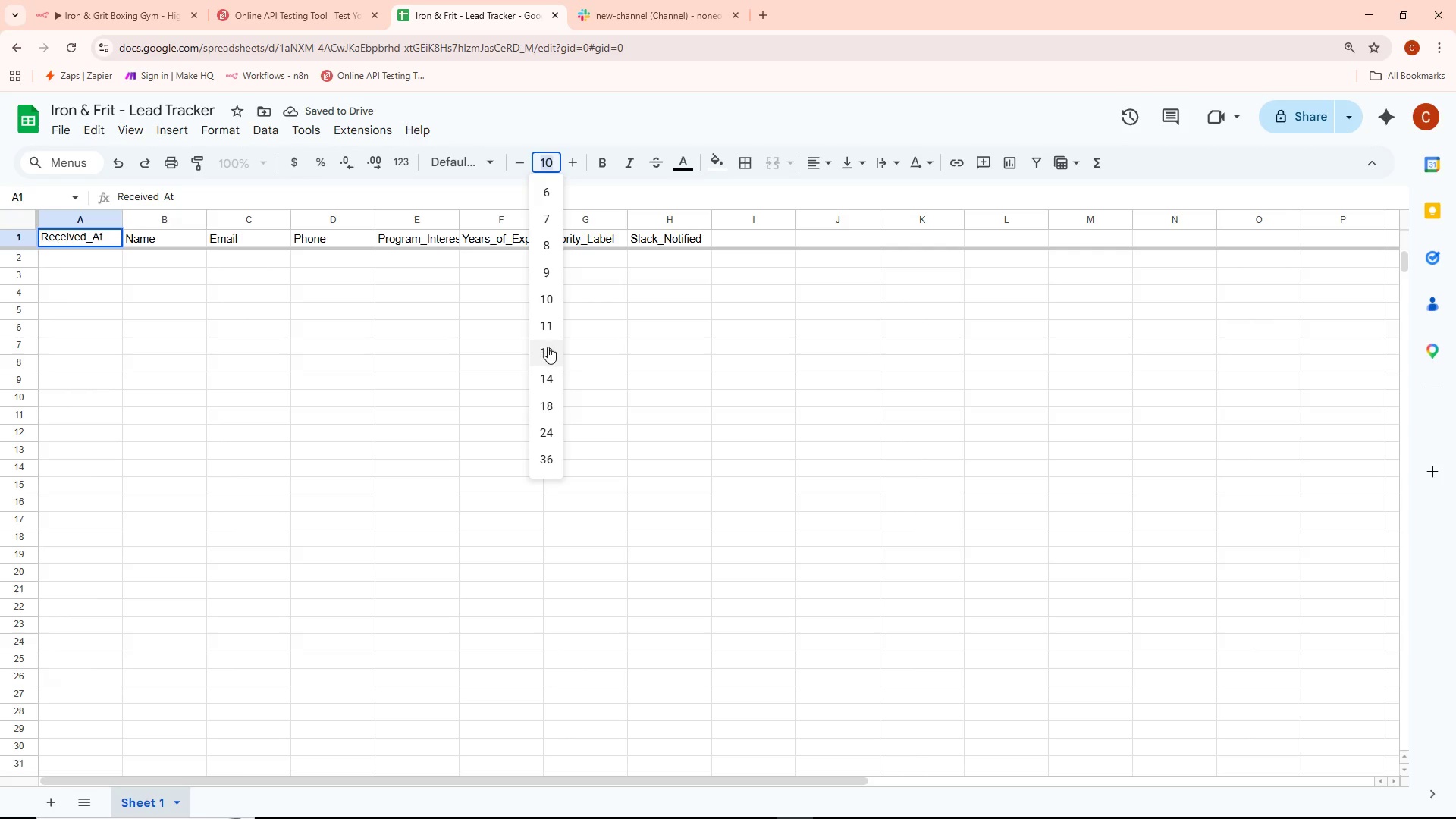 
double_click([160, 253])
 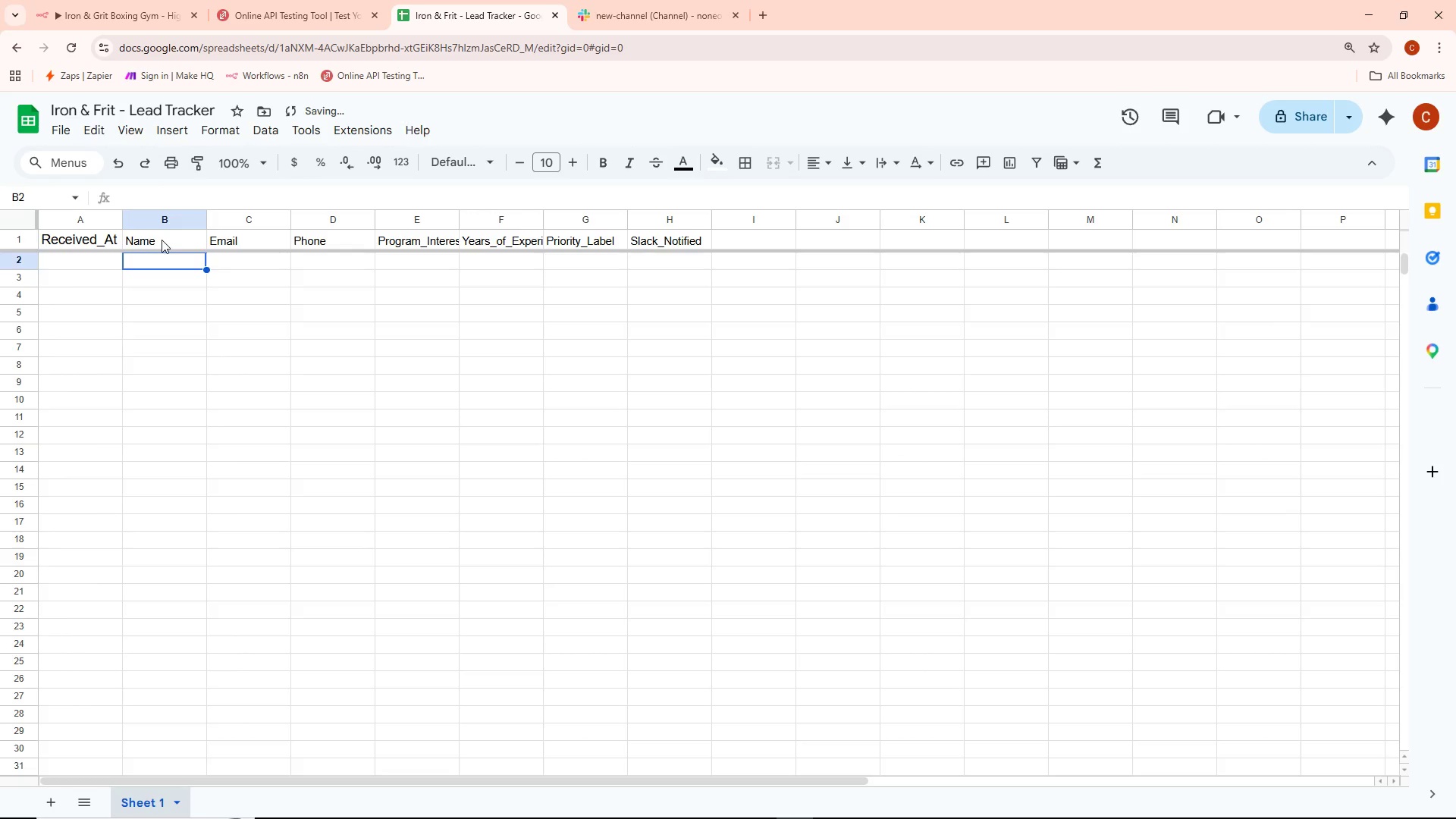 
triple_click([162, 238])
 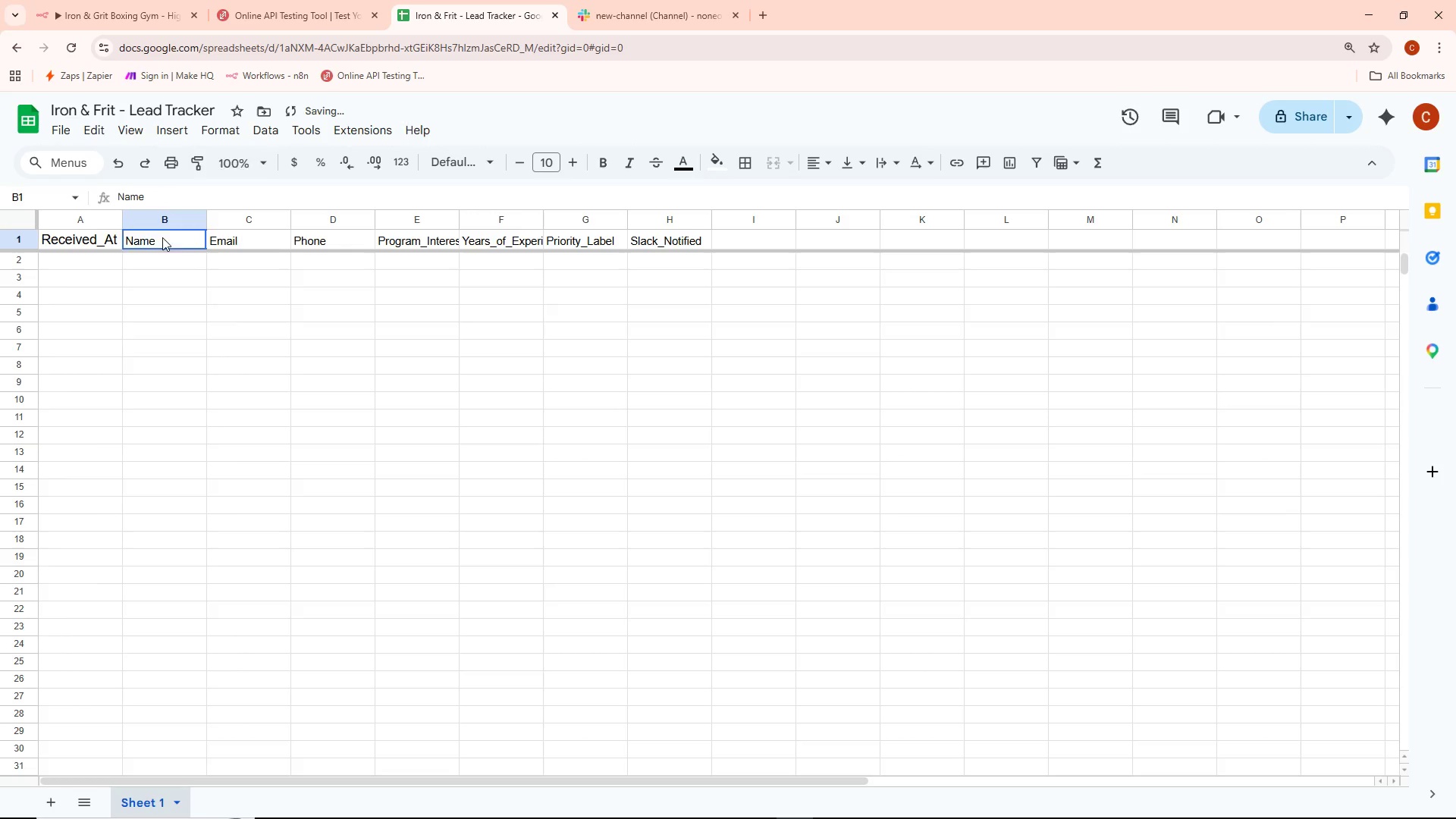 
key(Control+ControlLeft)
 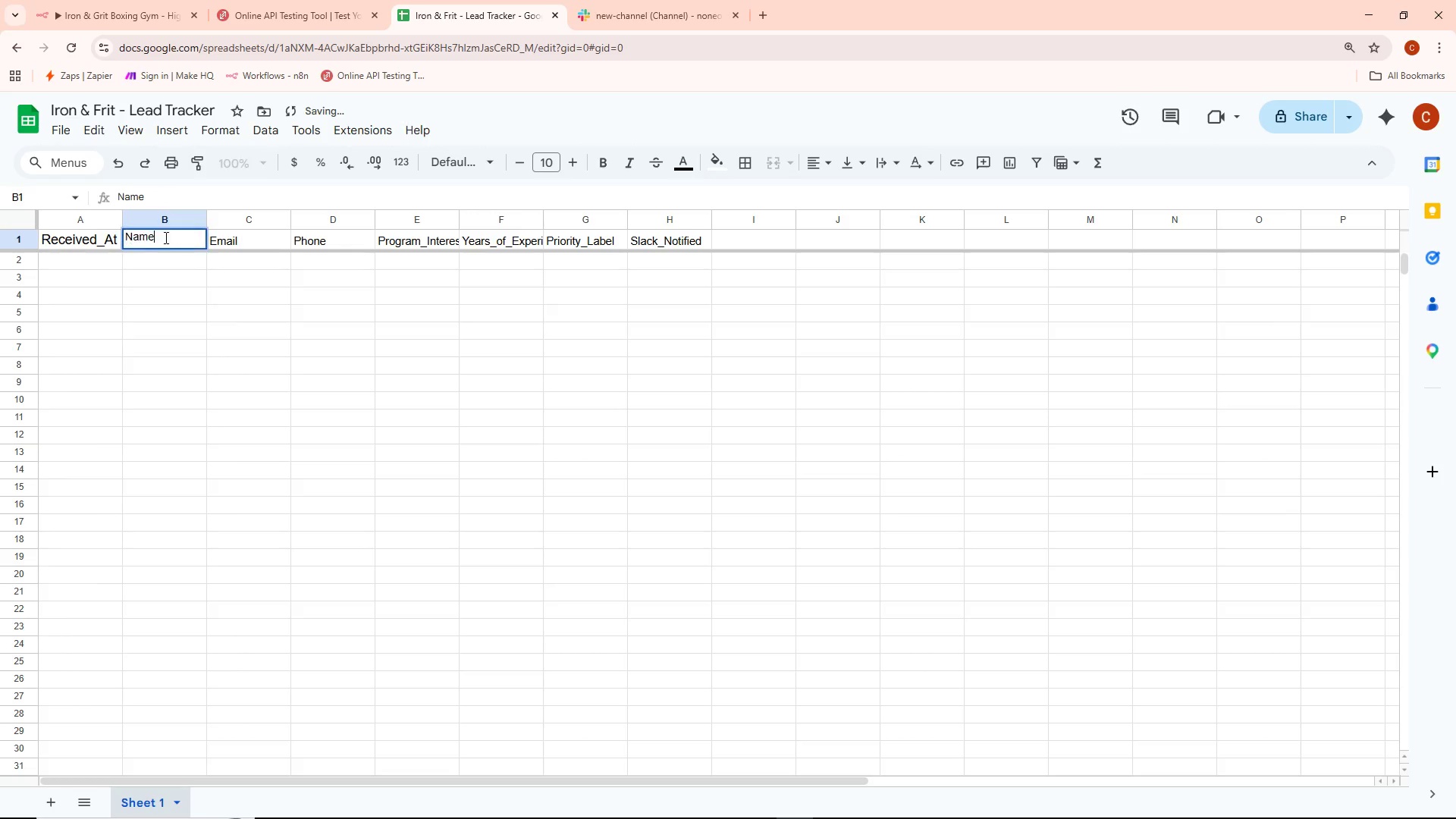 
key(Control+A)
 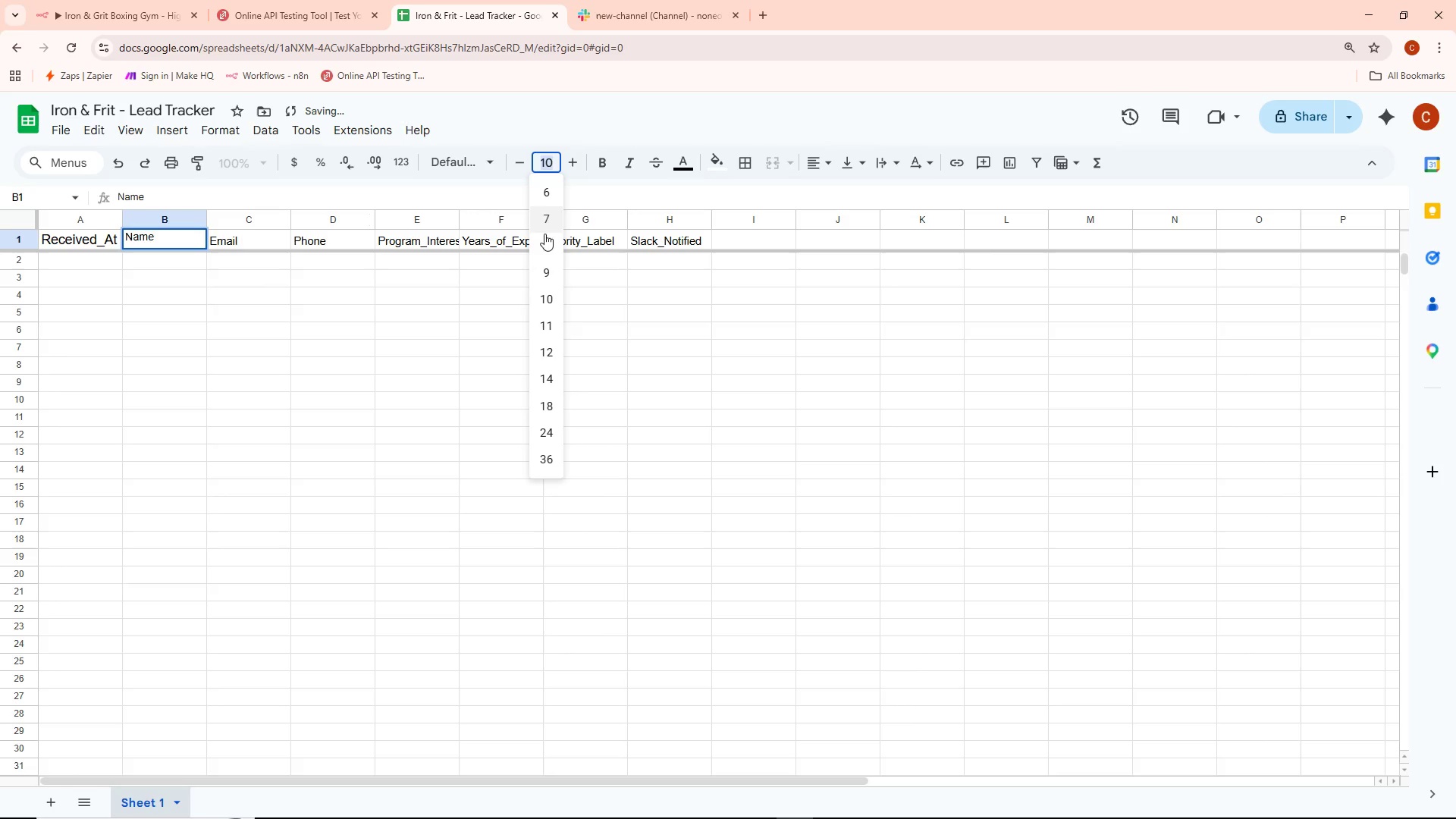 
left_click([542, 351])
 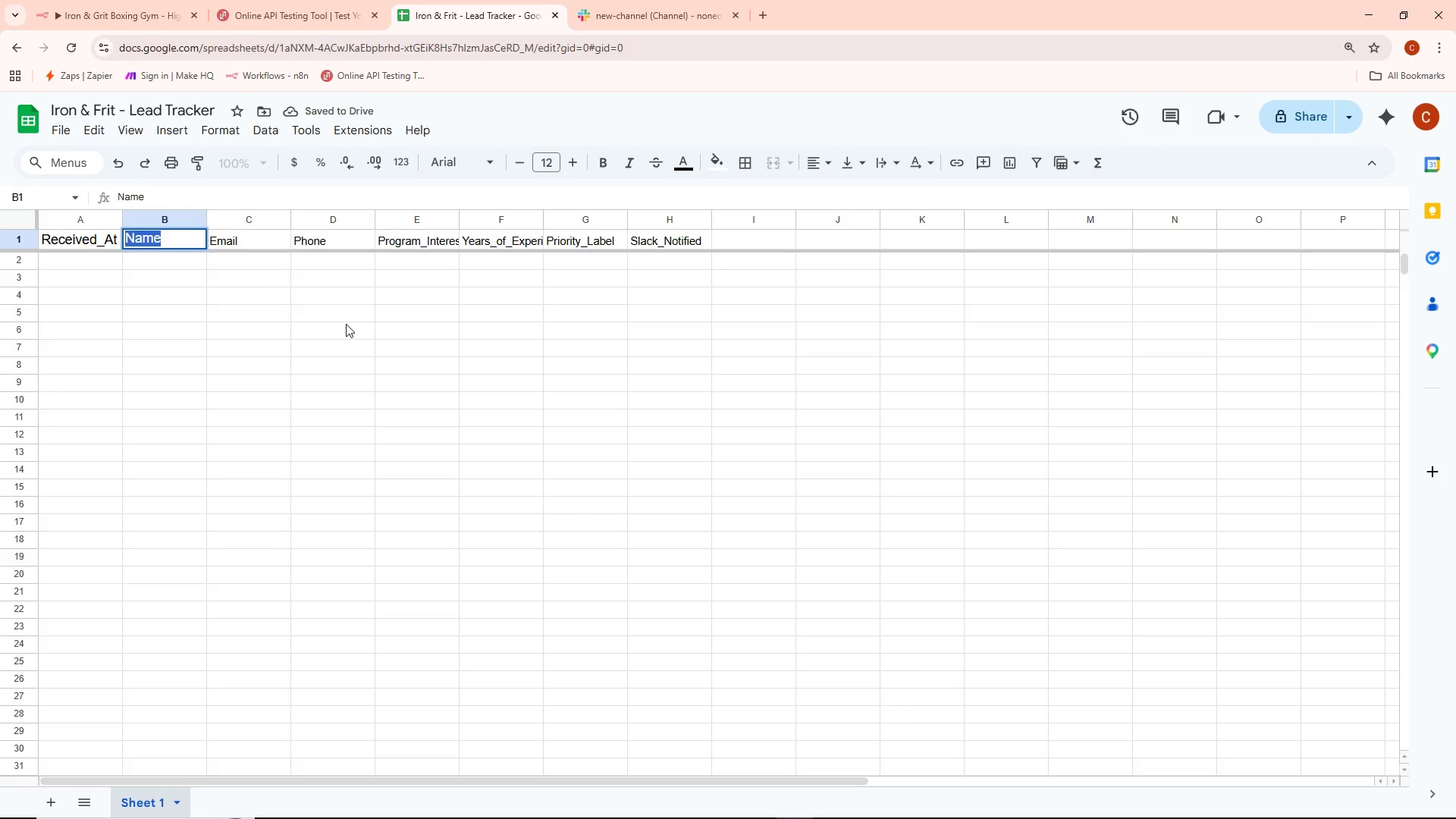 
left_click_drag(start_coordinate=[339, 324], to_coordinate=[335, 321])
 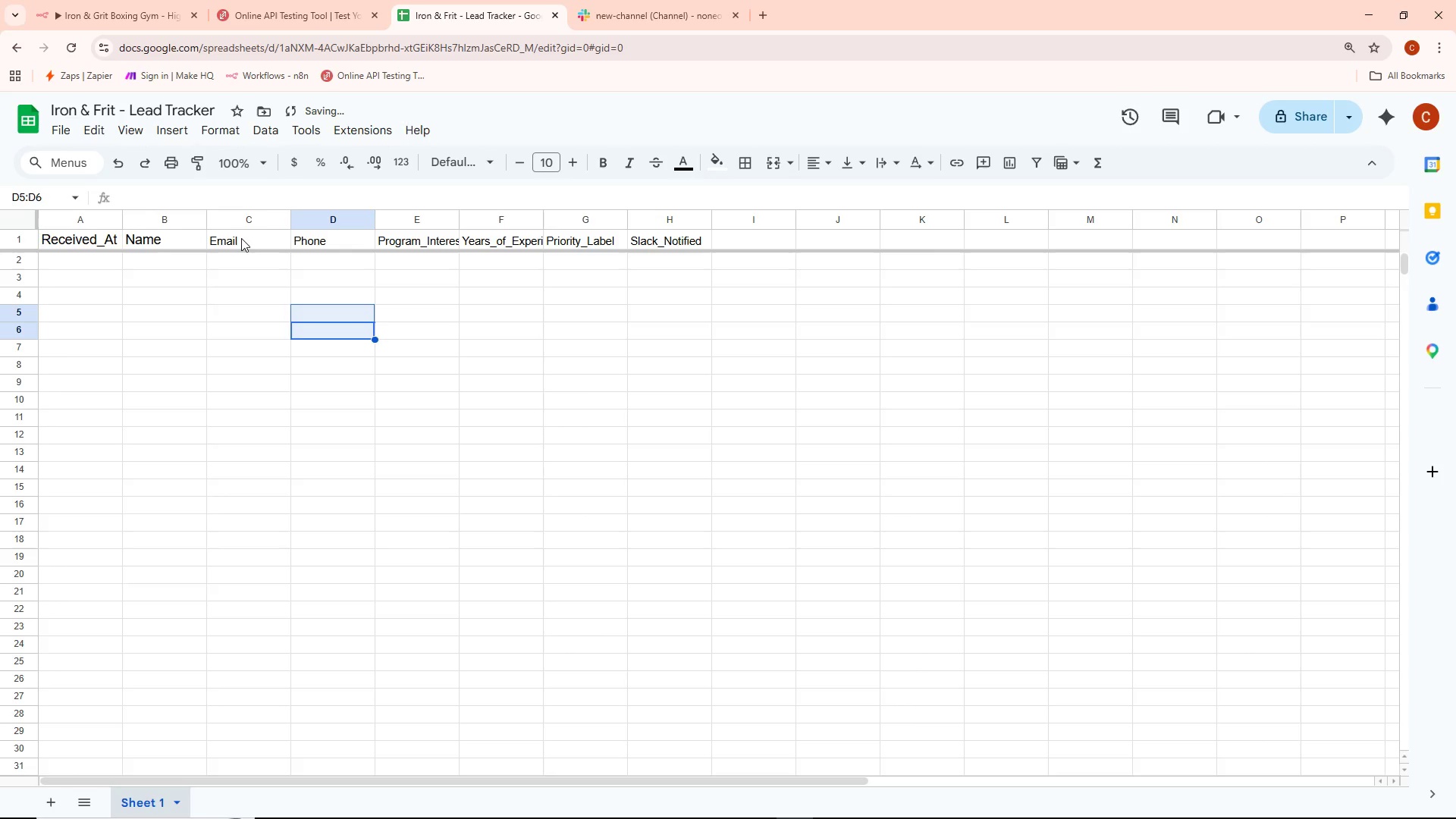 
triple_click([242, 236])
 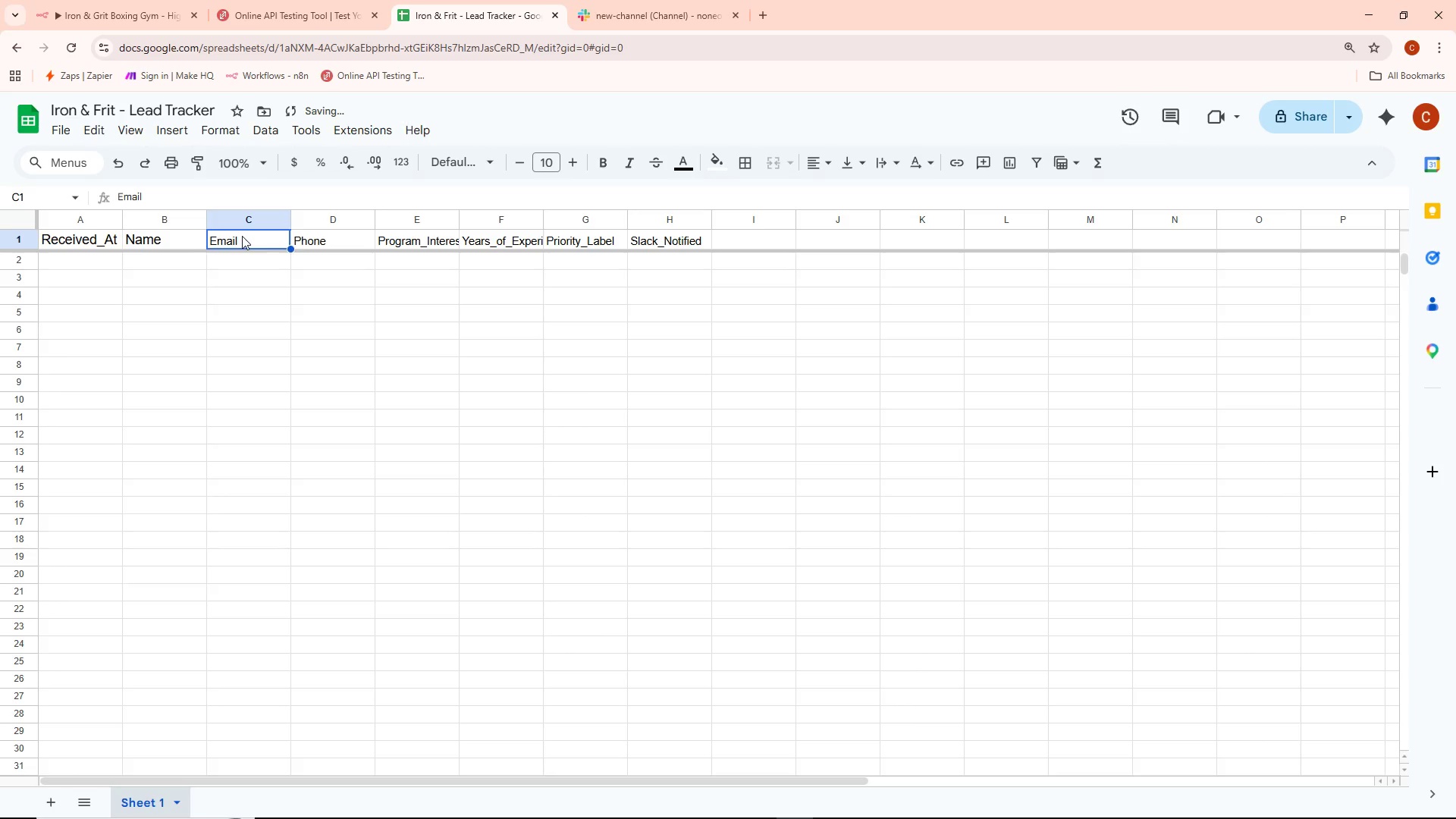 
key(Control+ControlLeft)
 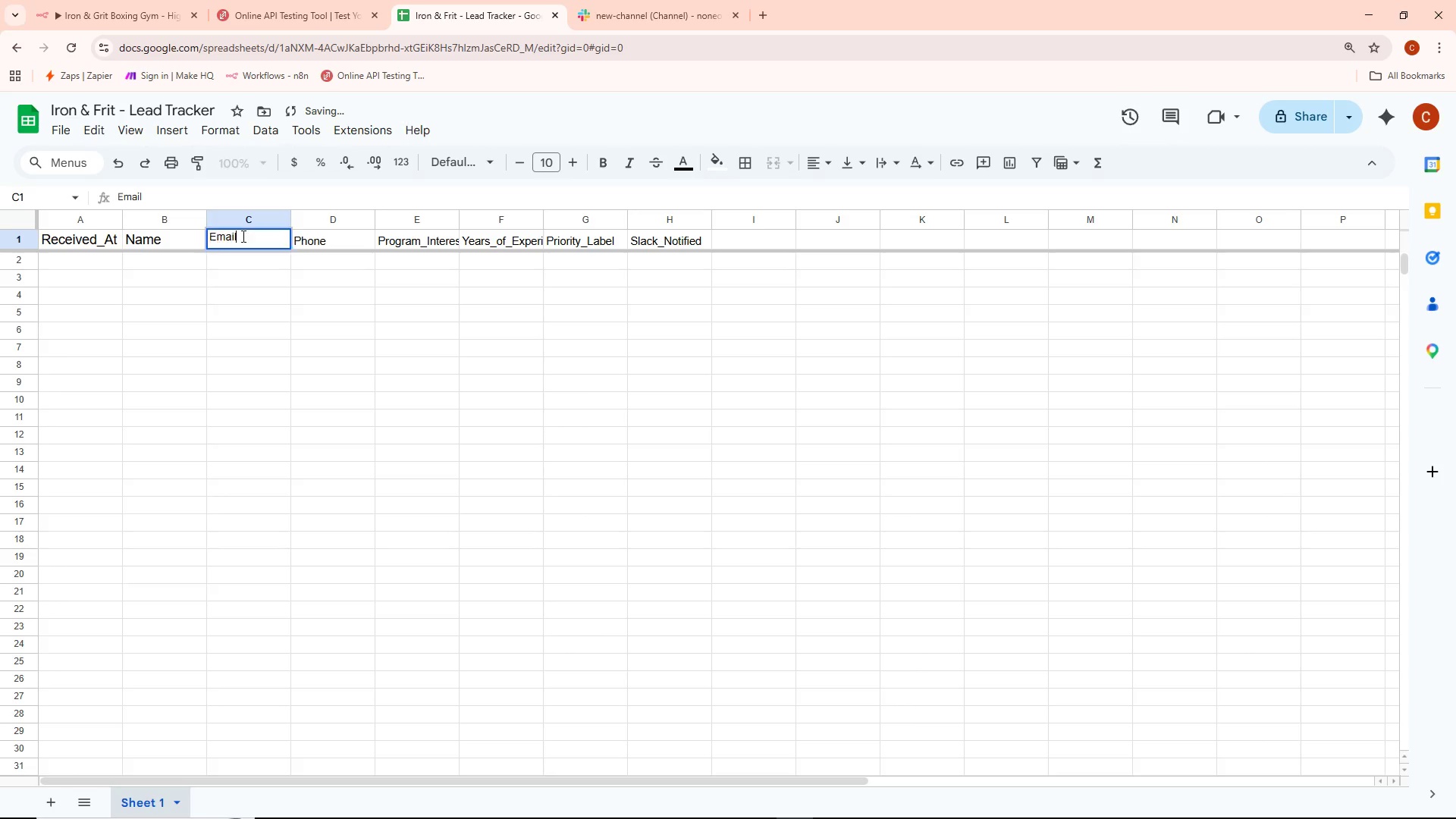 
key(Control+A)
 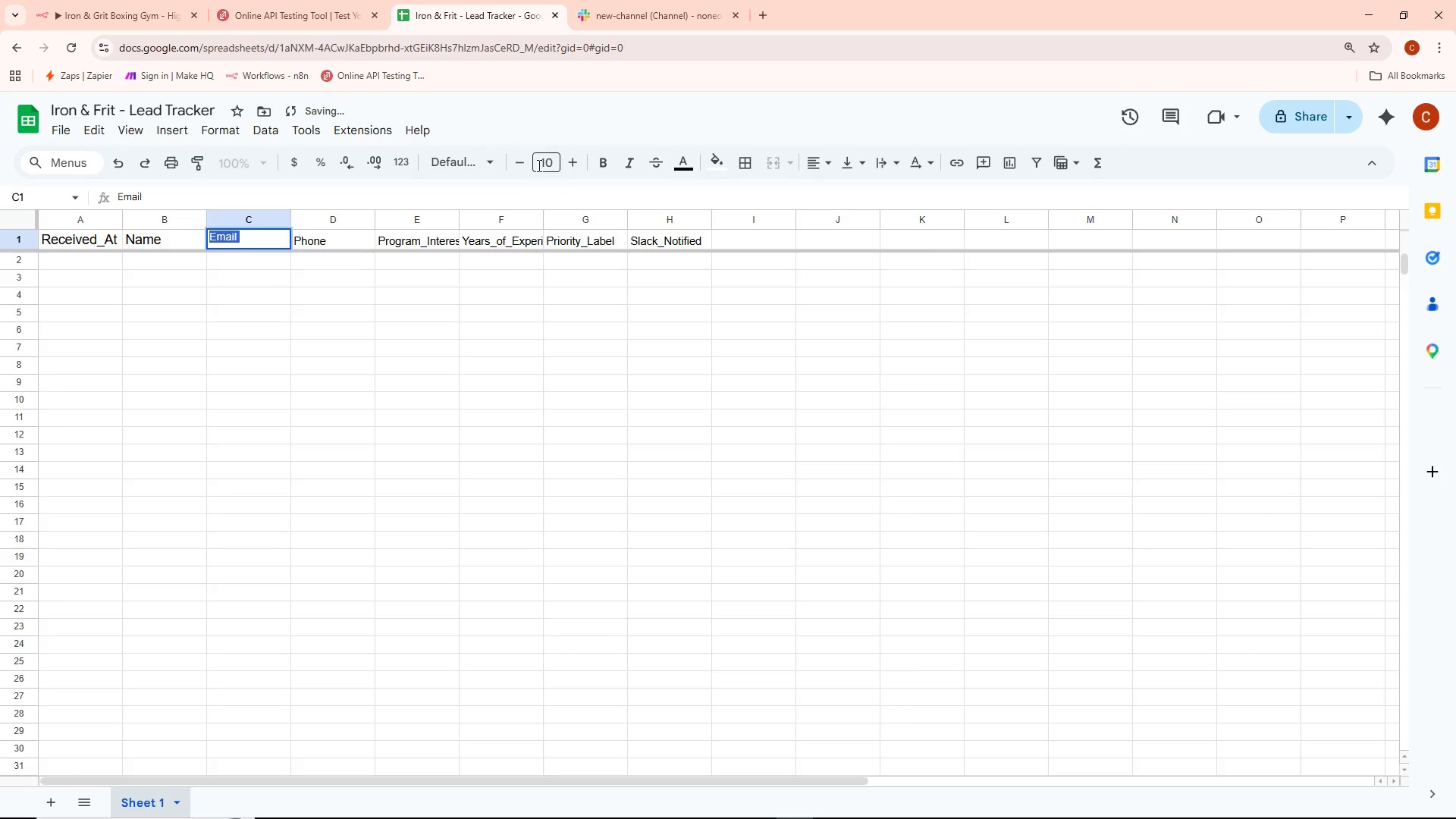 
left_click([545, 162])
 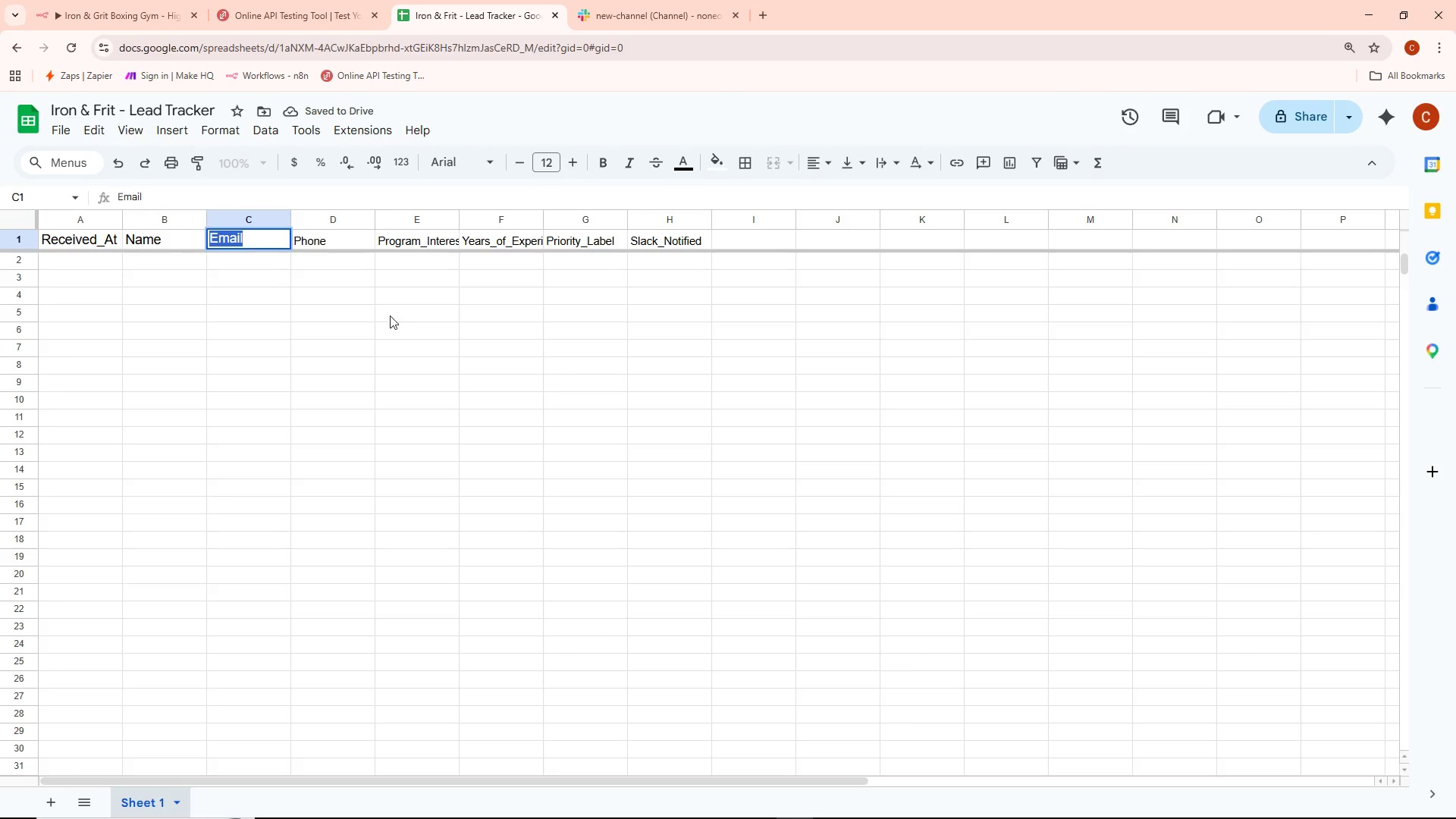 
triple_click([339, 241])
 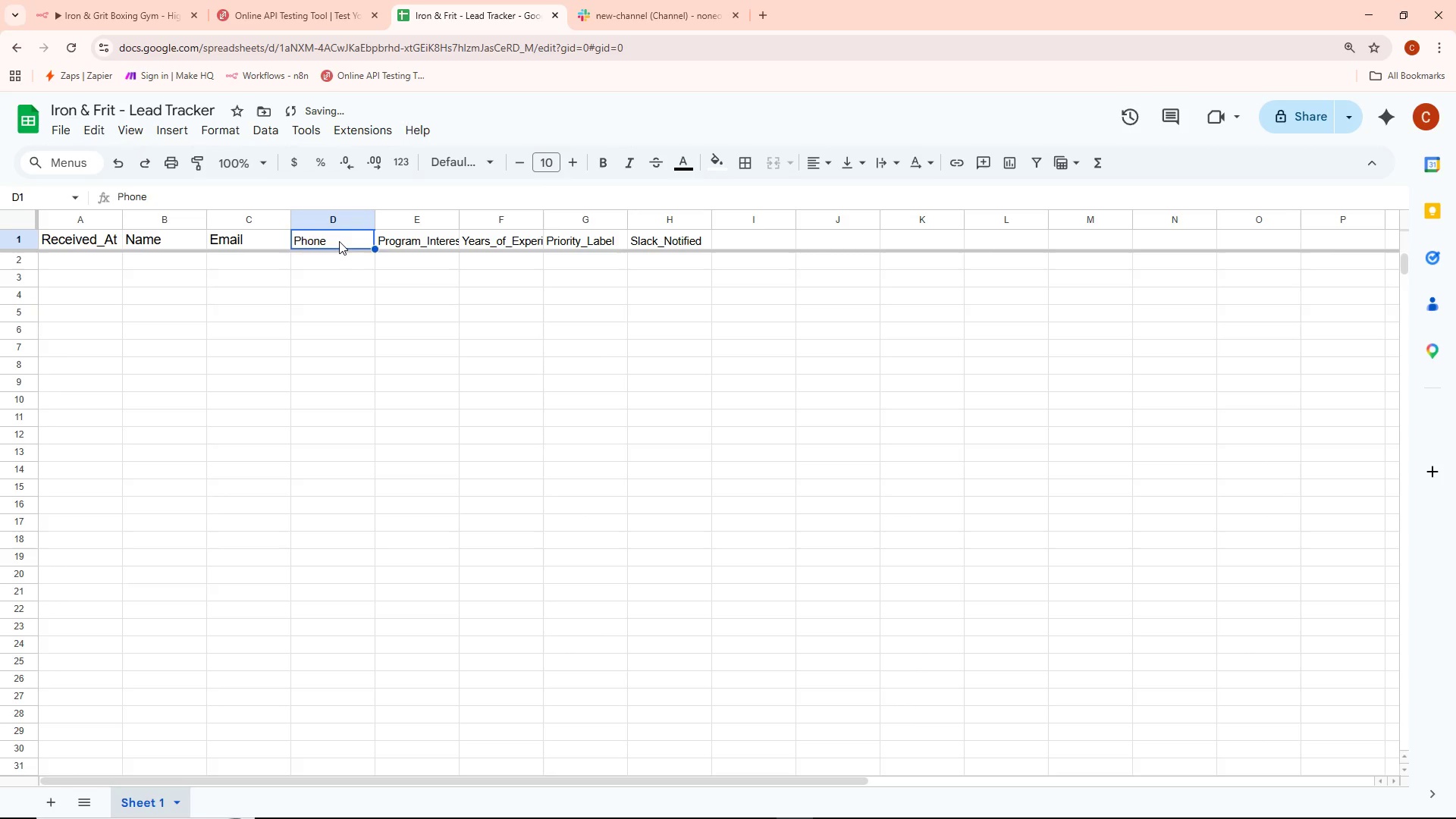 
key(Control+ControlLeft)
 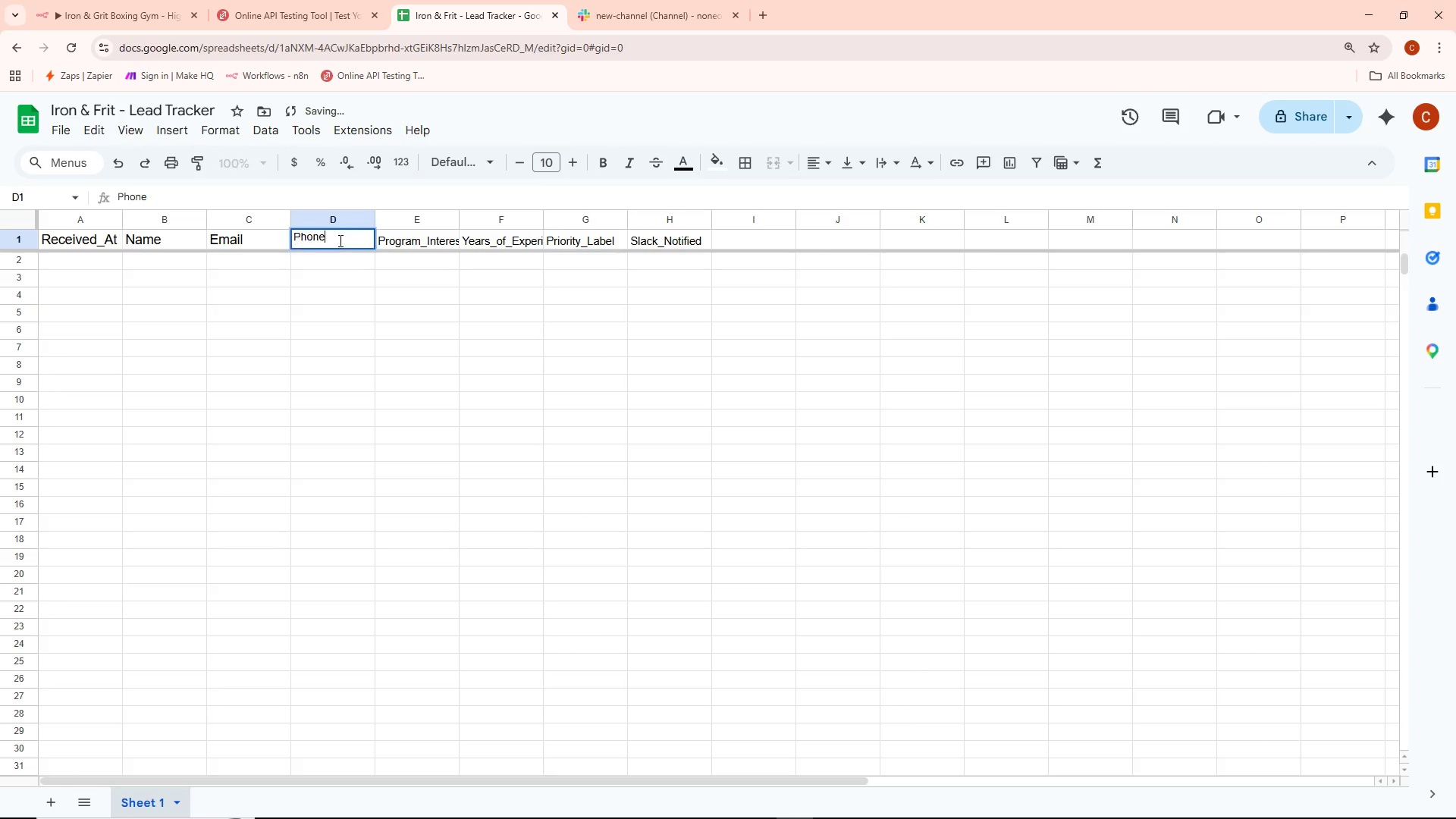 
key(Control+A)
 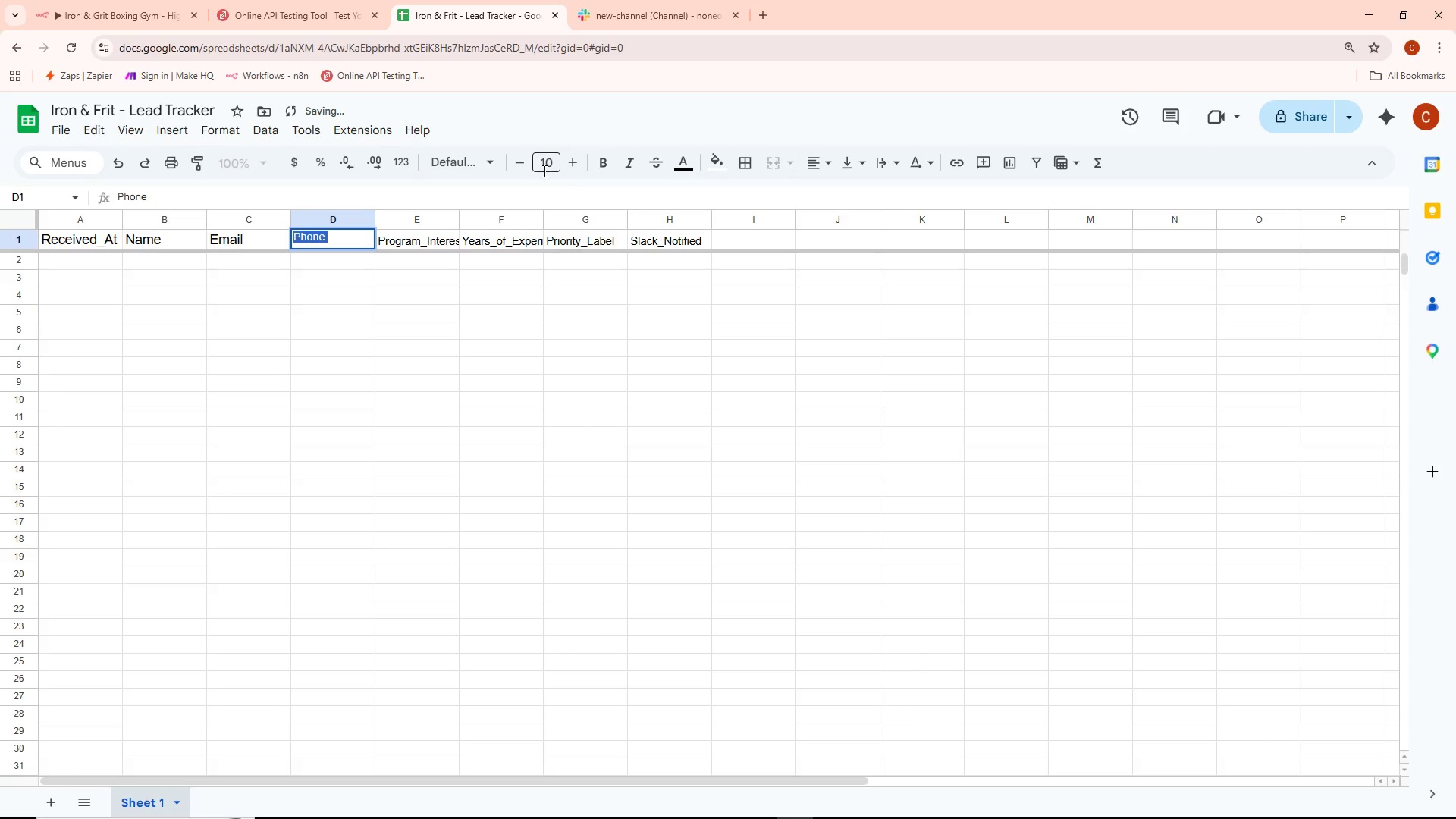 
left_click([547, 160])
 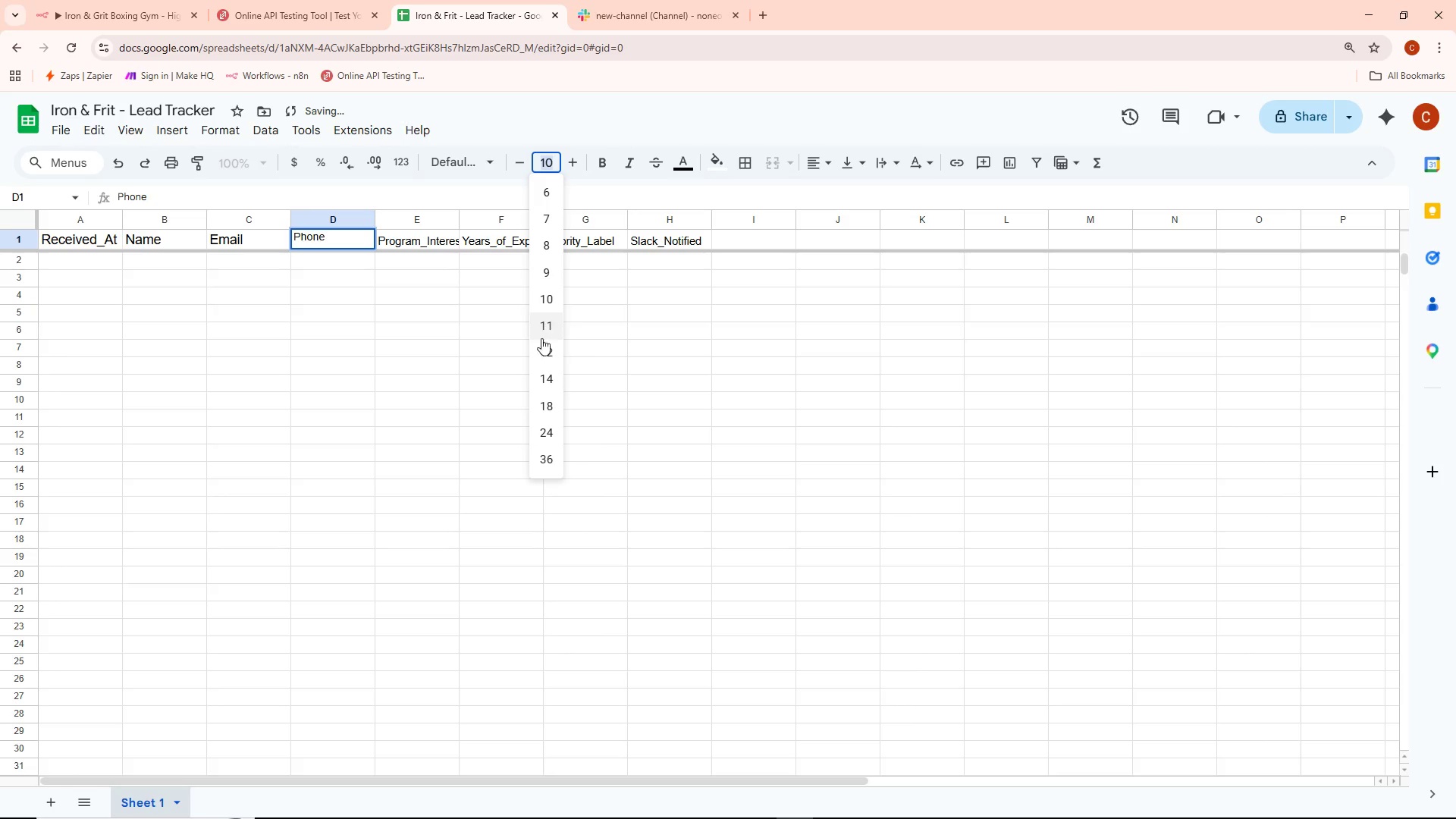 
left_click([541, 355])
 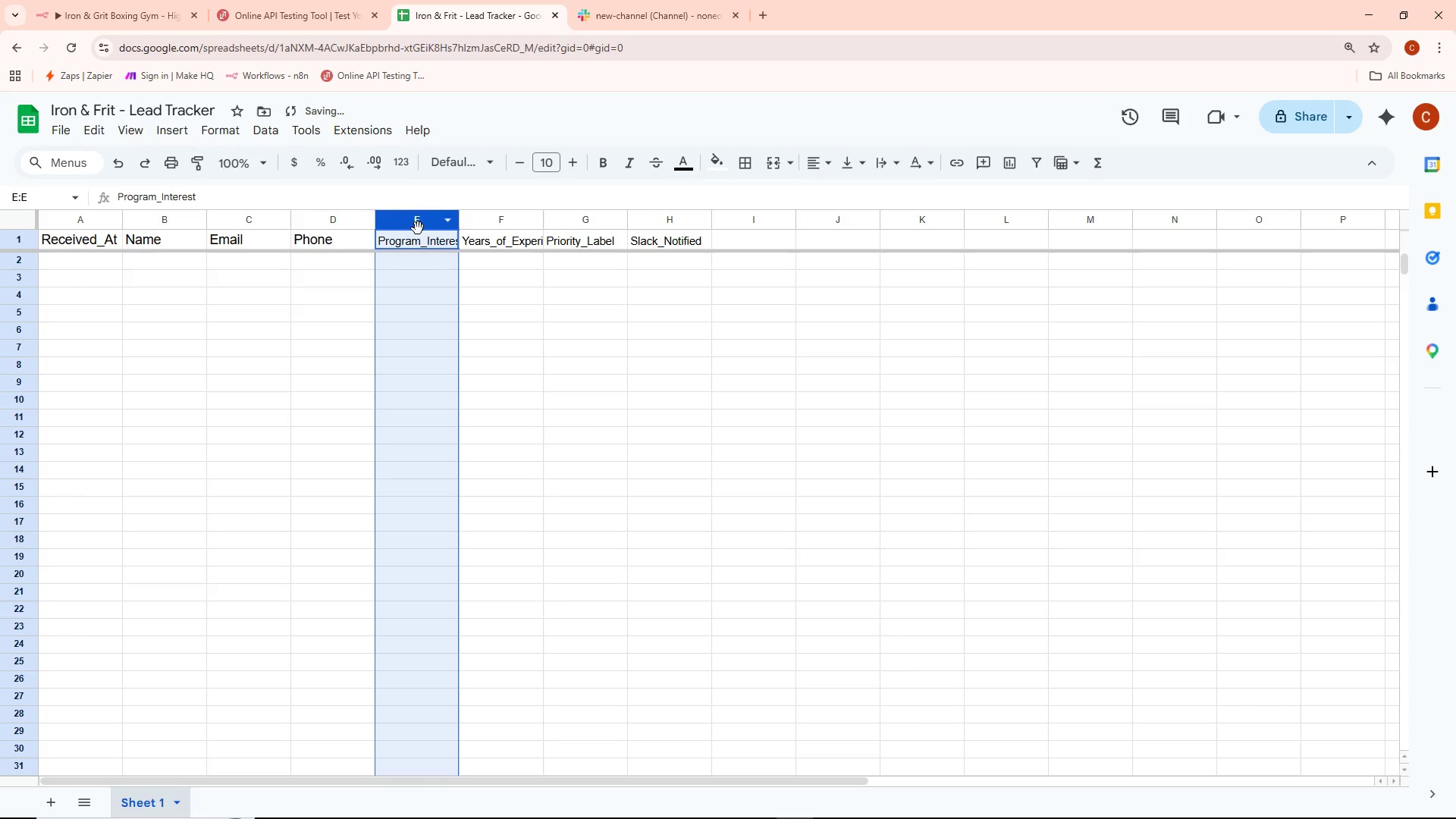 
triple_click([416, 248])
 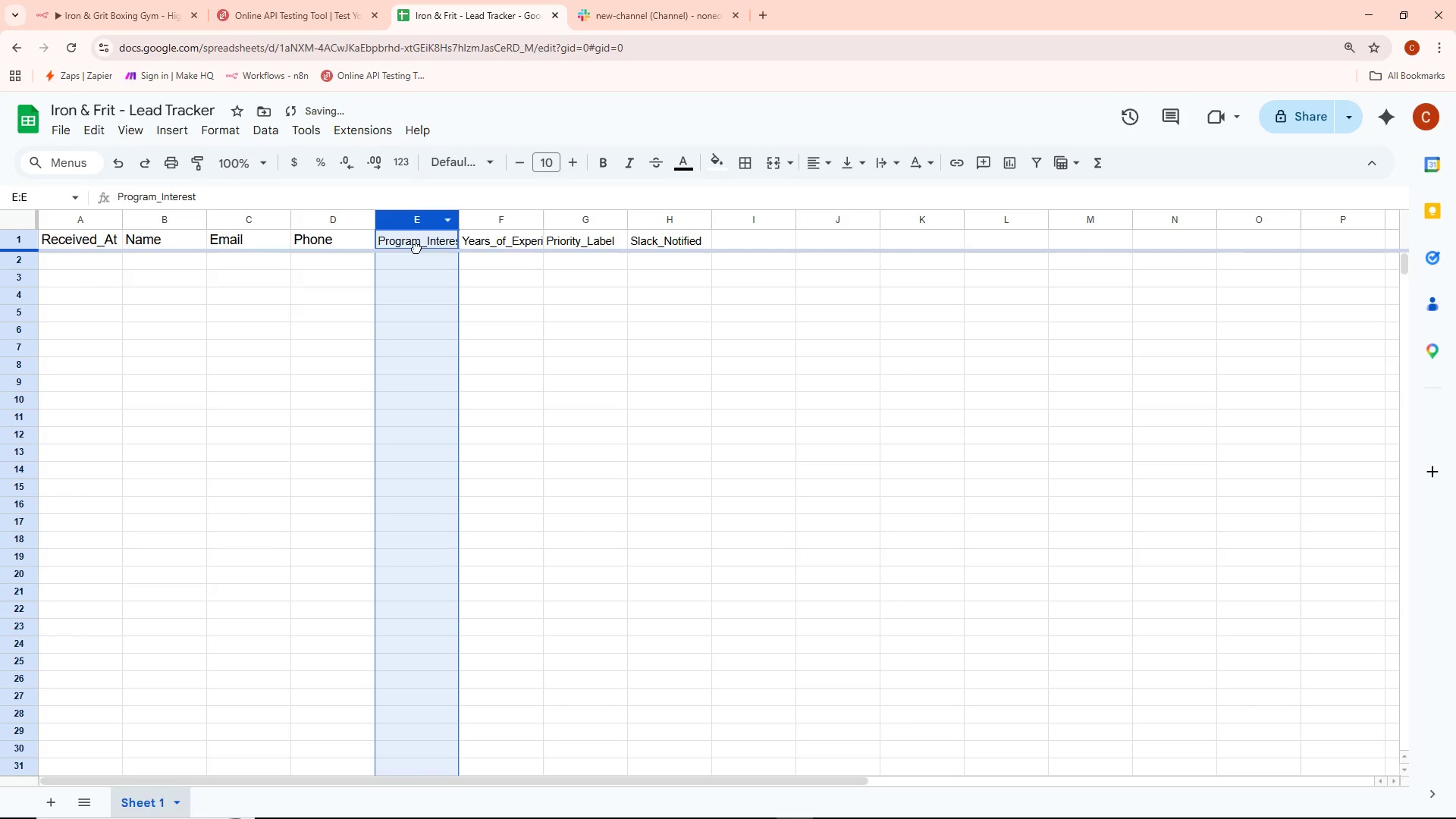 
triple_click([416, 248])
 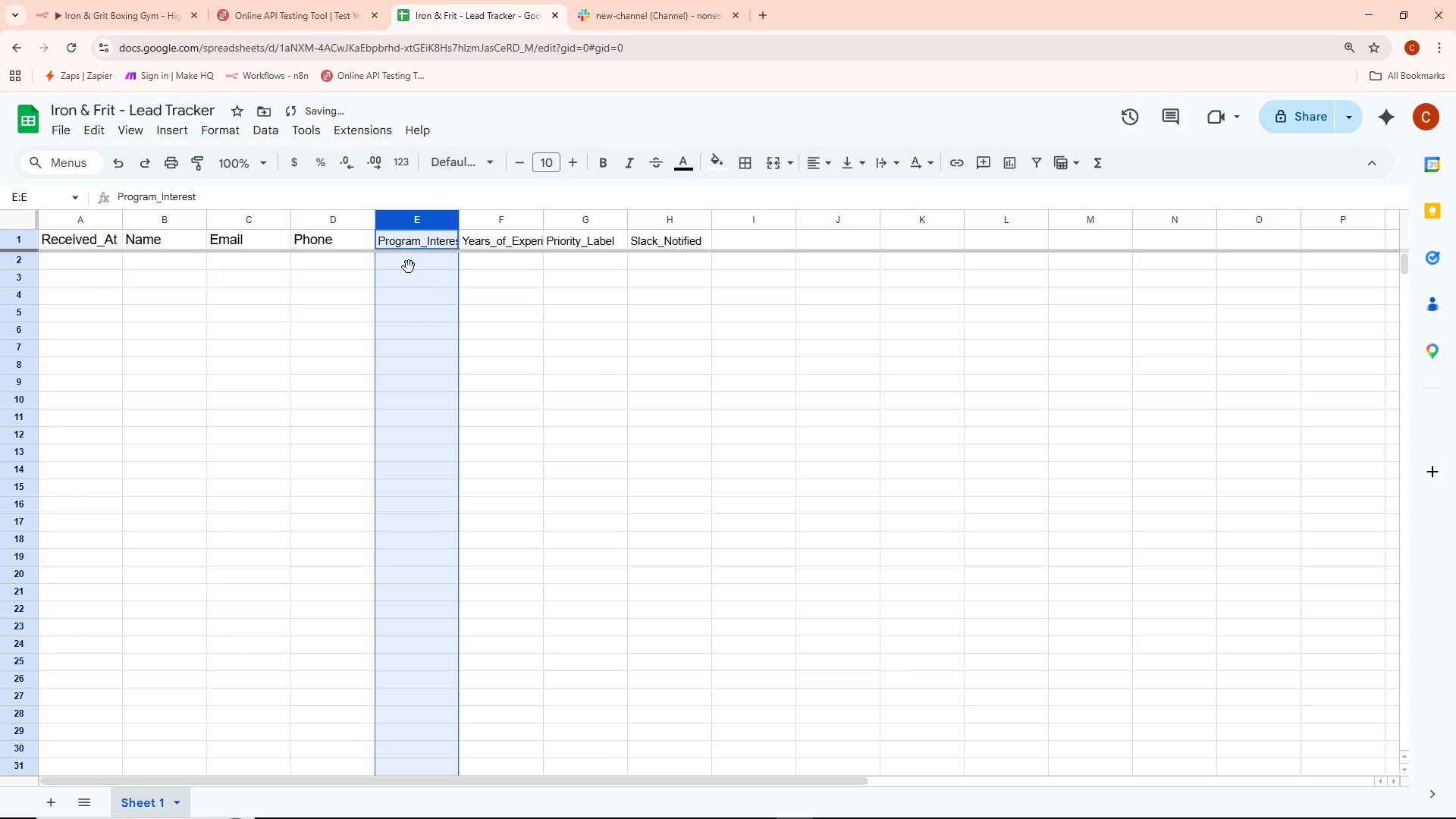 
left_click([350, 312])
 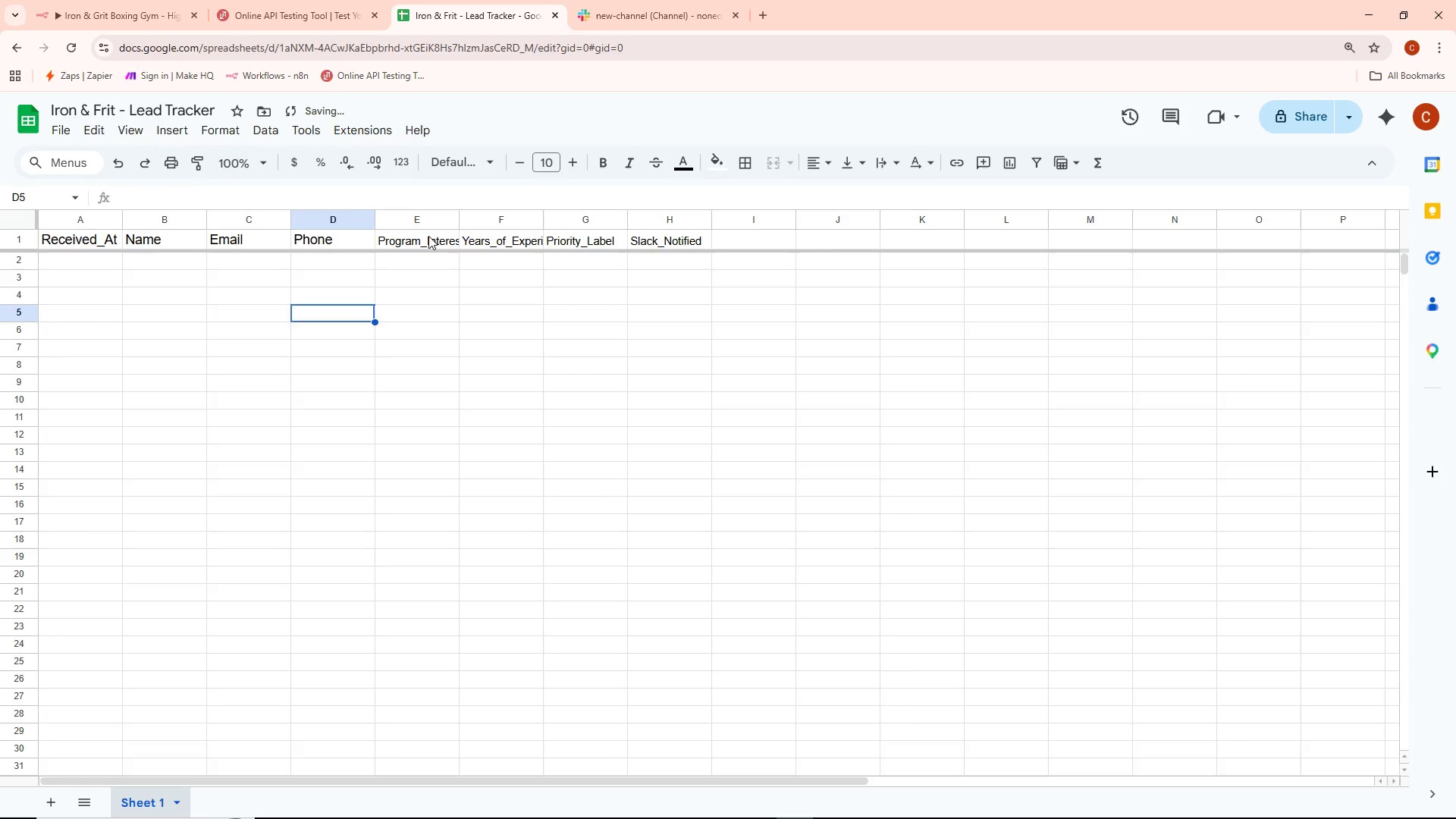 
double_click([428, 236])
 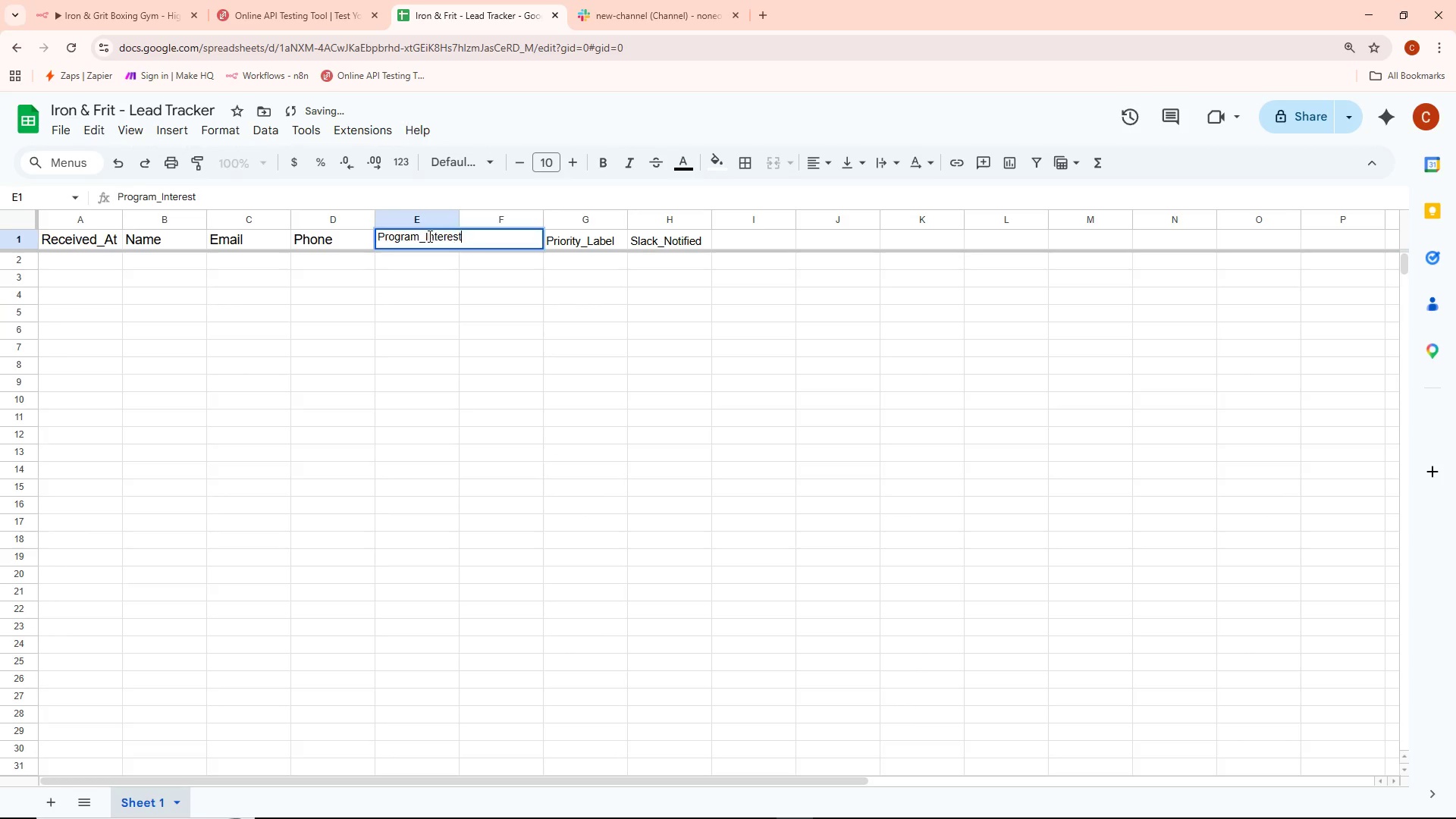 
key(Control+ControlLeft)
 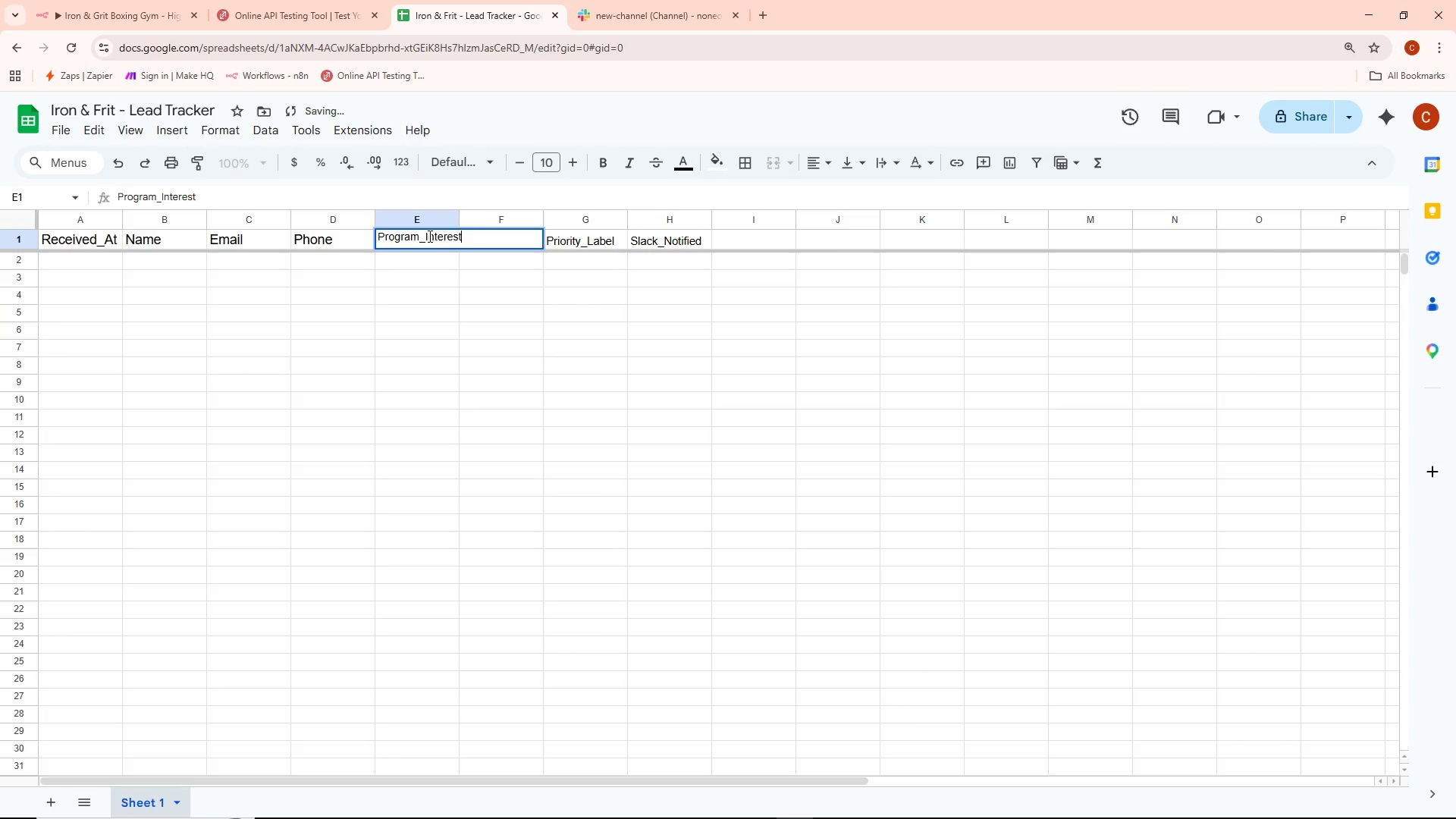 
key(Control+A)
 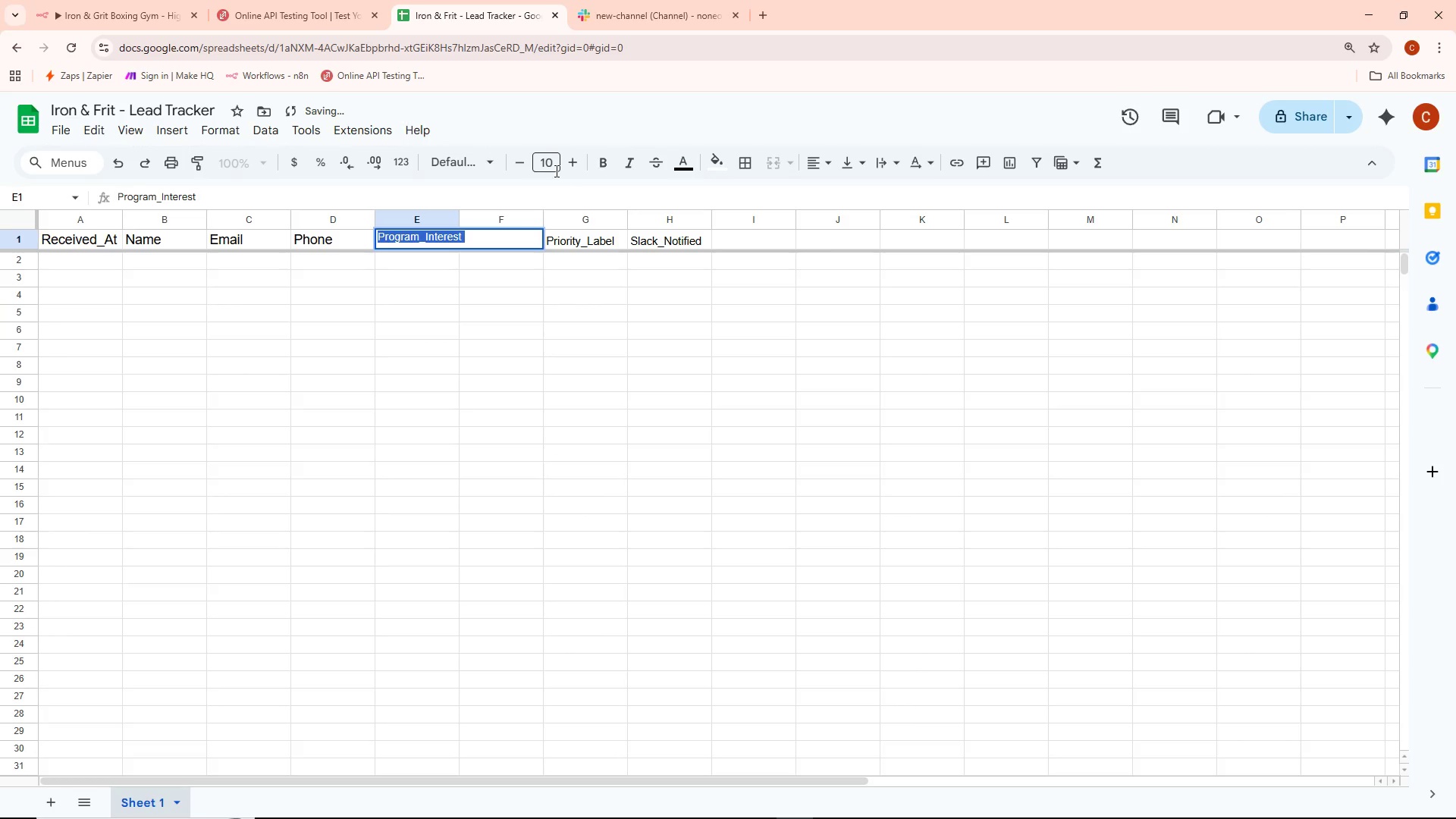 
left_click([555, 168])
 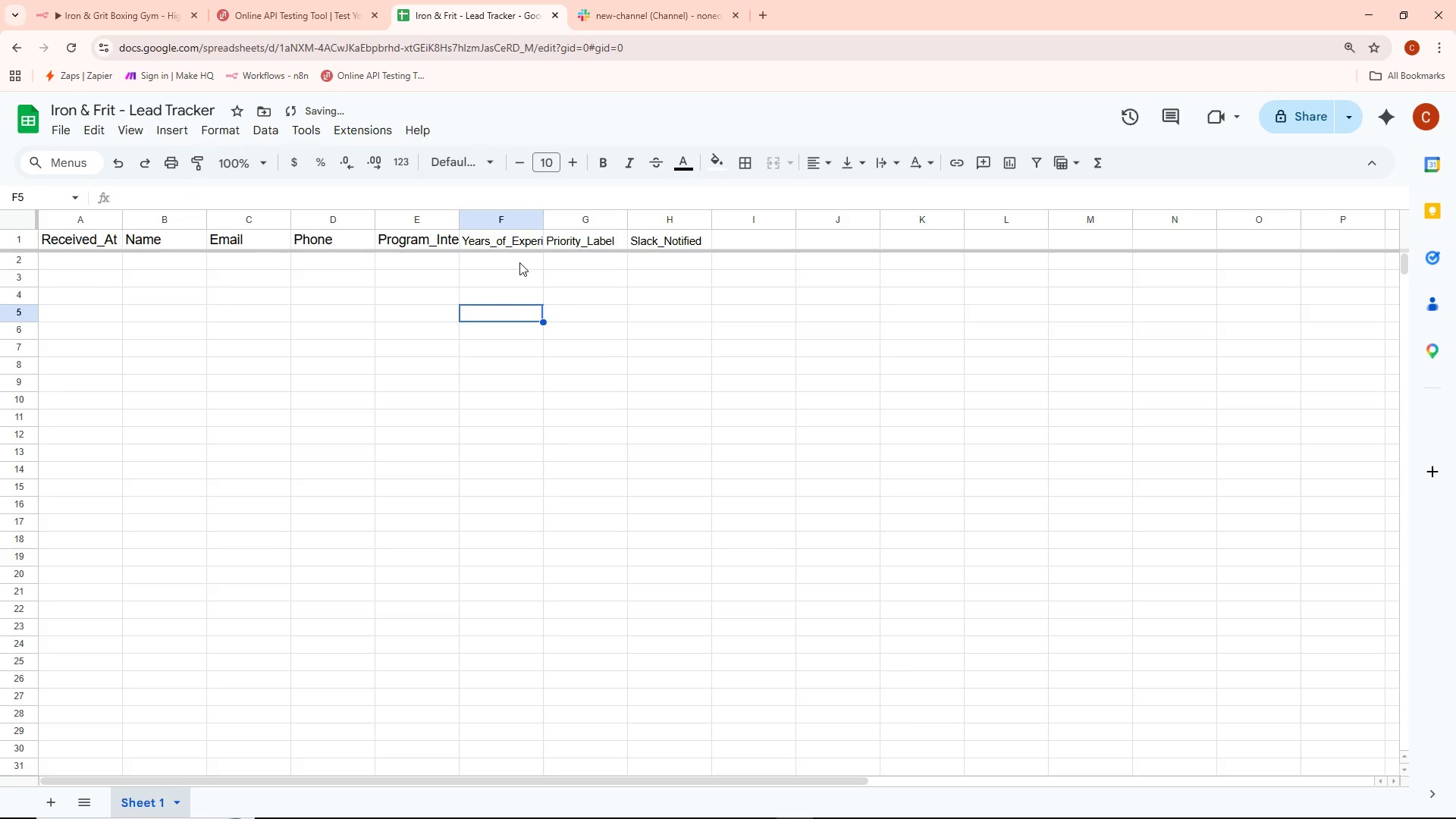 
triple_click([522, 244])
 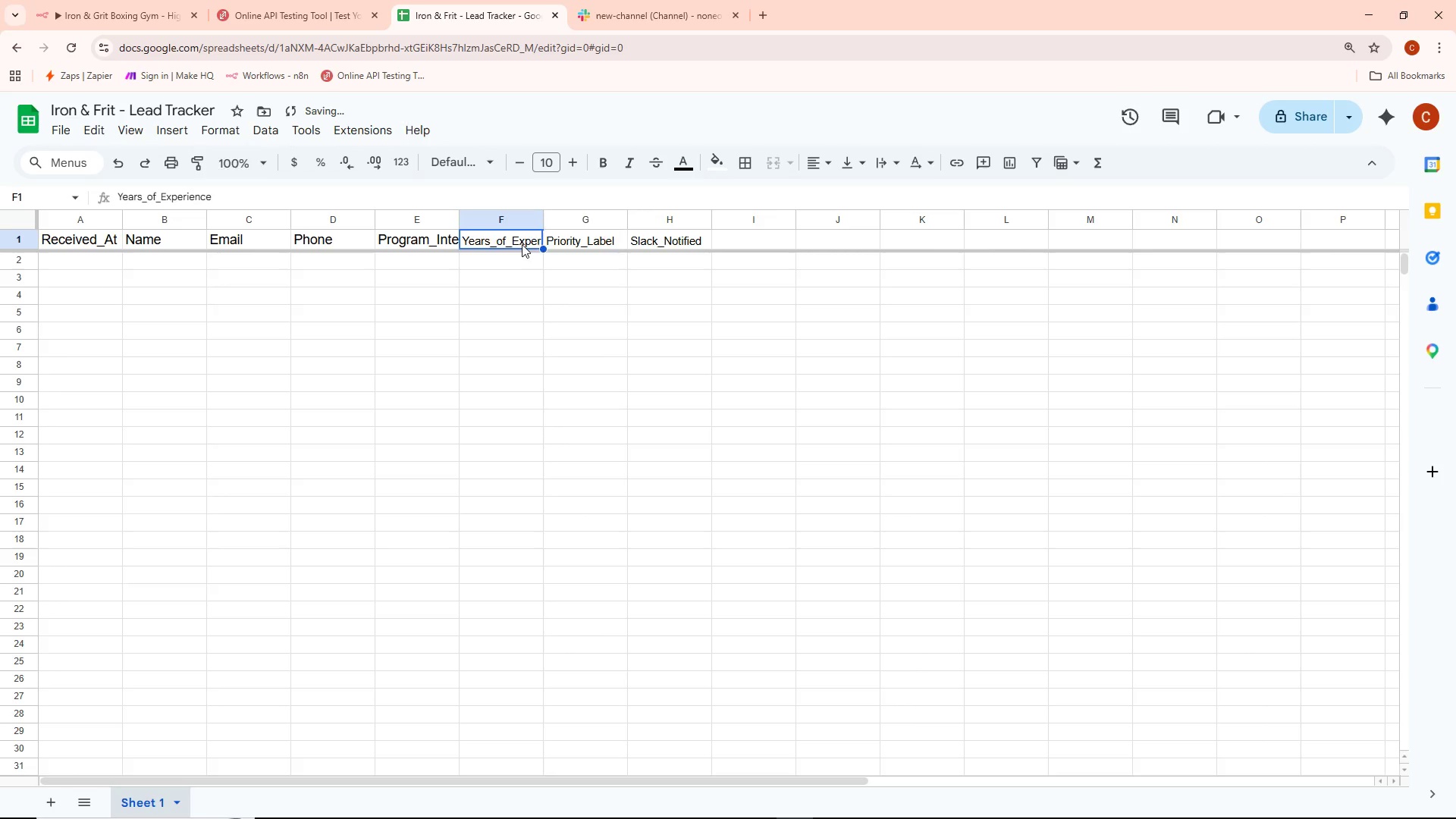 
key(Control+ControlLeft)
 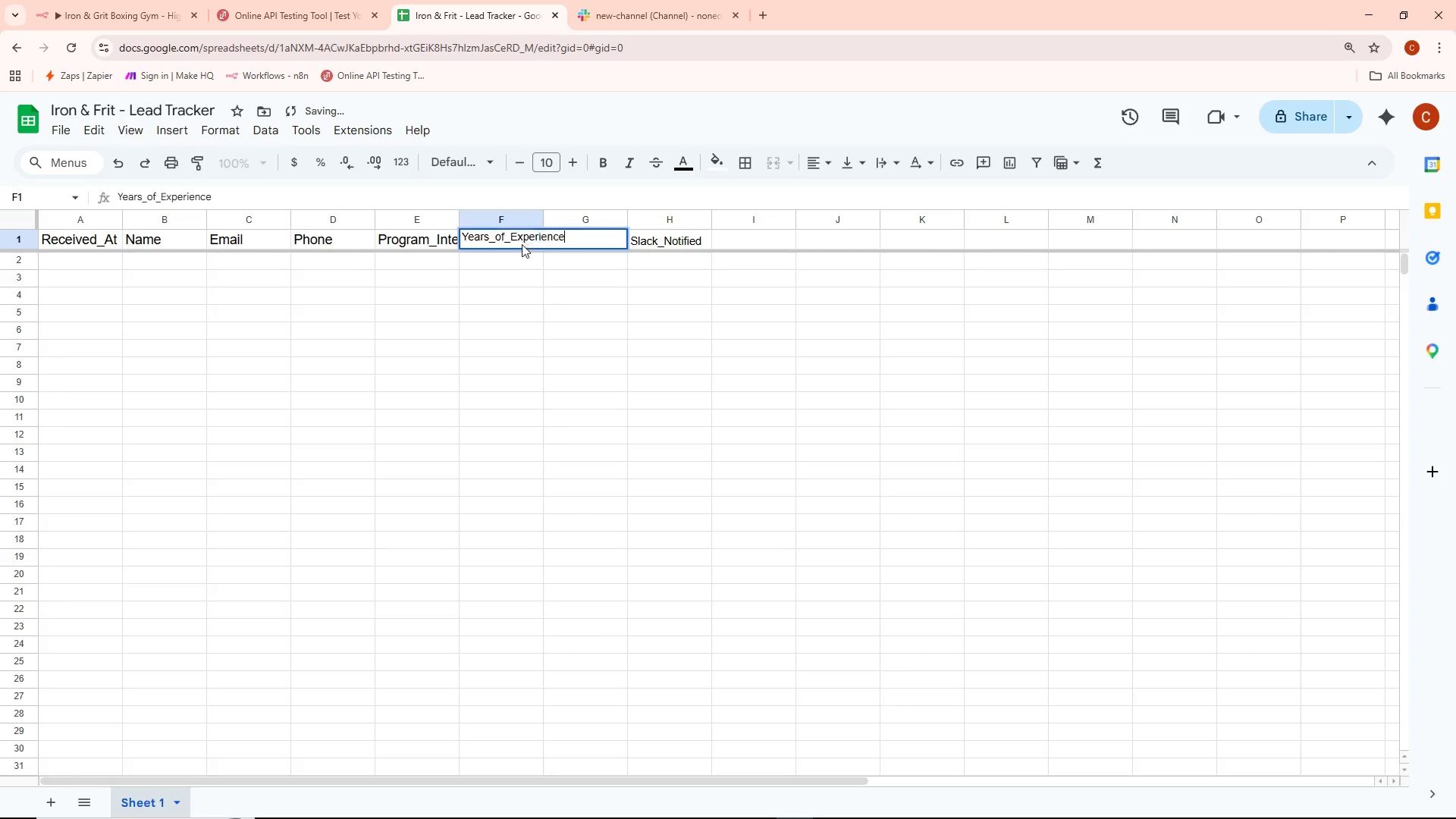 
key(Control+A)
 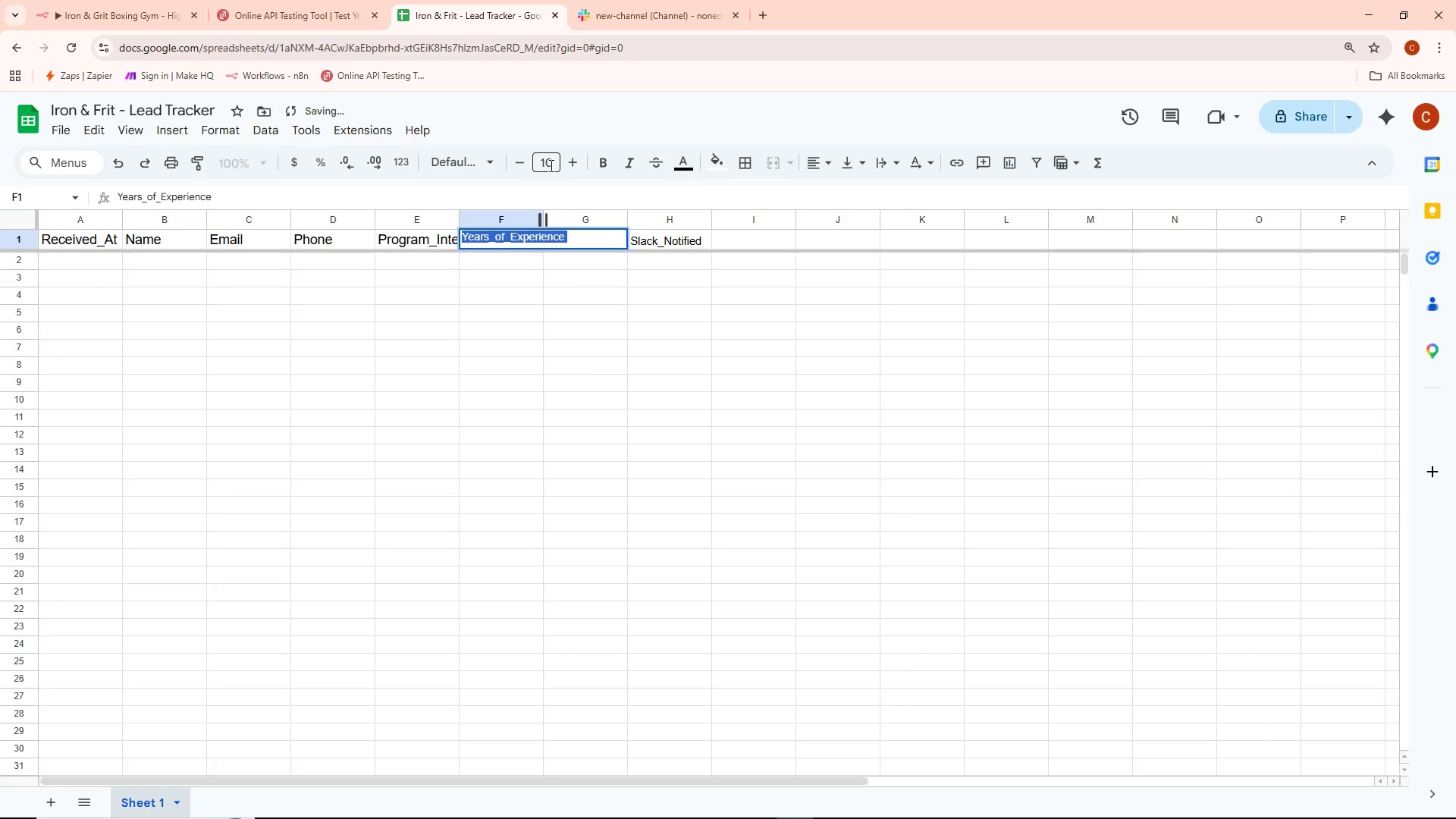 
left_click([549, 165])
 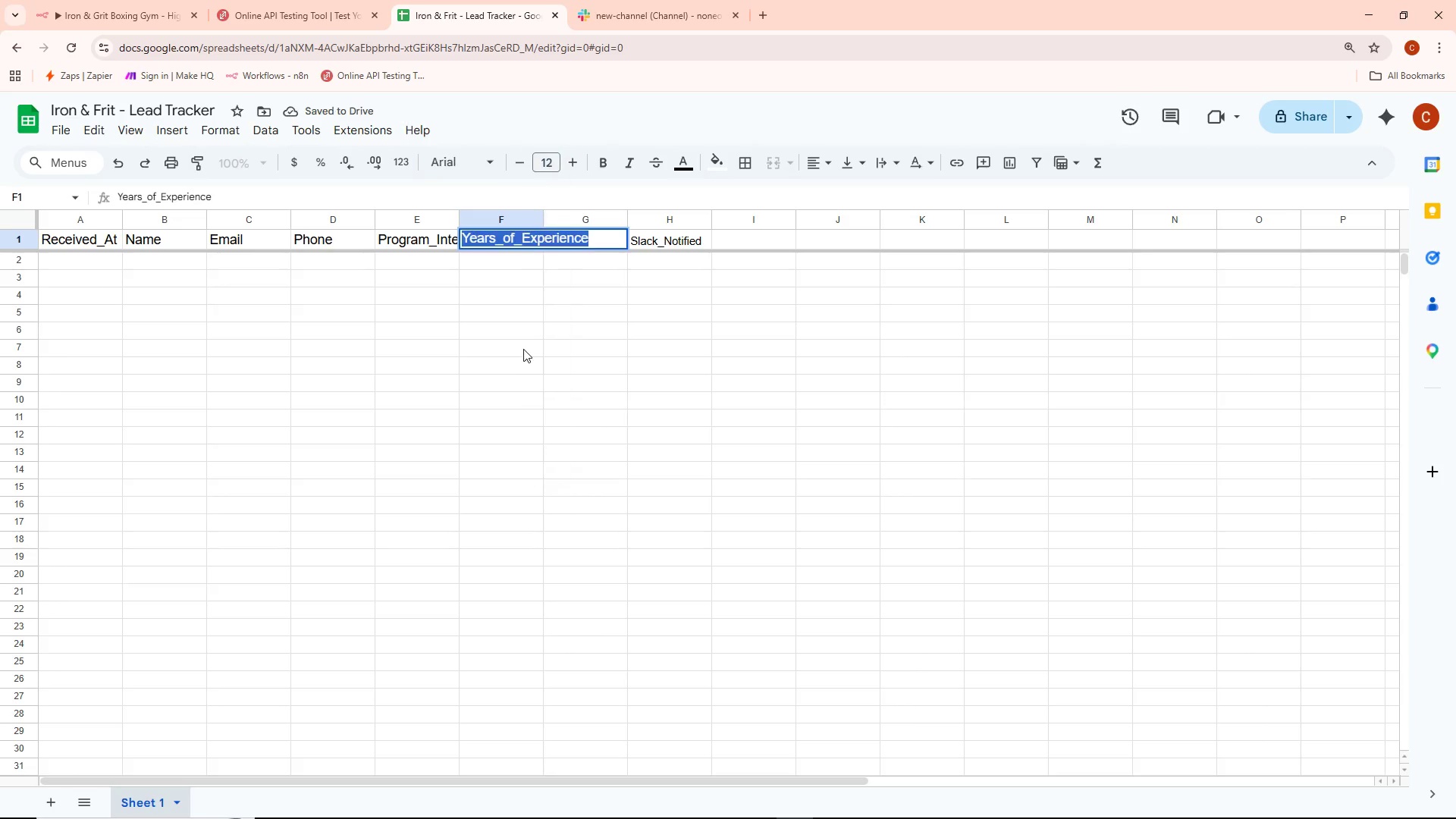 
double_click([549, 284])
 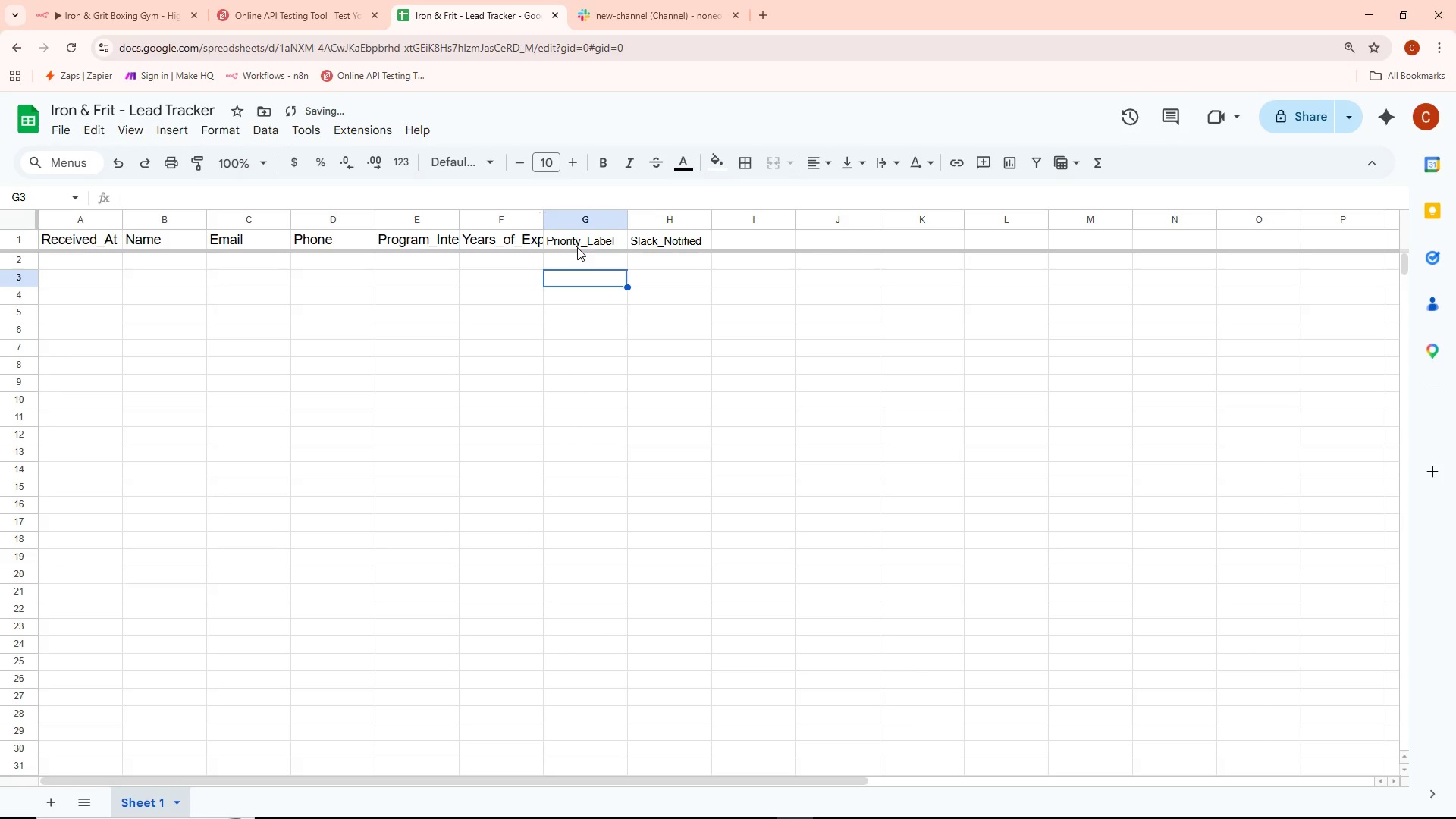 
double_click([579, 243])
 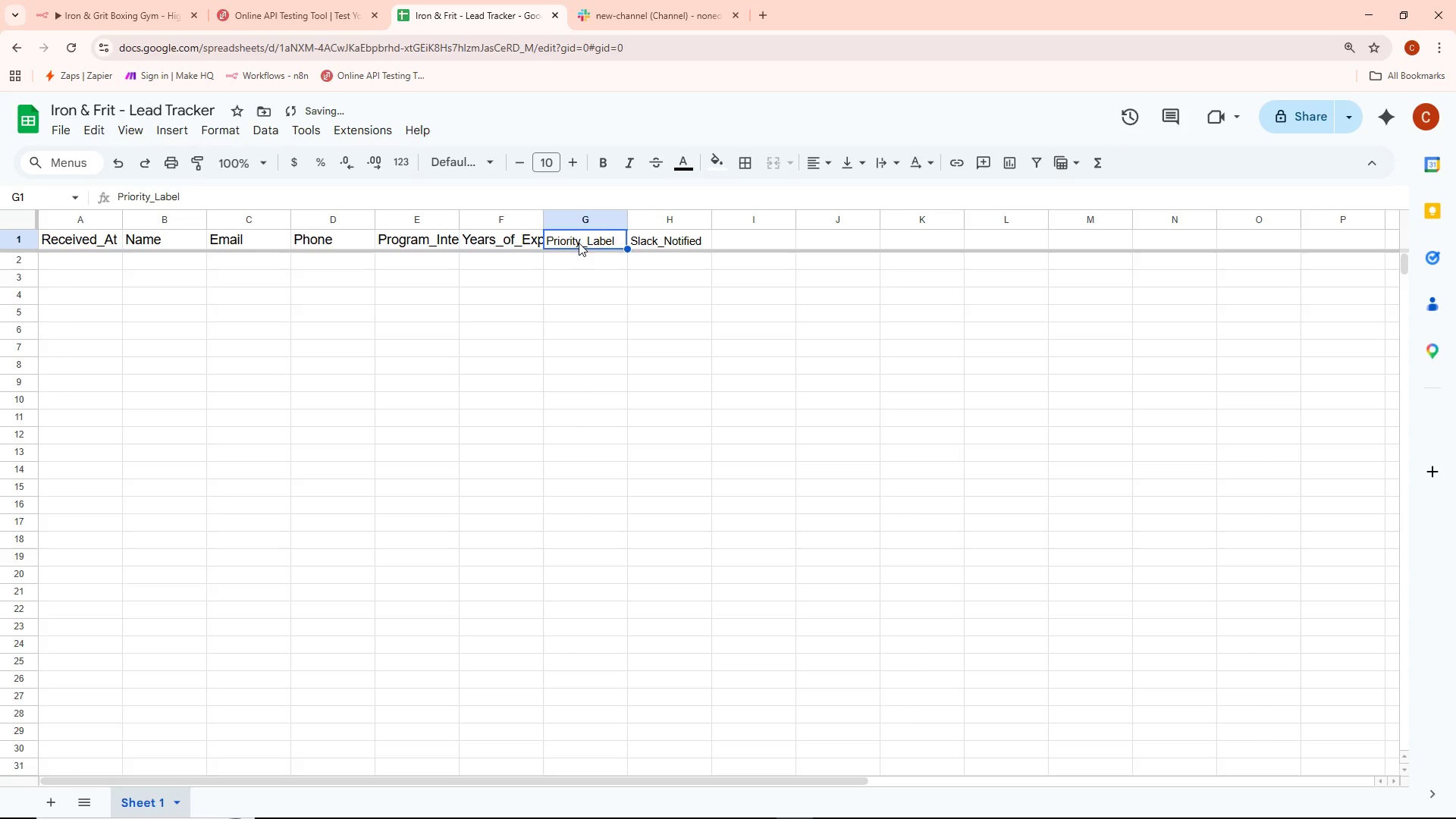 
key(Control+ControlLeft)
 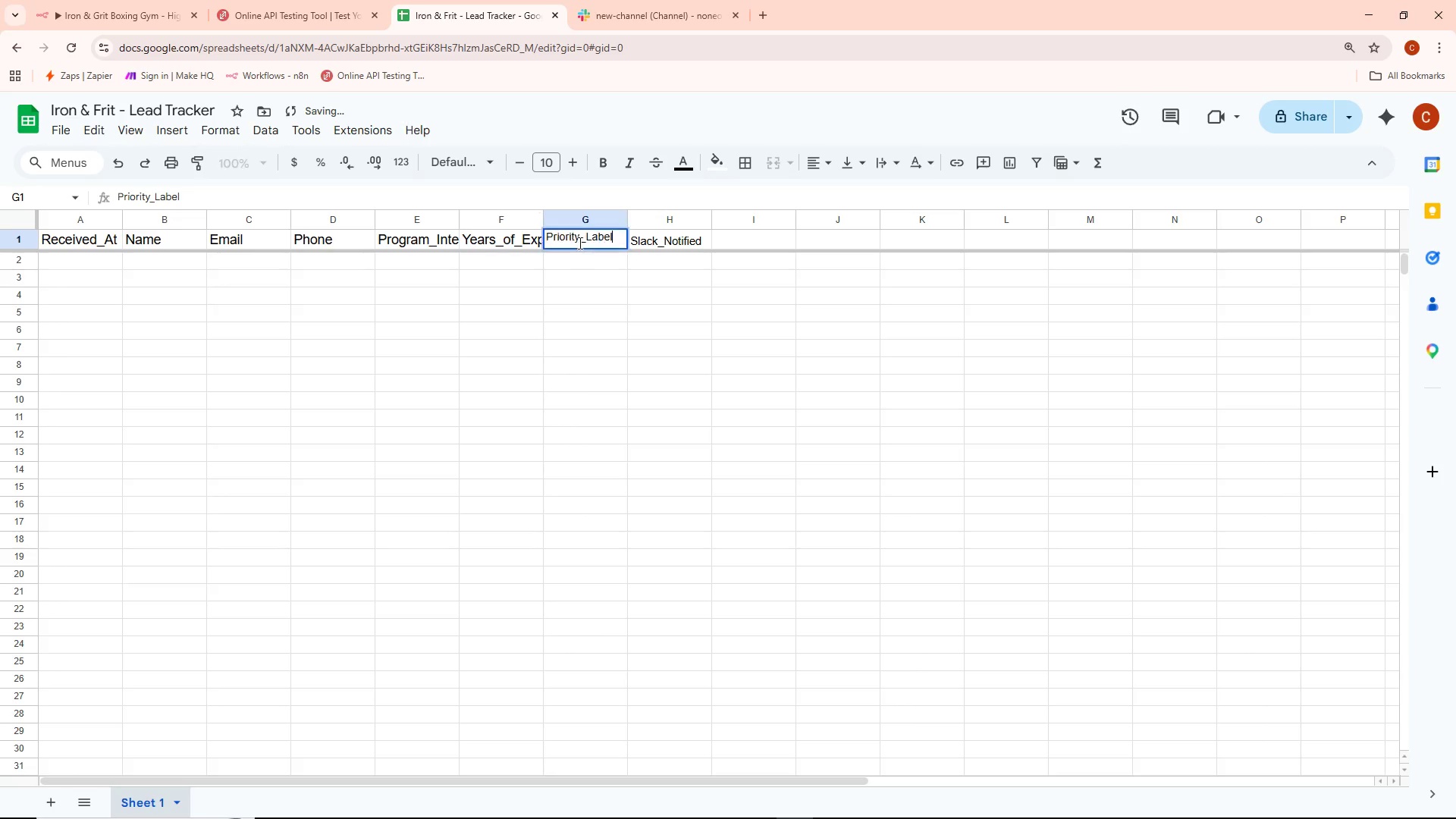 
key(Control+A)
 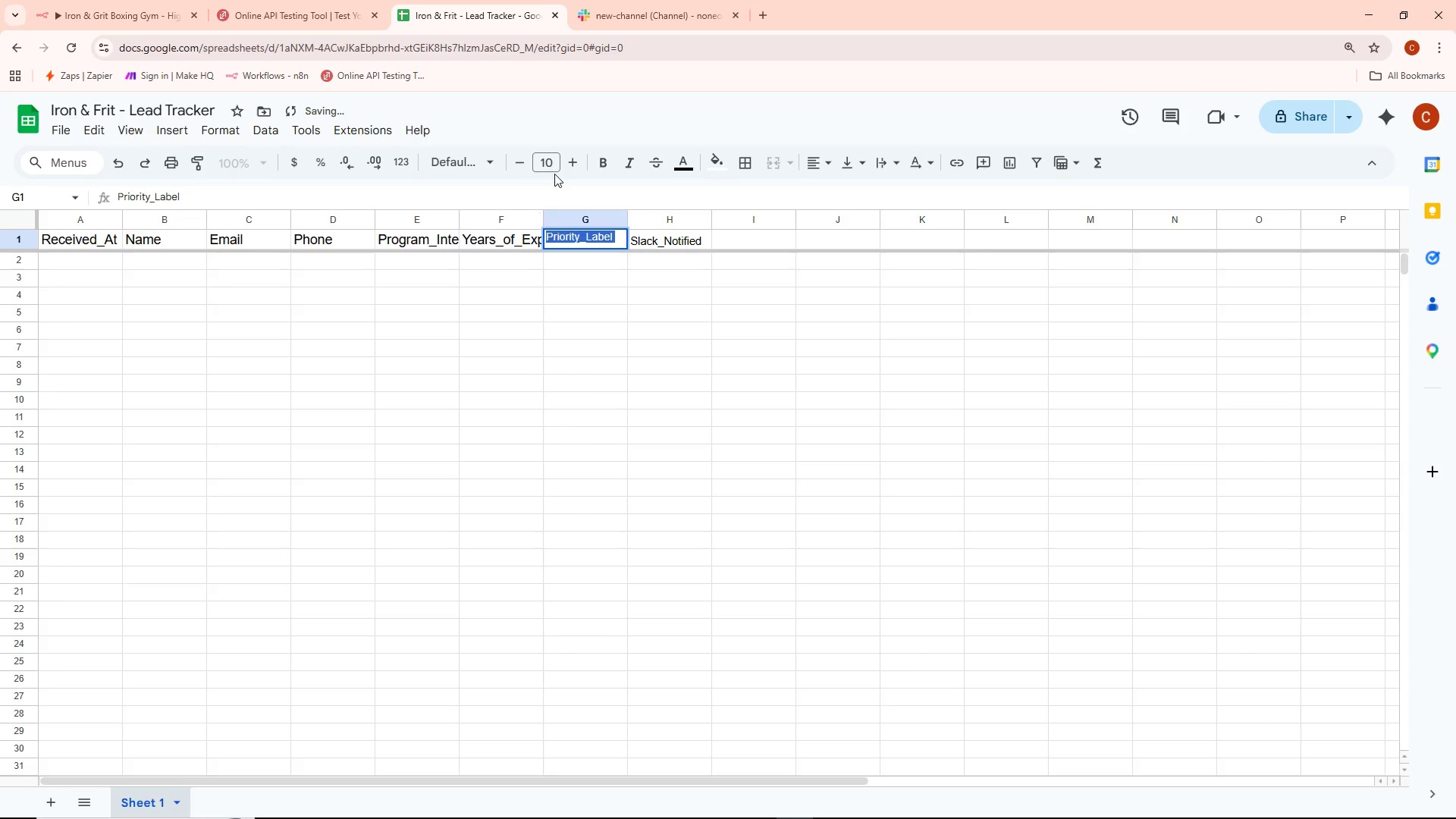 
left_click([550, 163])
 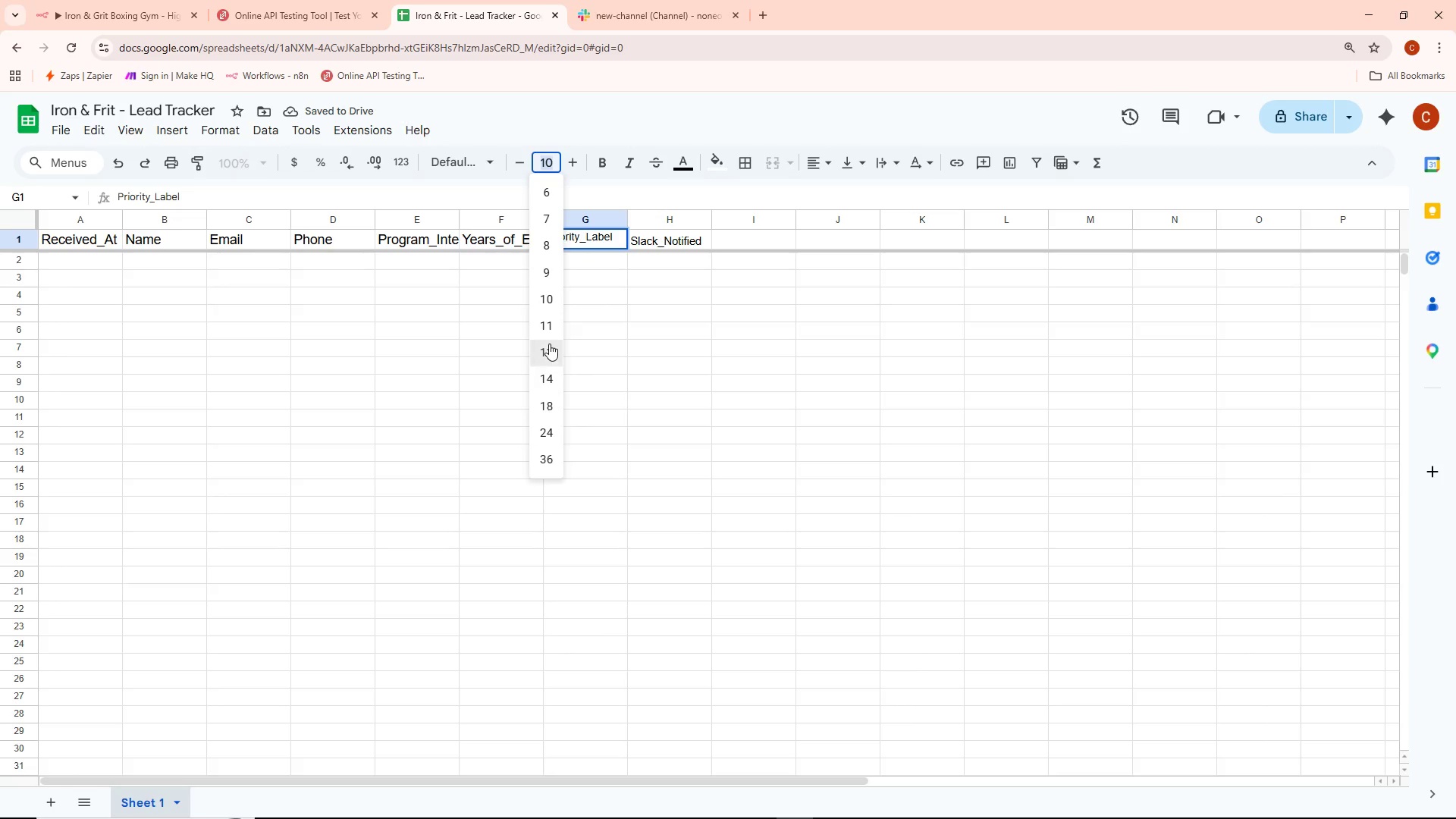 
double_click([620, 313])
 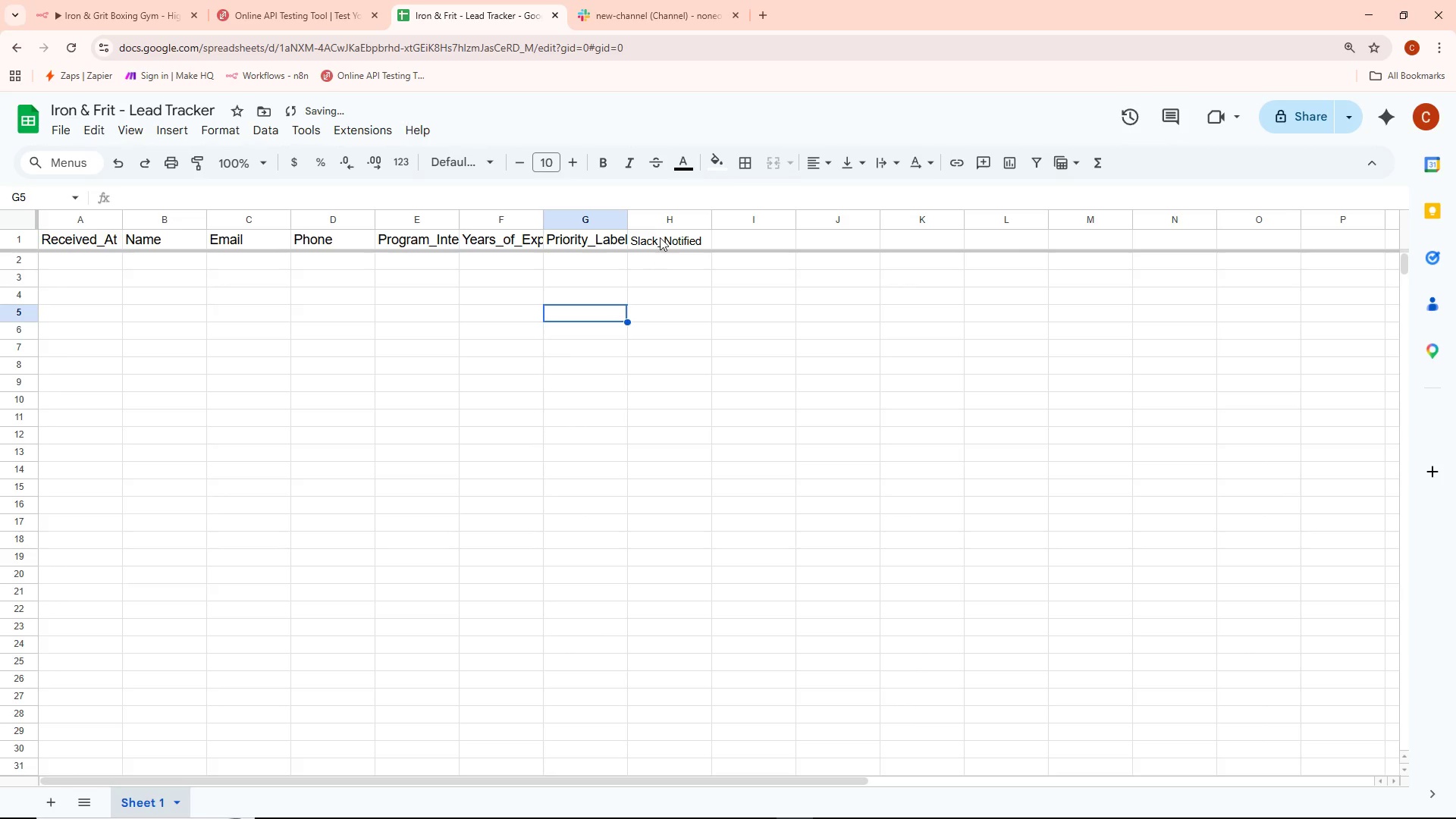 
triple_click([660, 237])
 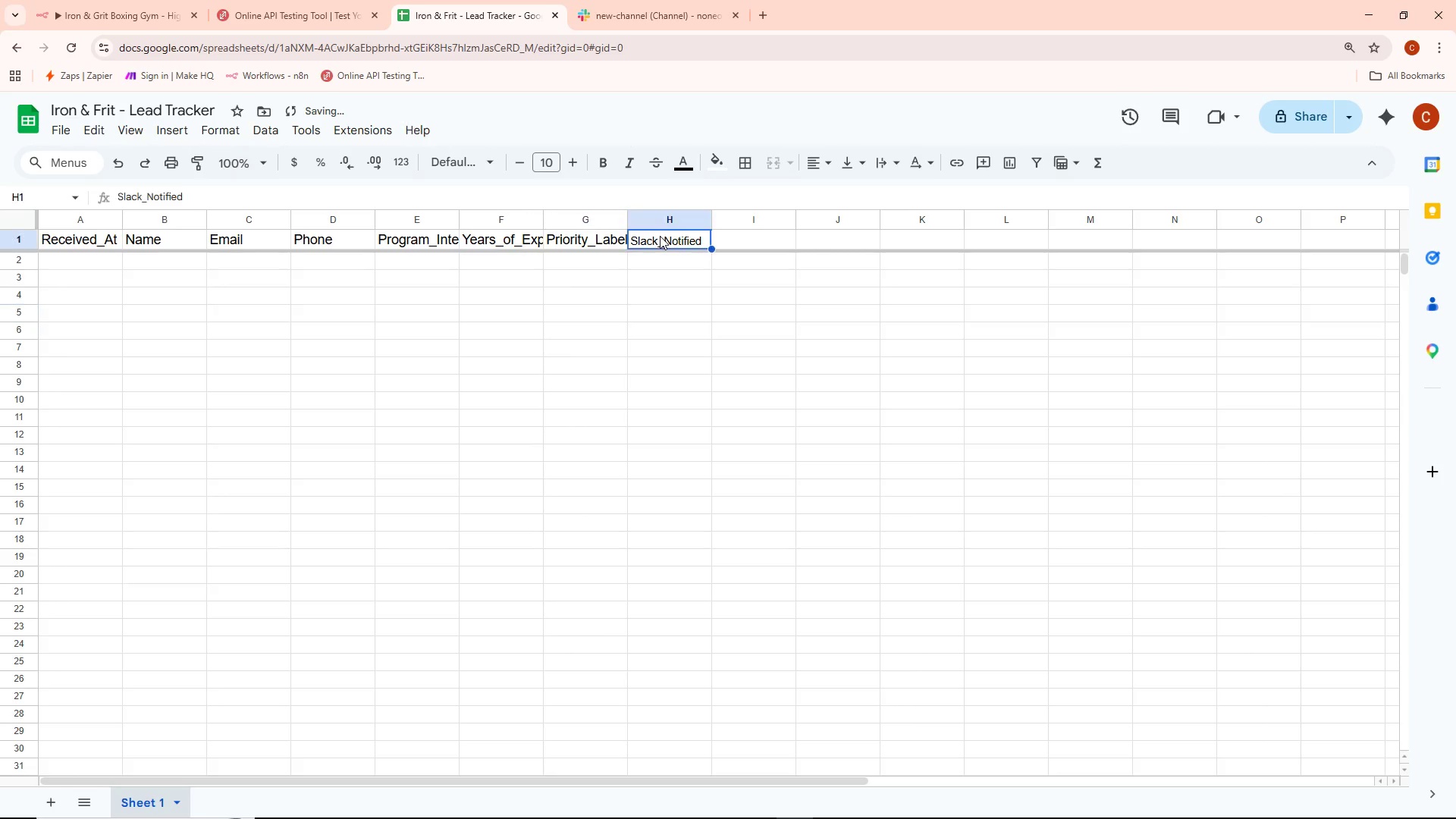 
triple_click([660, 236])
 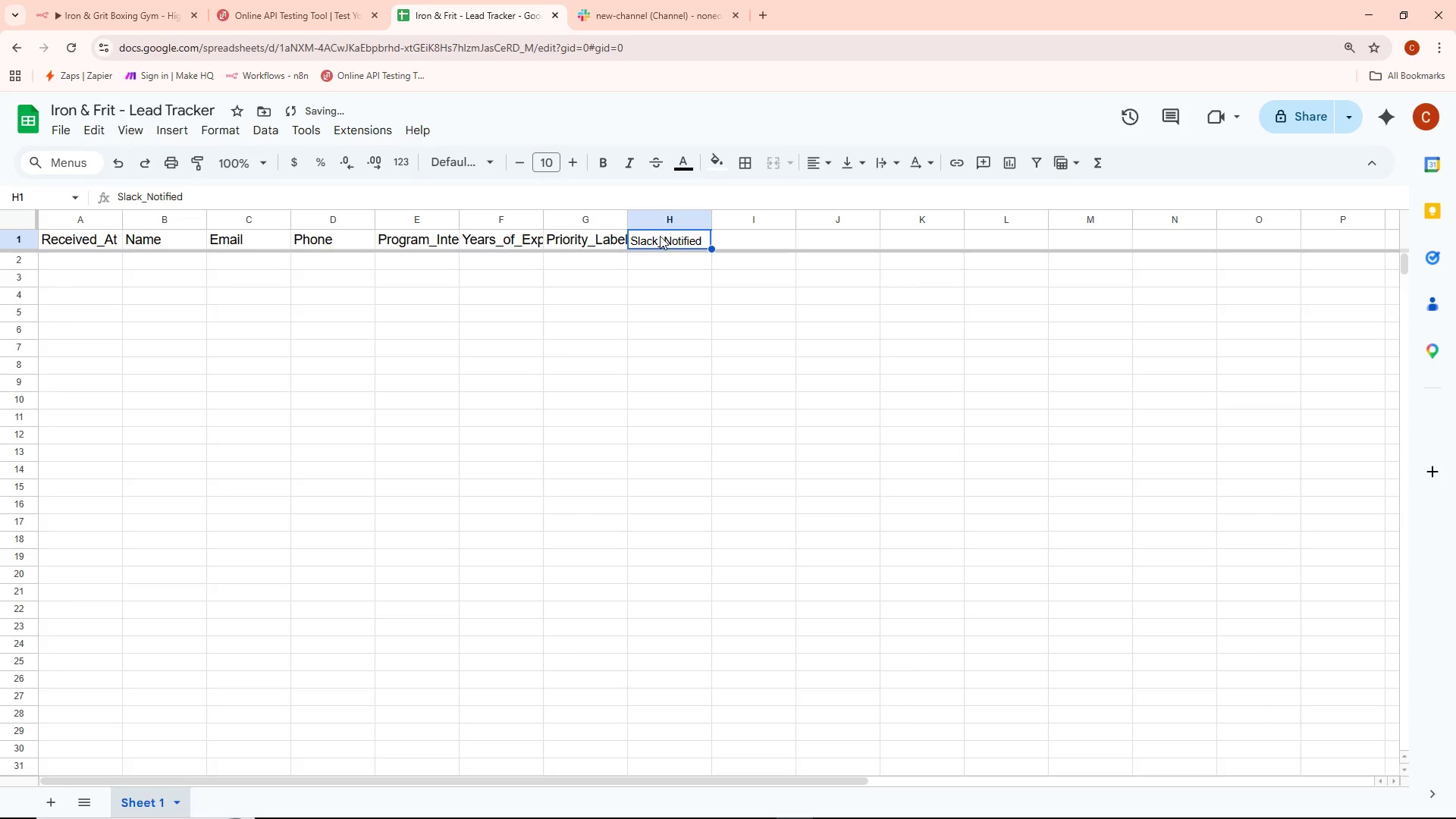 
key(Control+ControlLeft)
 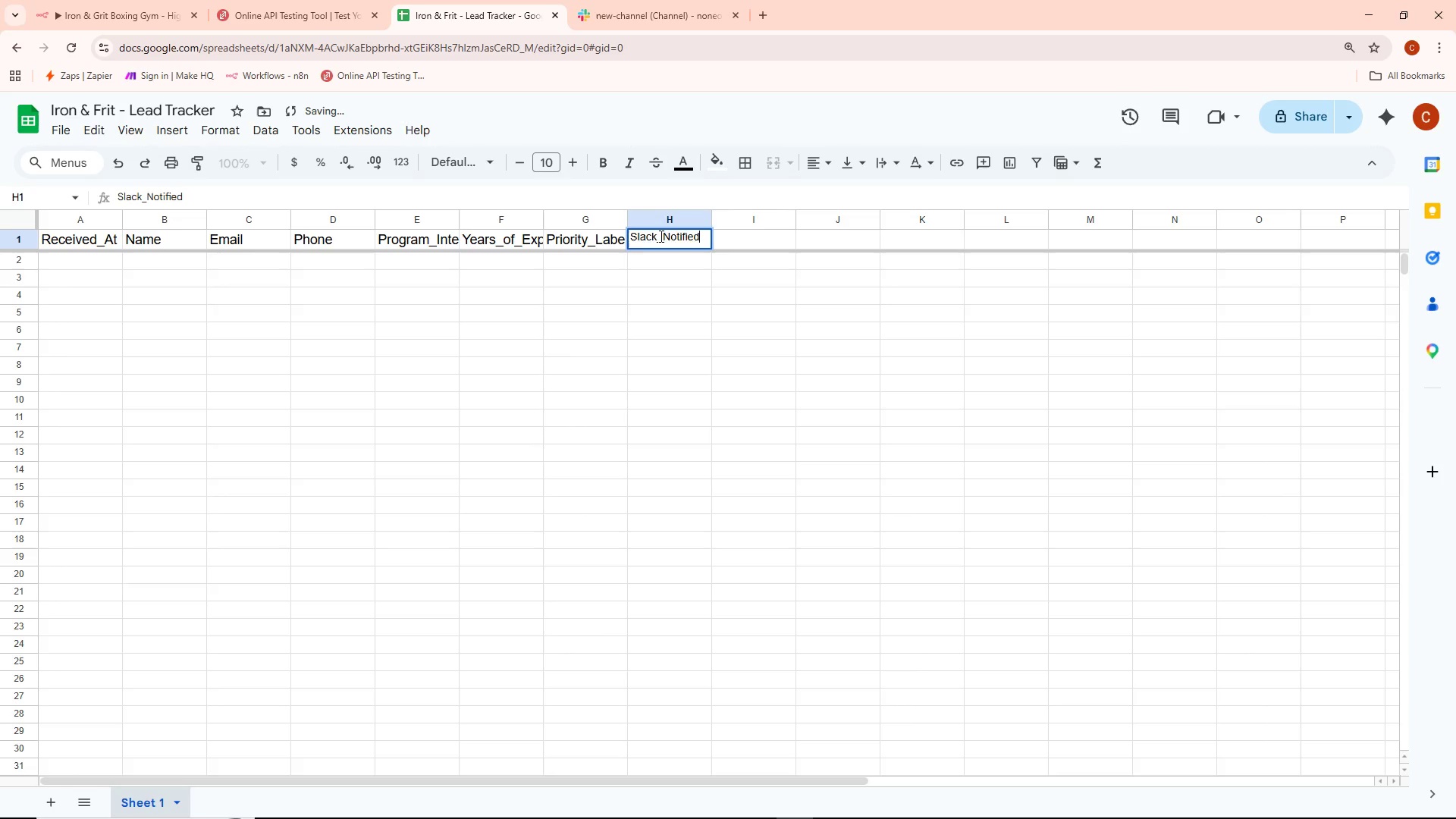 
key(Control+A)
 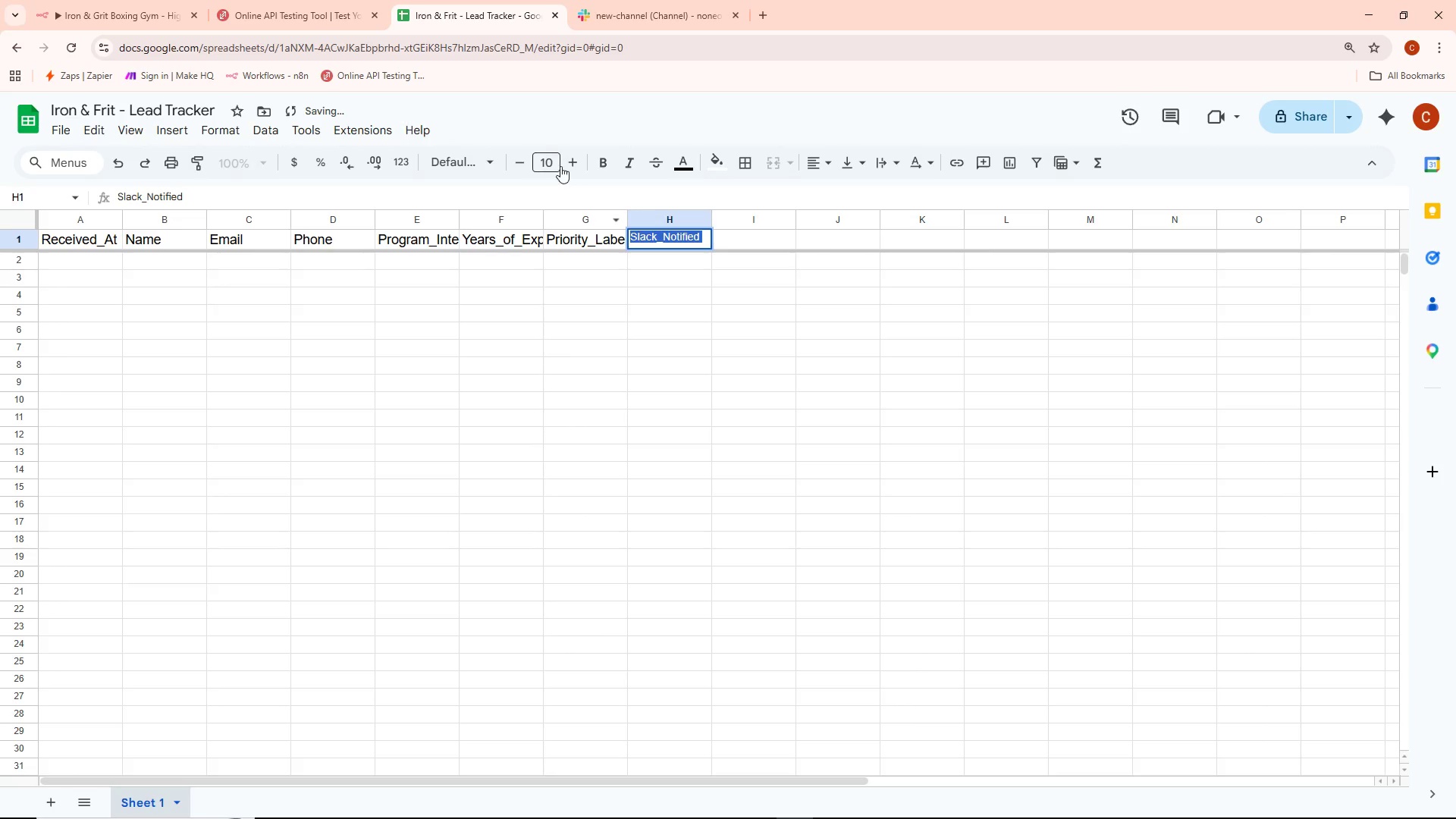 
left_click([554, 158])
 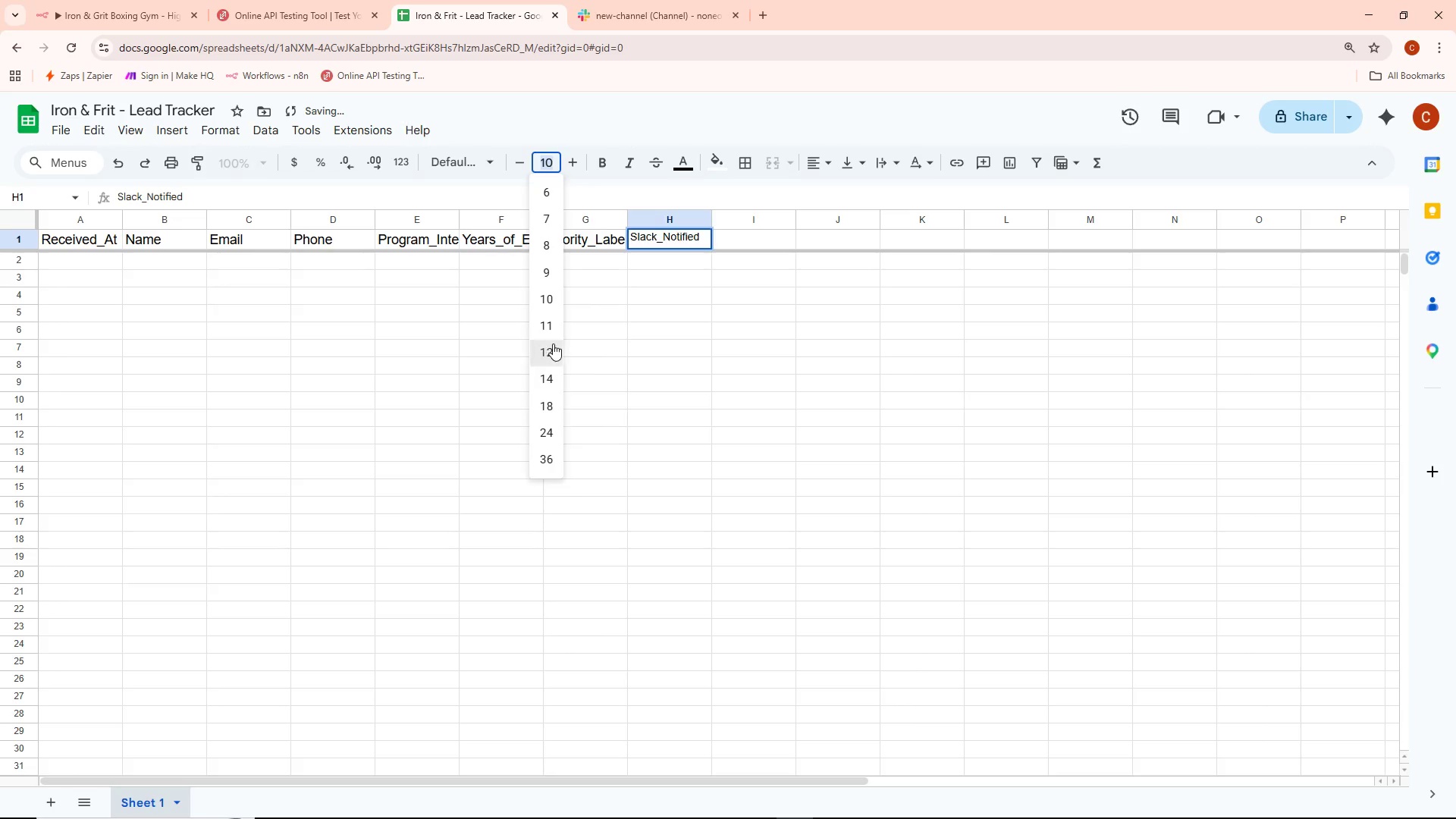 
left_click_drag(start_coordinate=[453, 369], to_coordinate=[449, 369])
 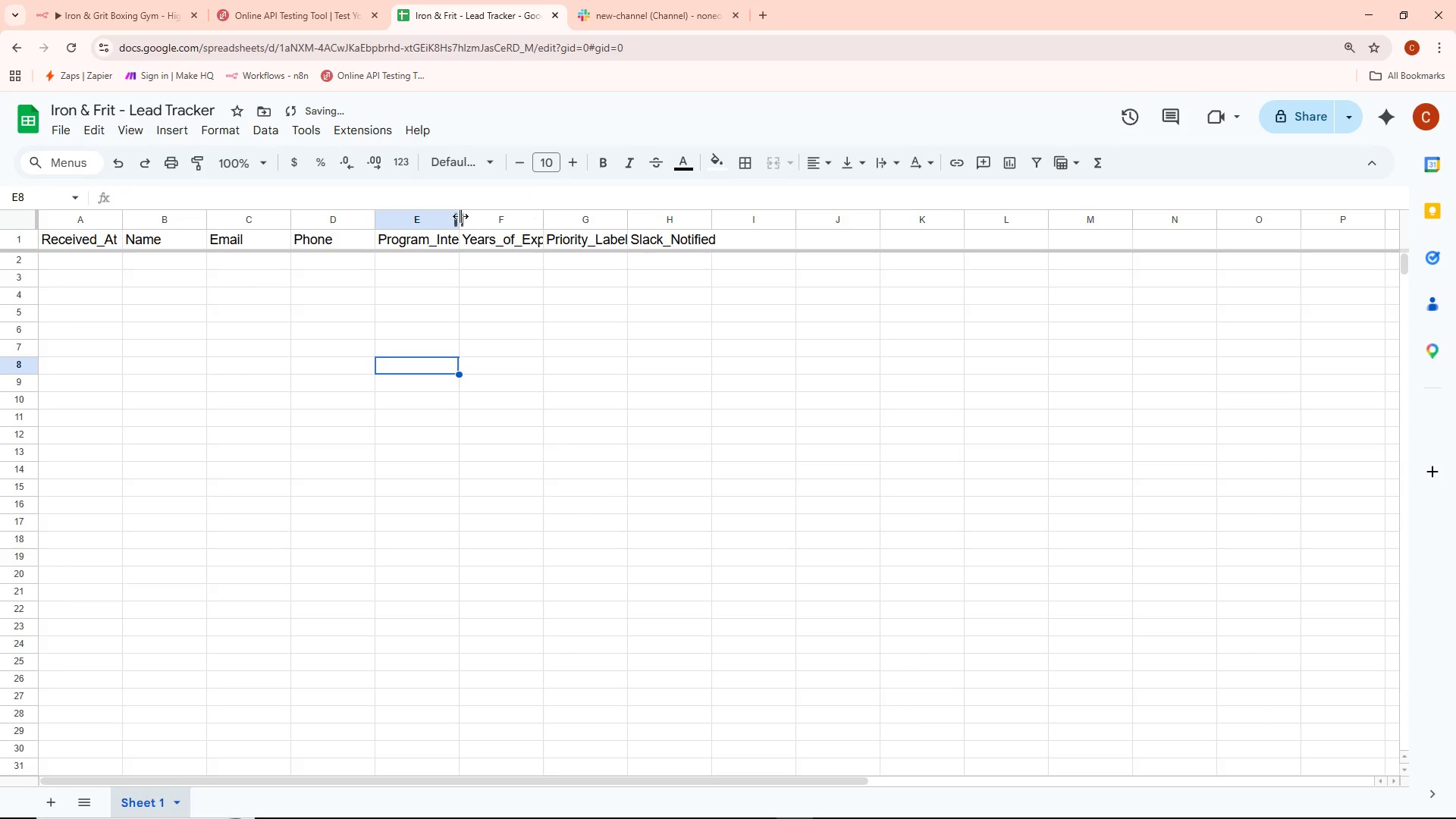 
double_click([459, 216])
 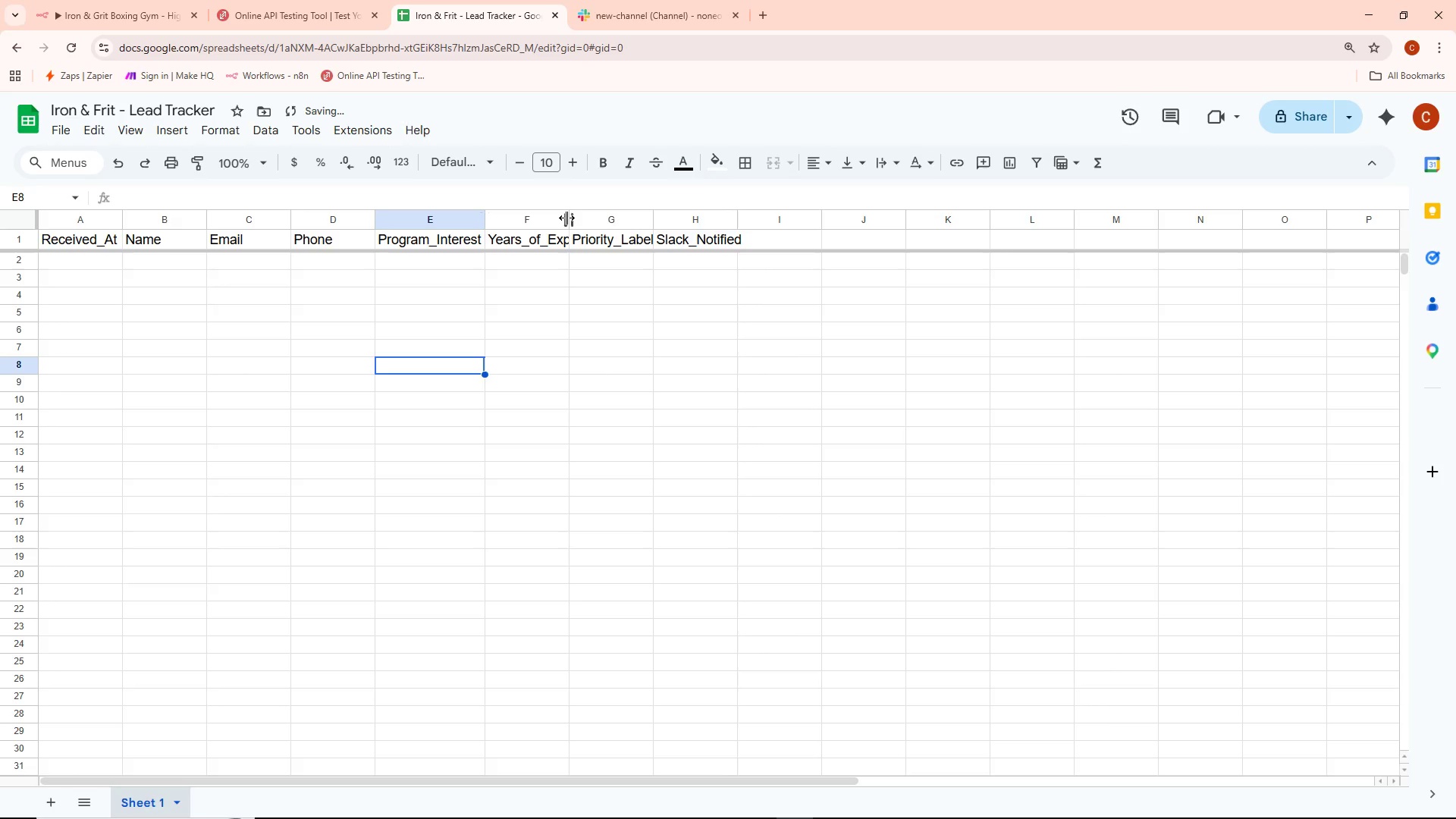 
double_click([566, 218])
 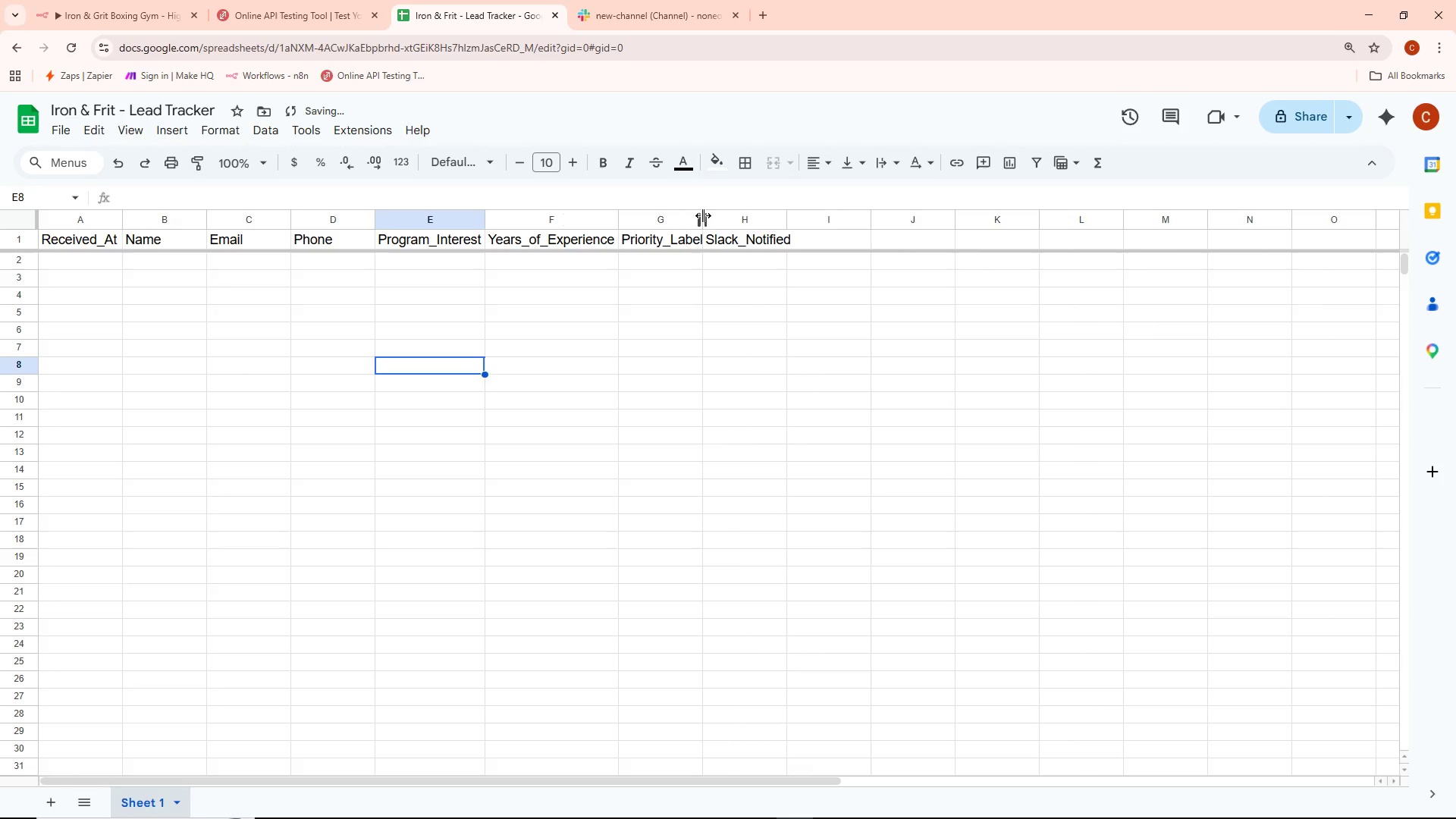 
double_click([704, 215])
 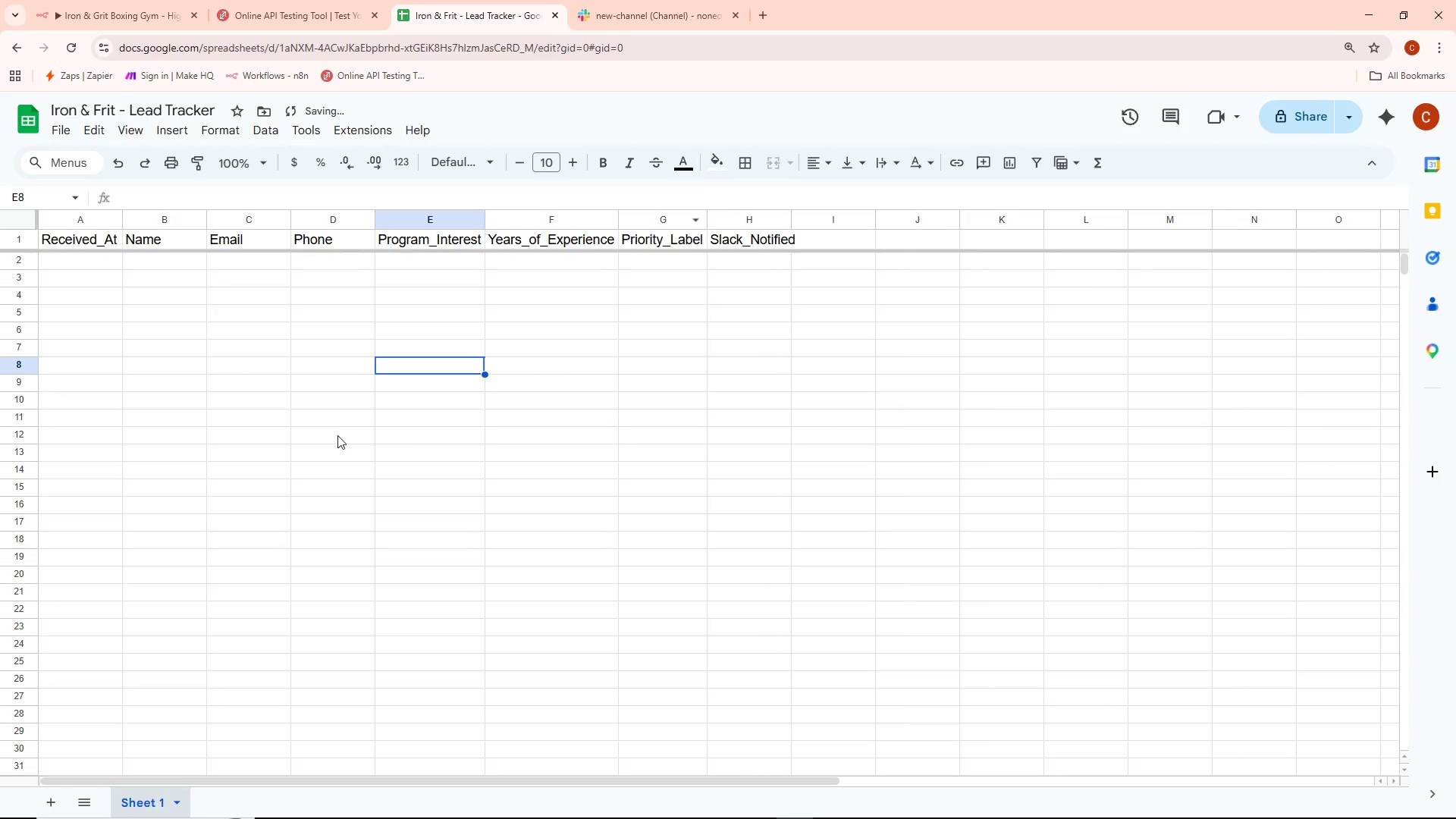 
left_click([254, 438])
 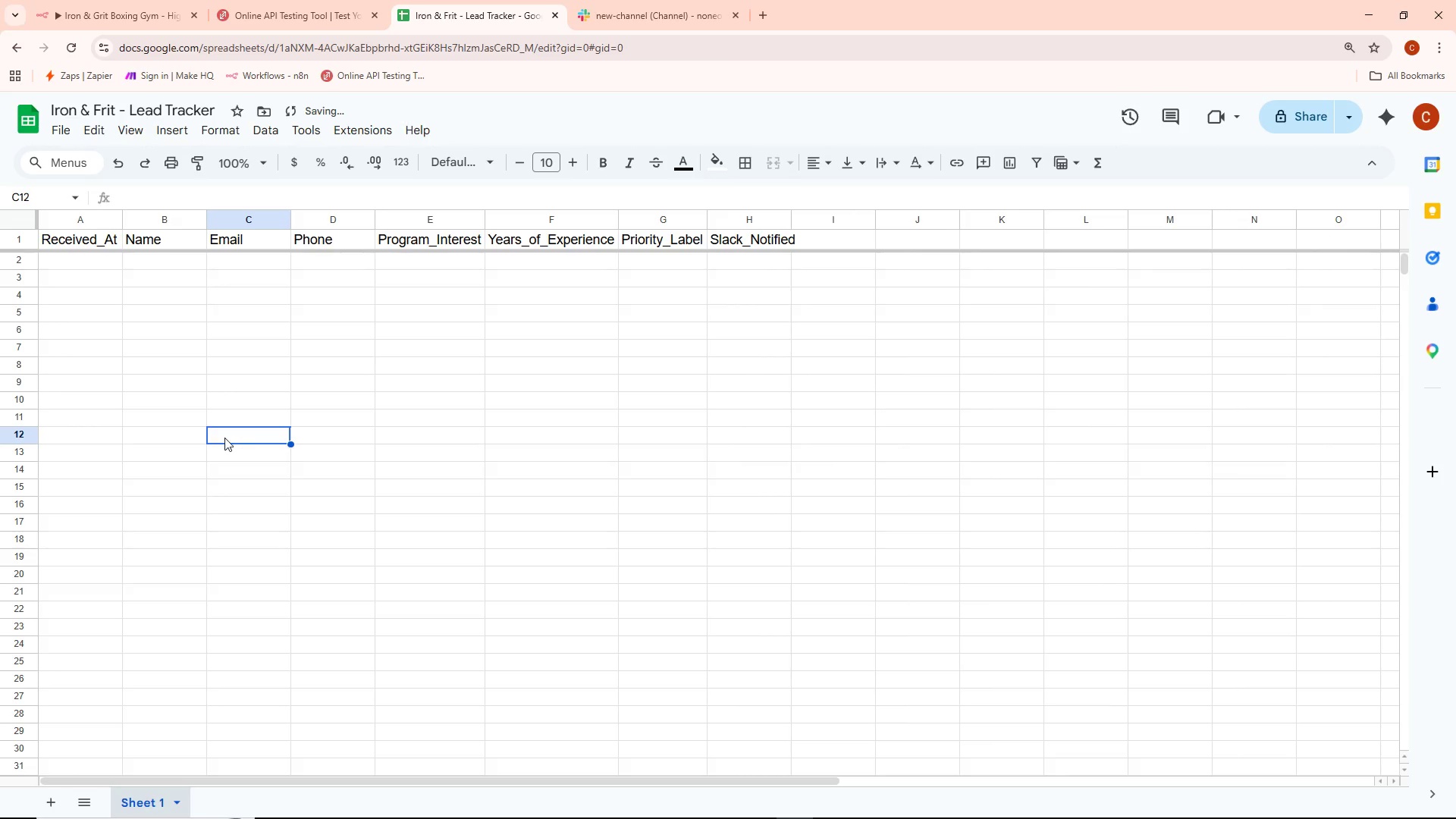 
left_click([137, 450])
 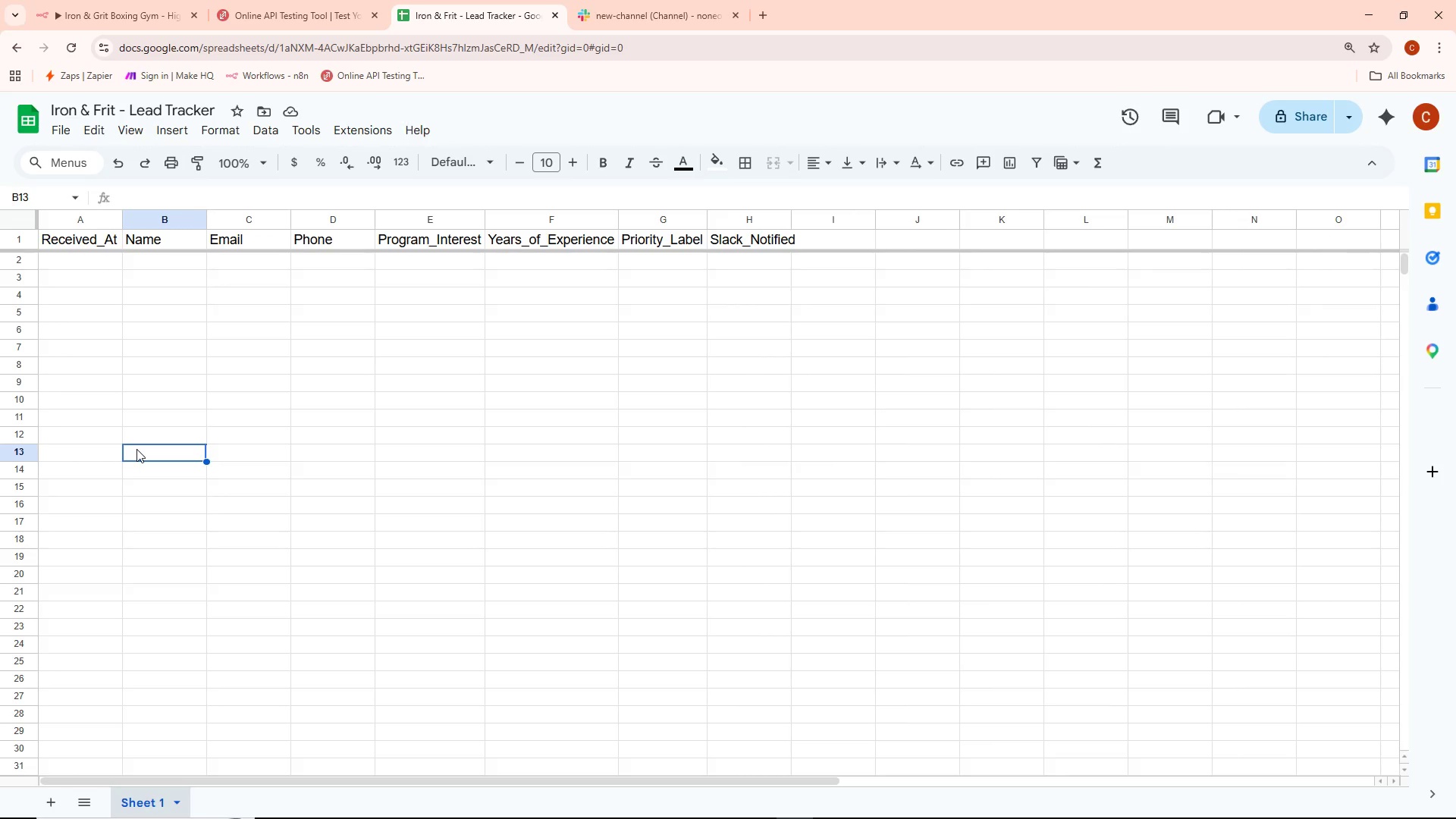 
wait(8.84)
 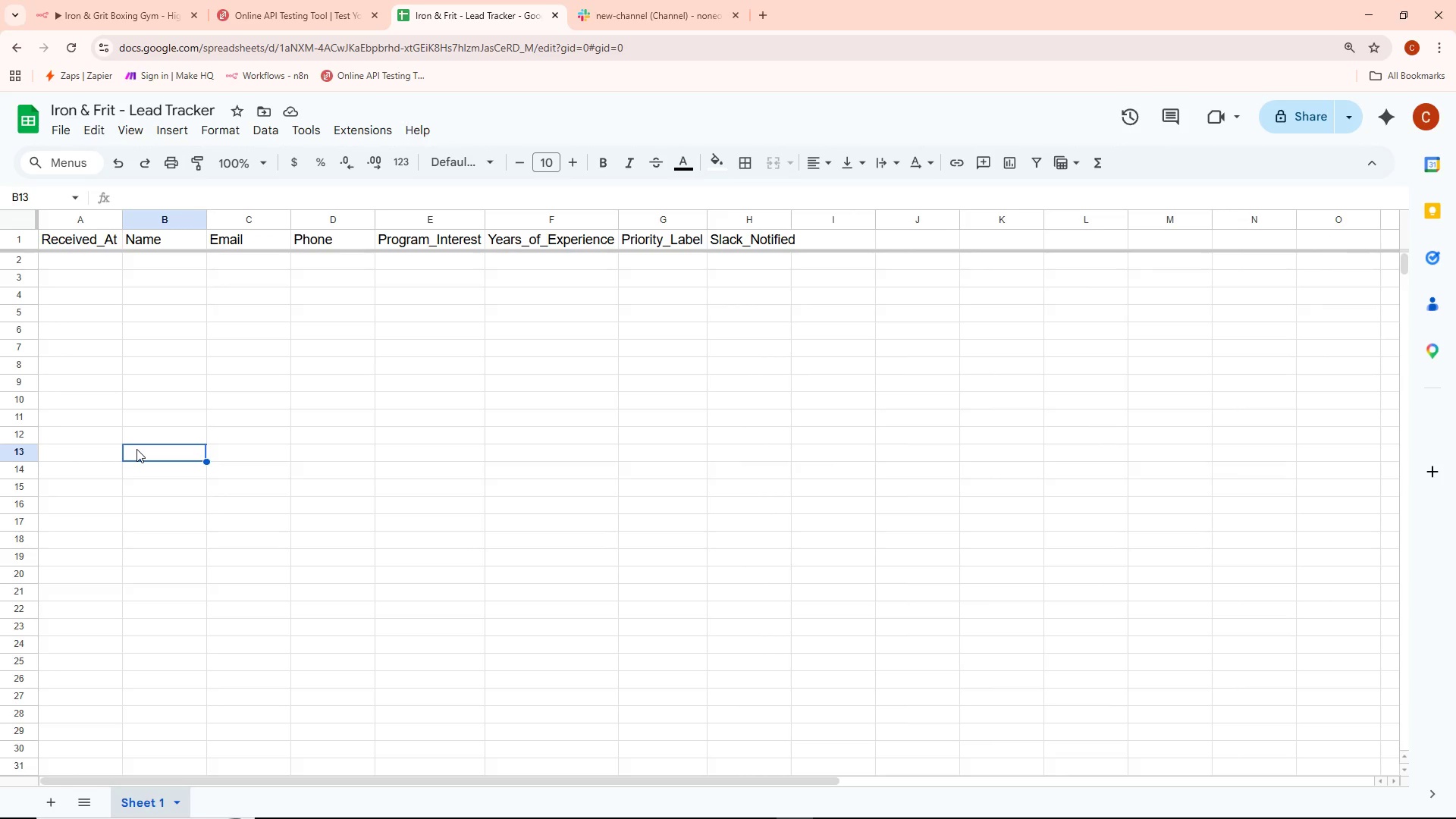 
left_click_drag(start_coordinate=[741, 471], to_coordinate=[331, 477])
 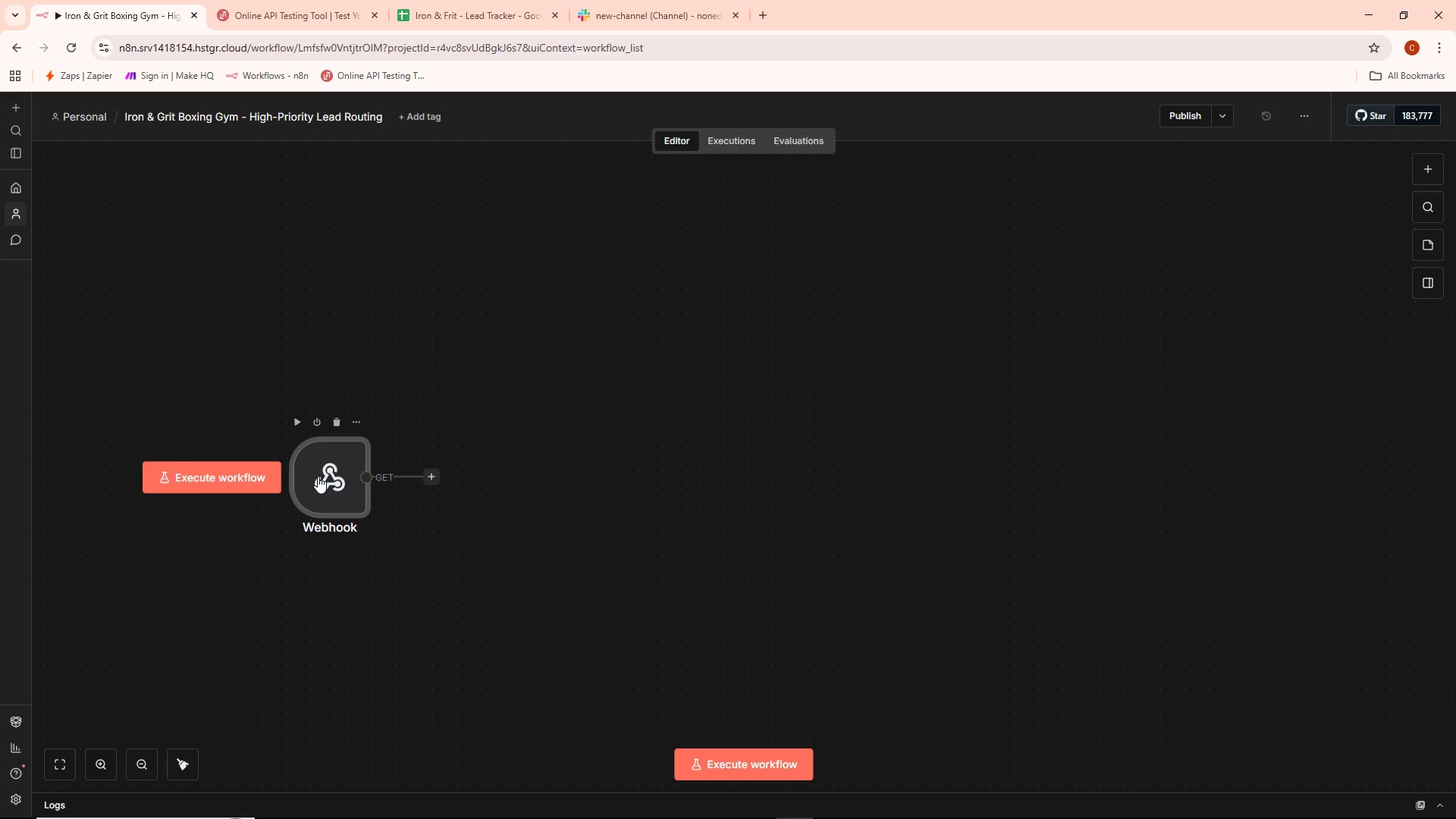 
left_click([318, 476])
 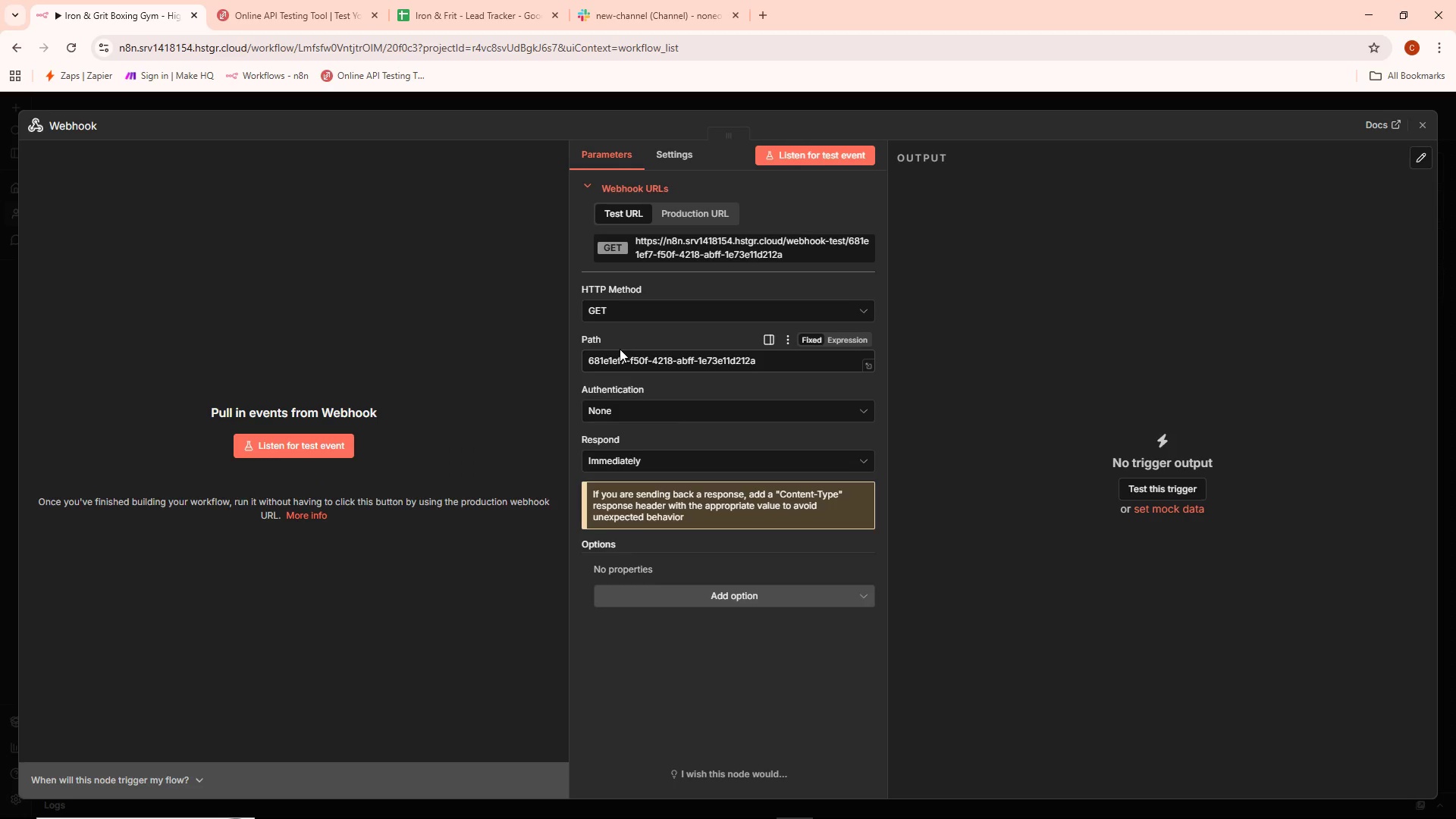 
wait(5.91)
 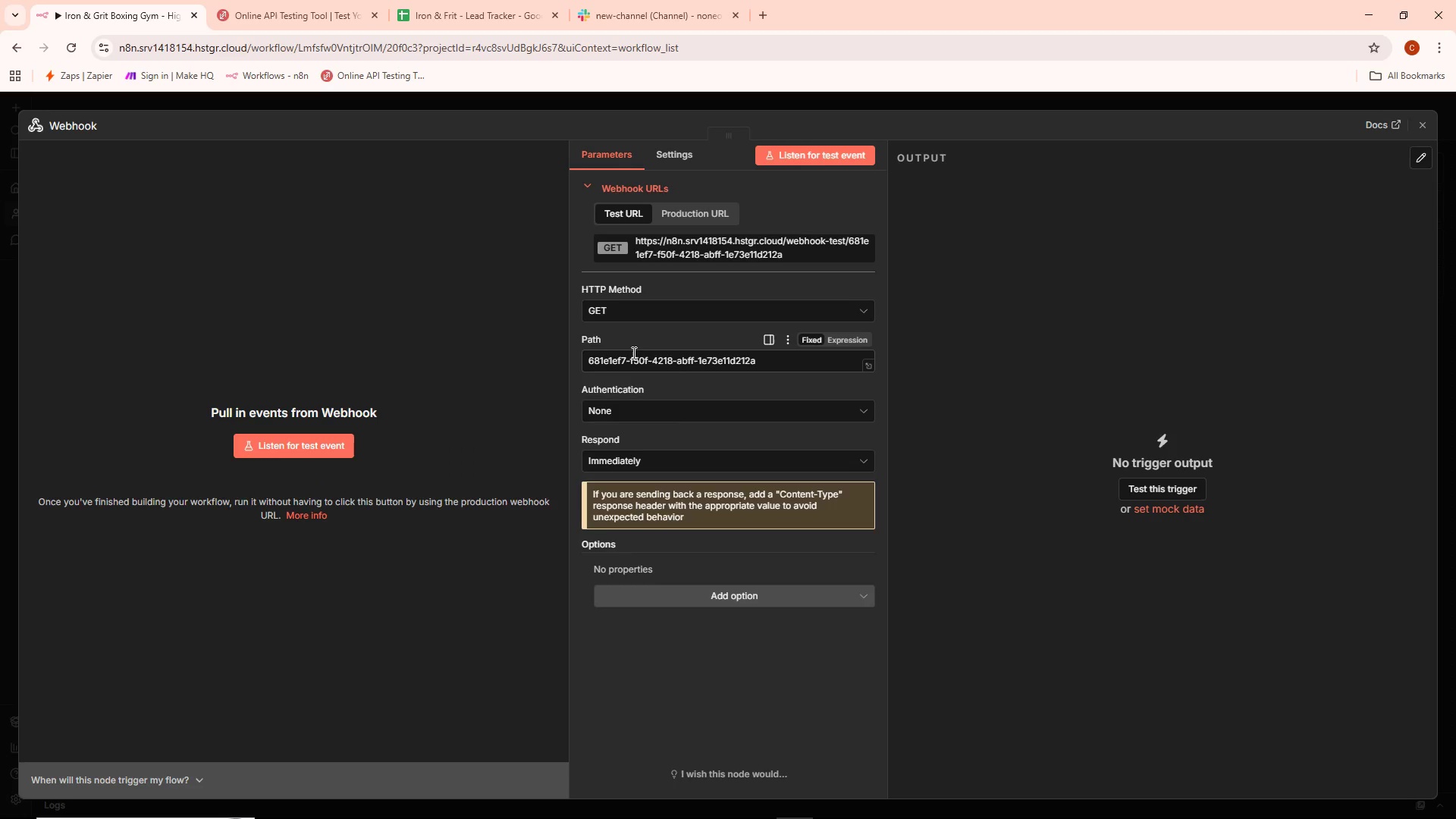 
key(Alt+AltLeft)
 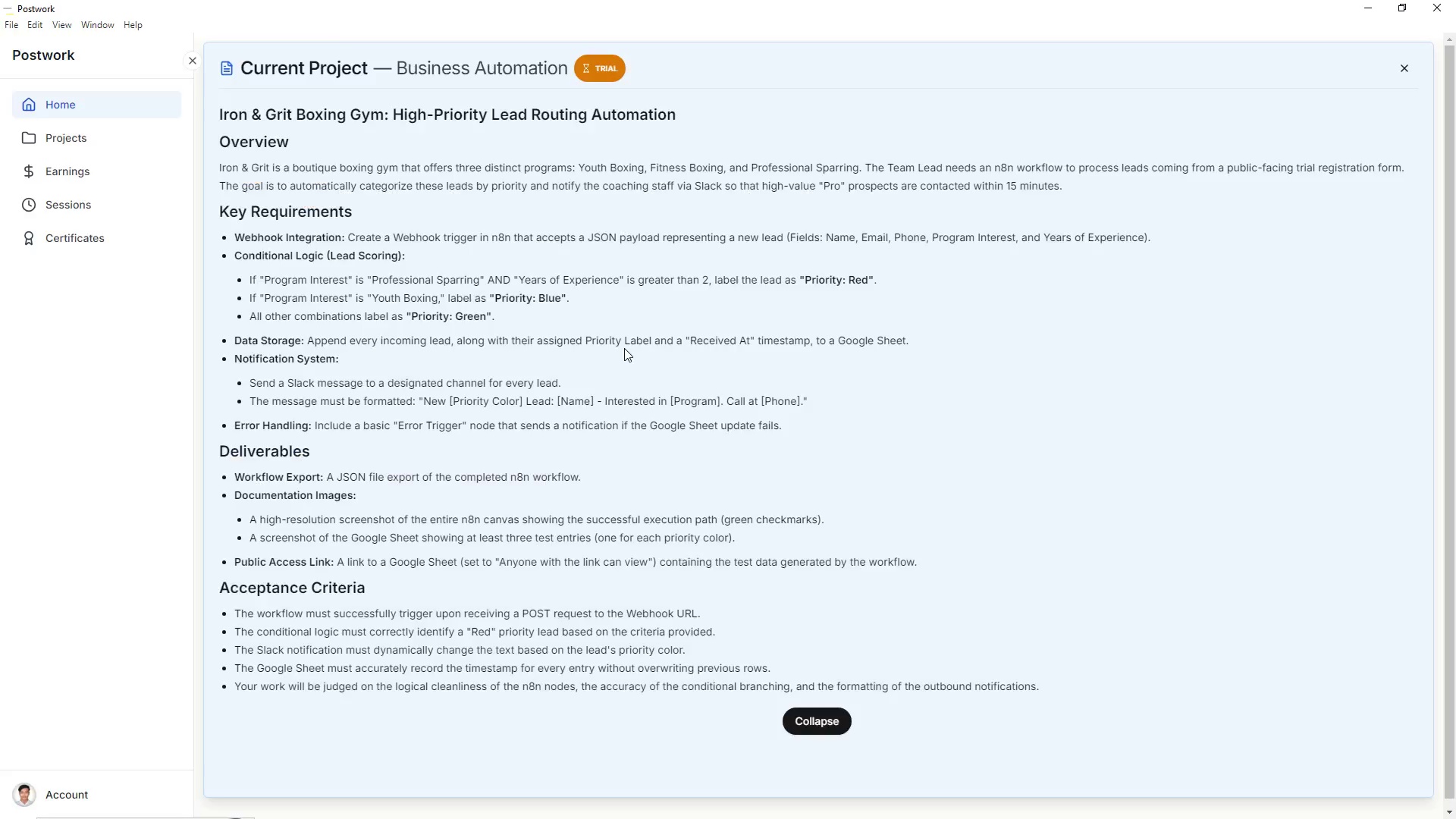 
key(Alt+Tab)